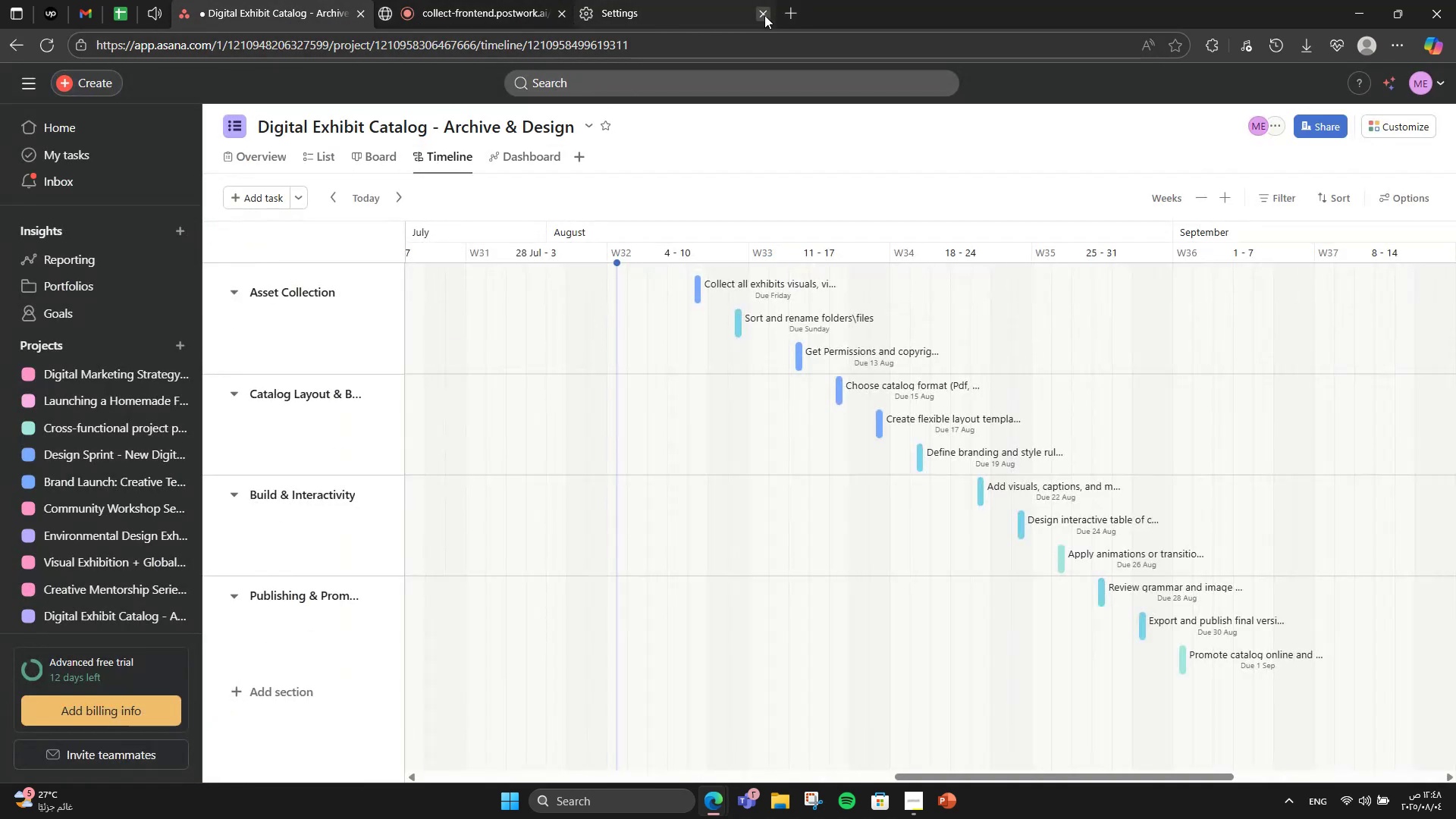 
left_click([435, 159])
 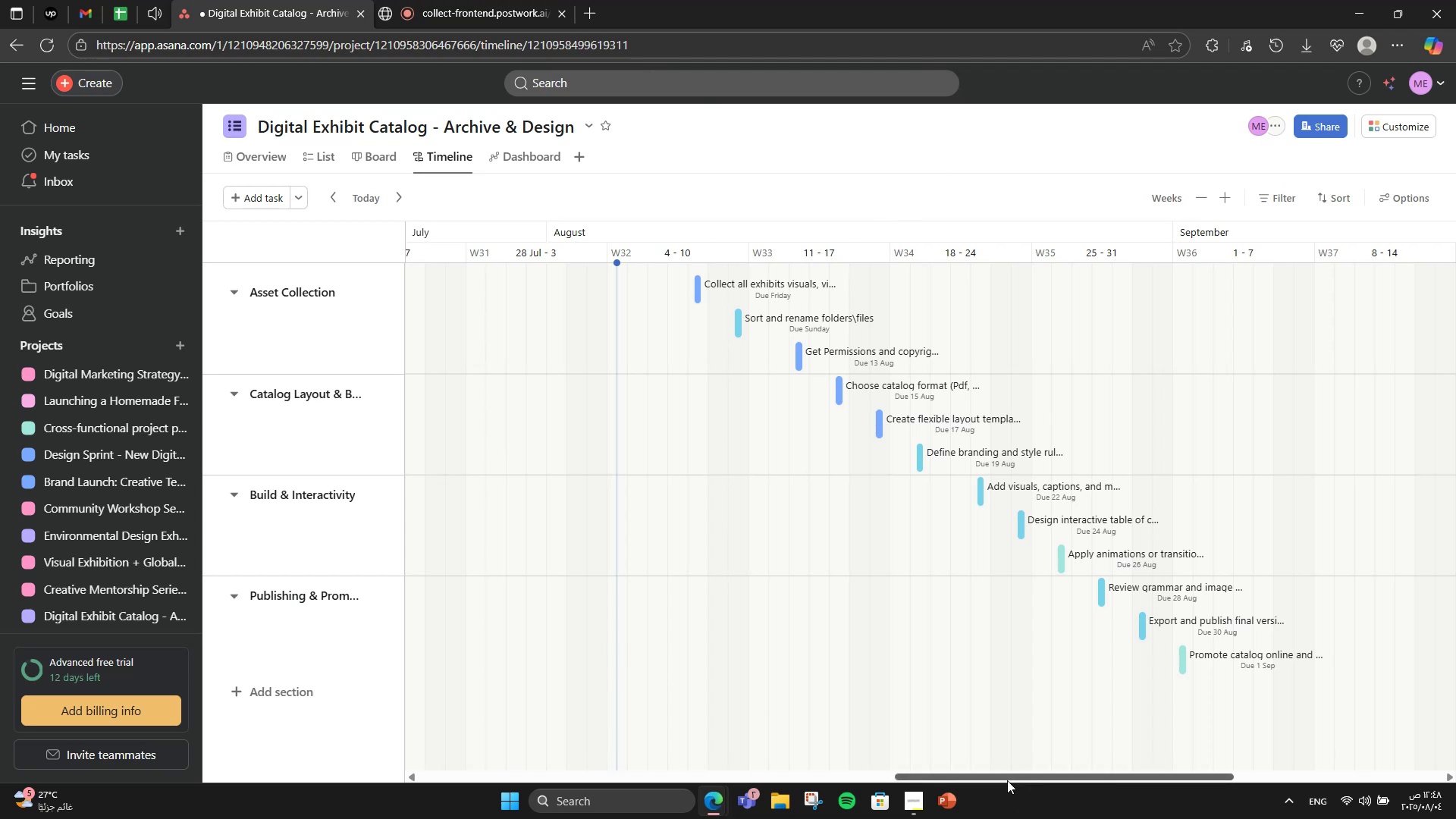 
wait(6.81)
 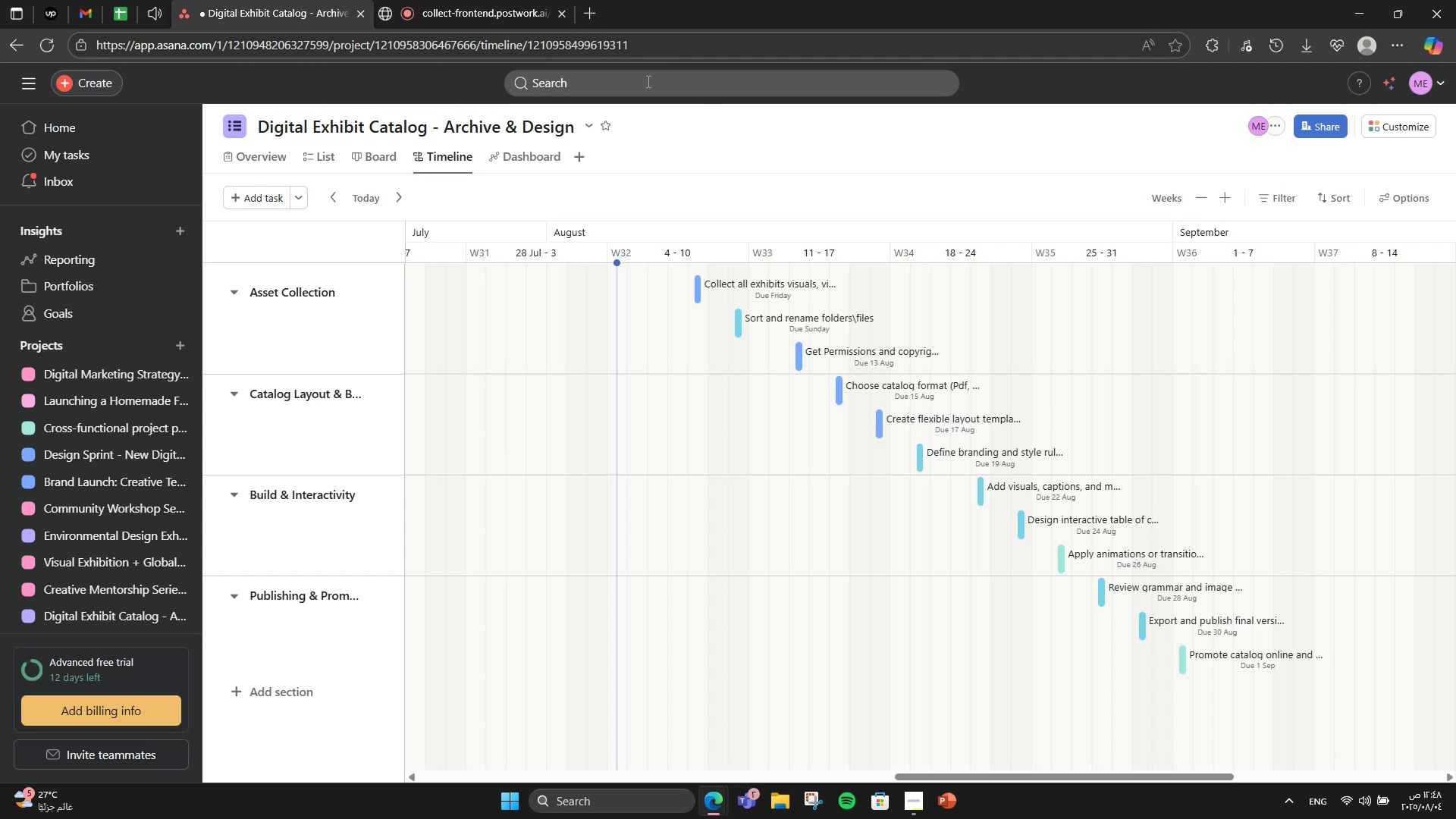 
scroll: coordinate [626, 655], scroll_direction: none, amount: 0.0
 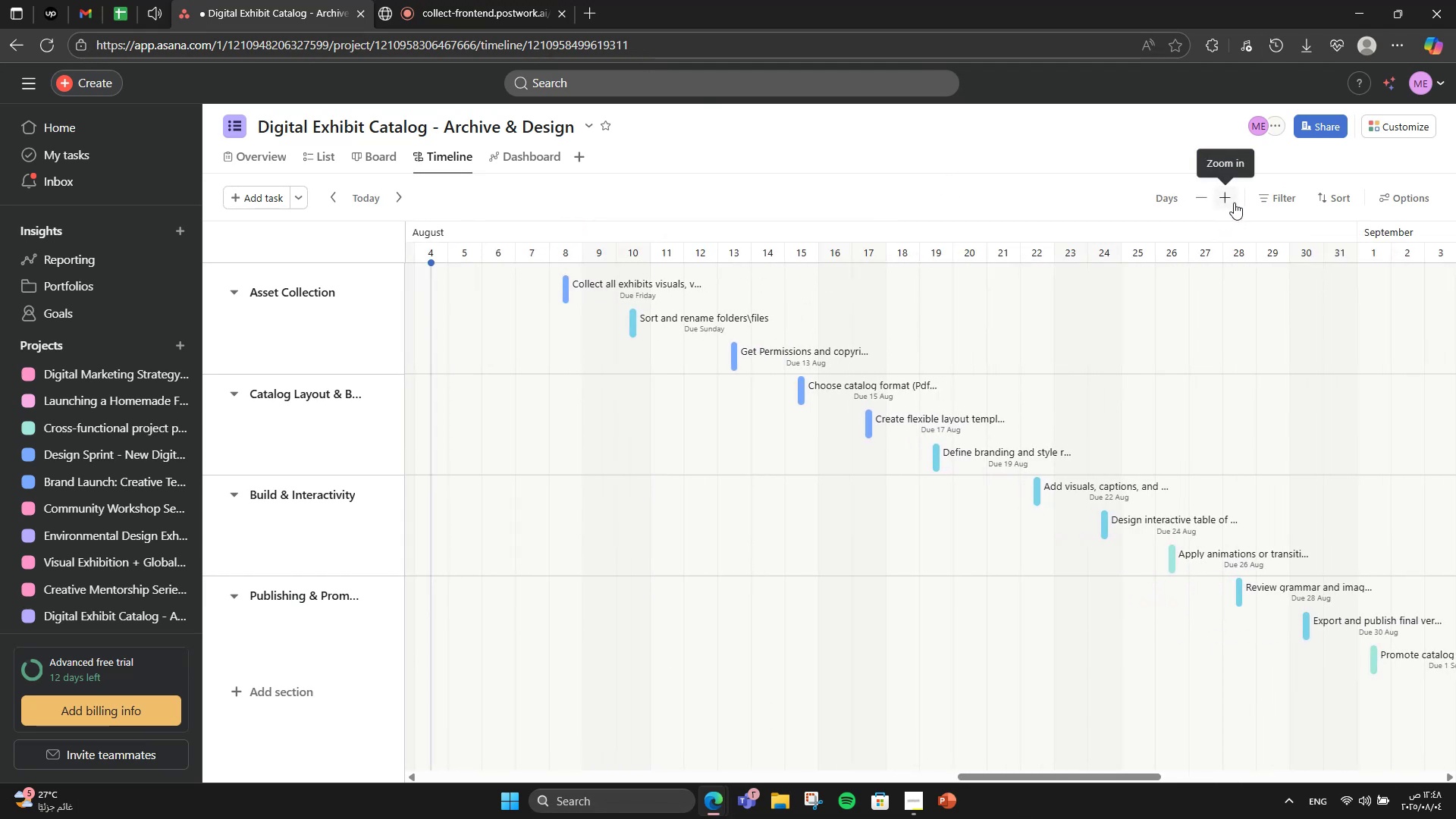 
left_click_drag(start_coordinate=[1007, 780], to_coordinate=[1003, 780])
 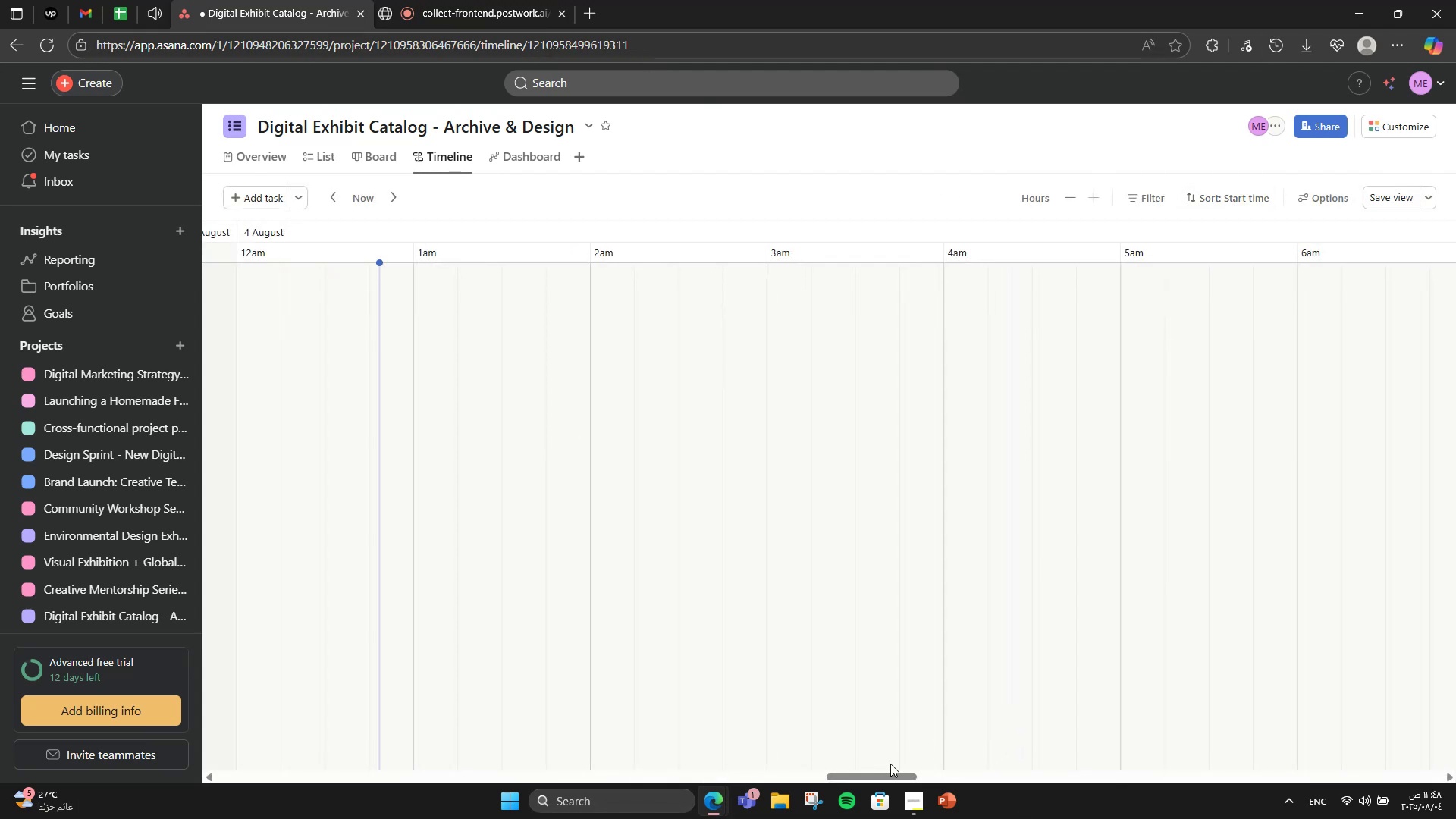 
left_click([1237, 203])
 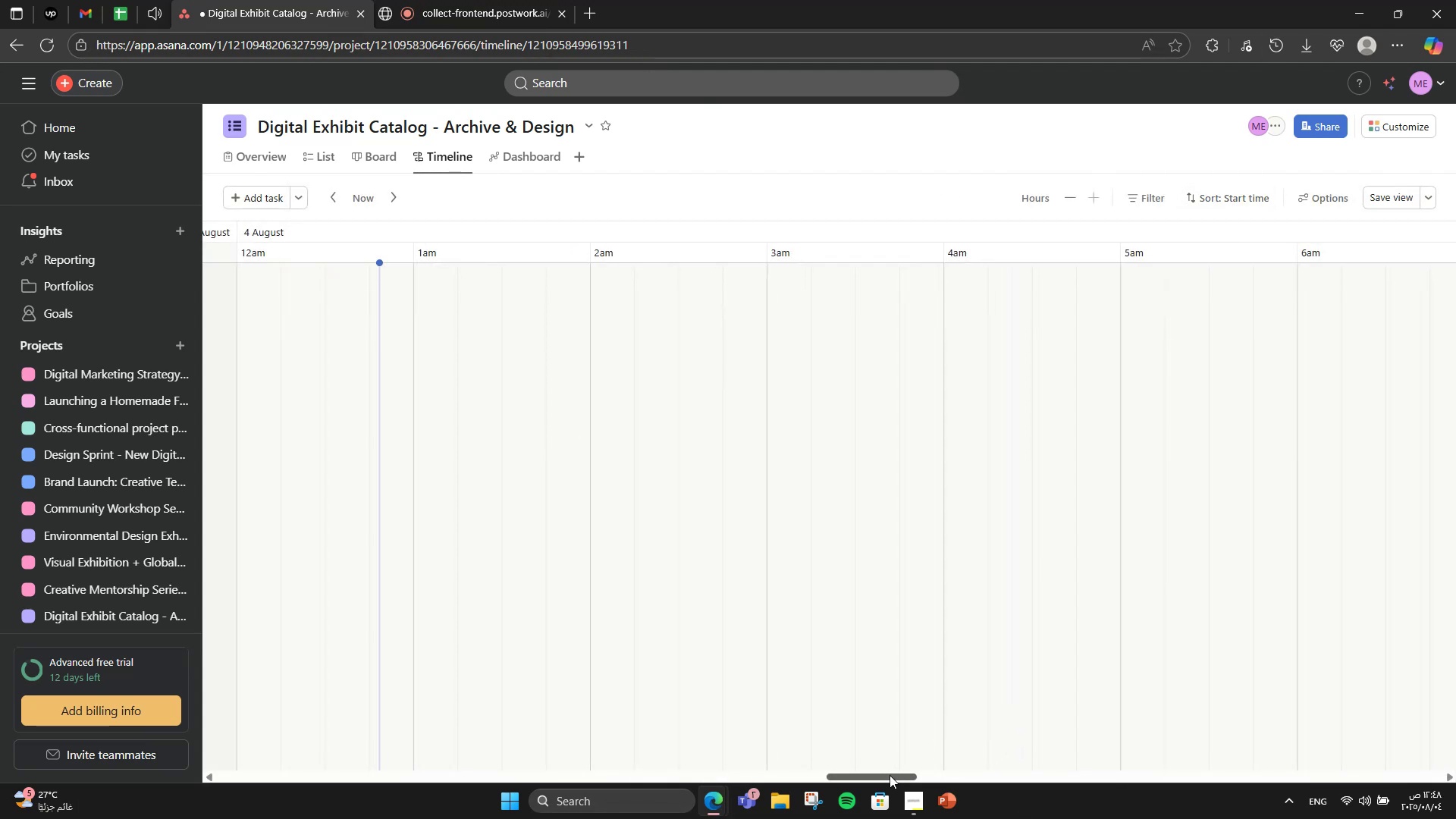 
left_click([1234, 202])
 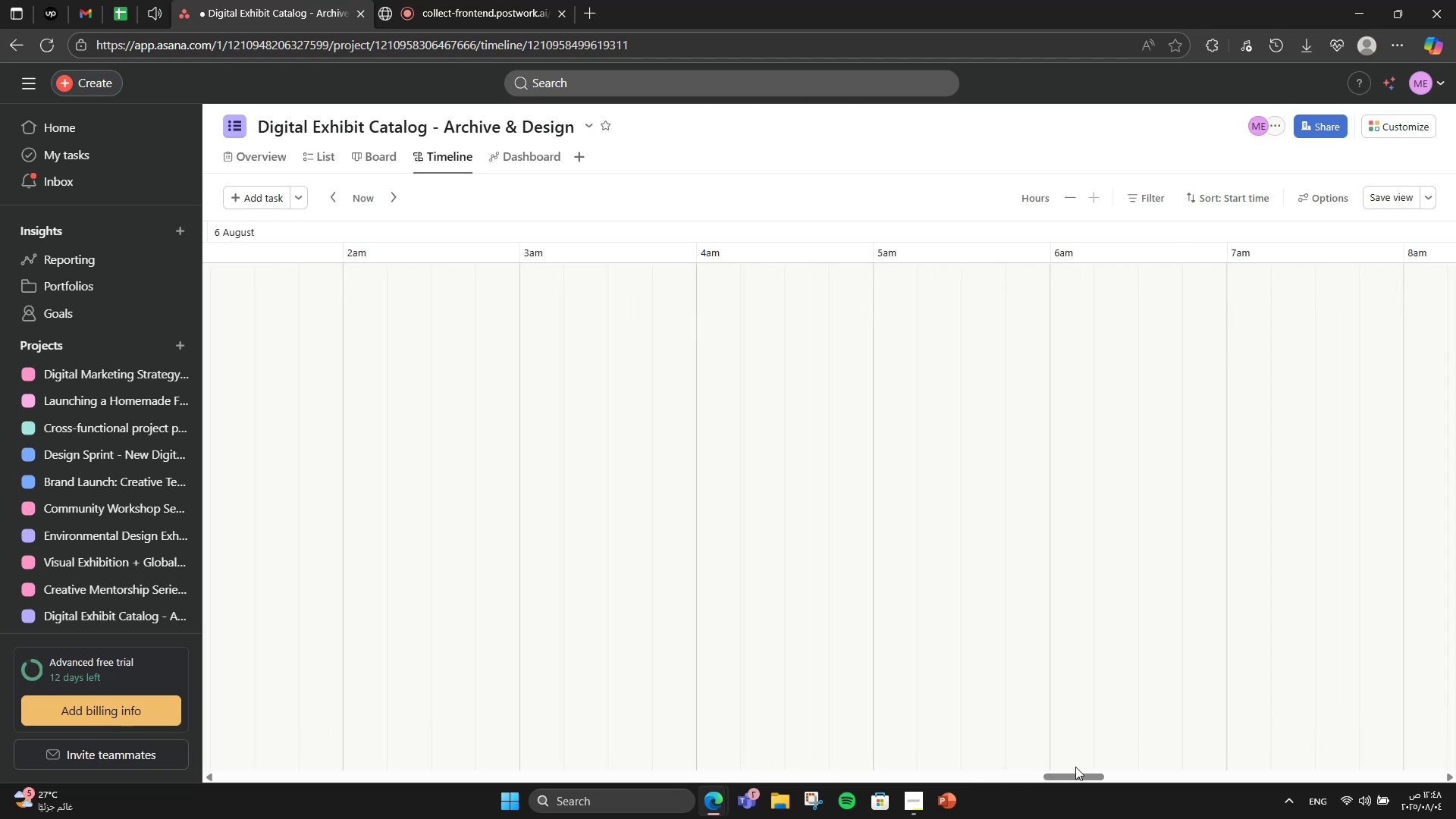 
left_click_drag(start_coordinate=[890, 775], to_coordinate=[1455, 712])
 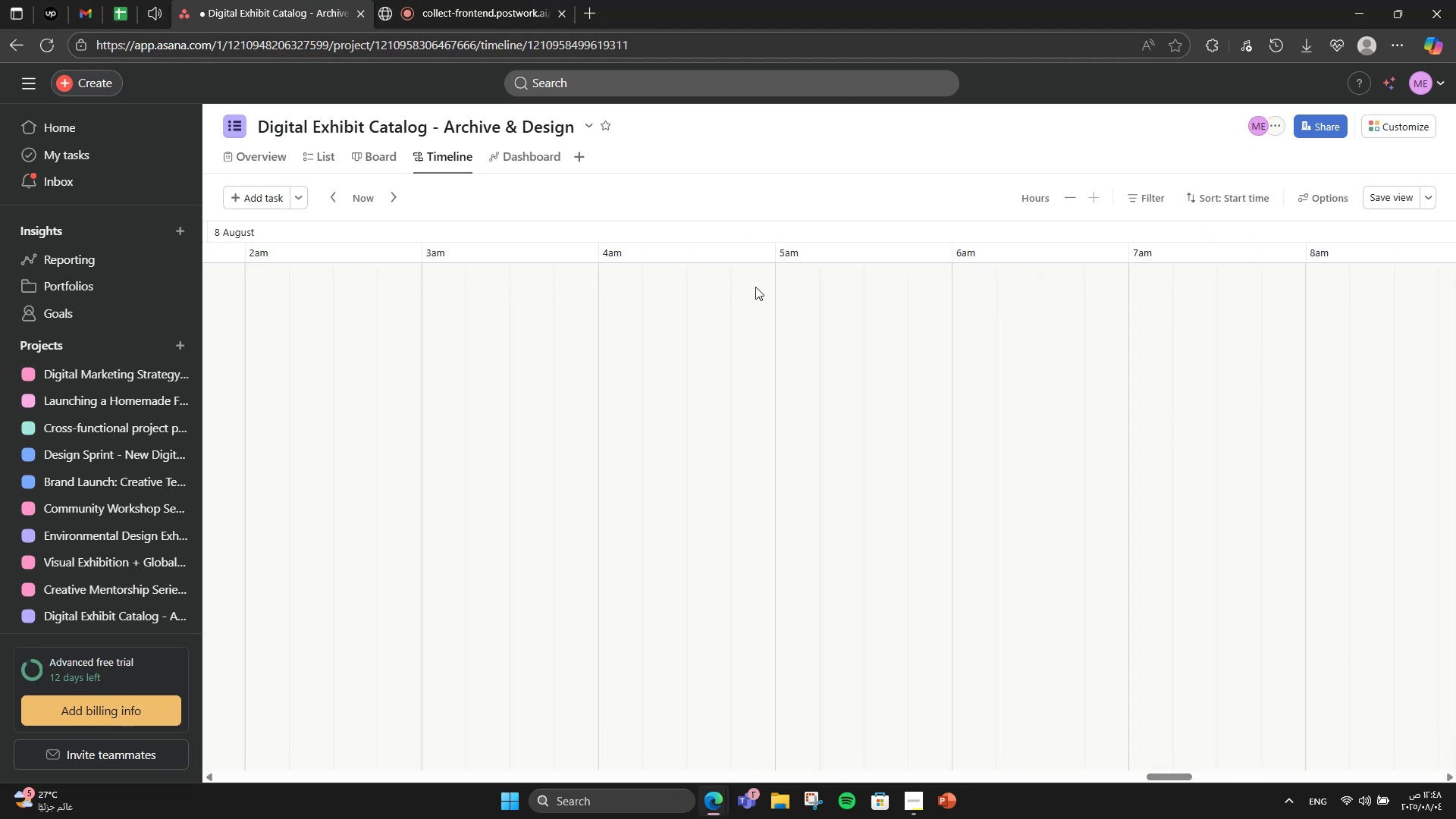 
left_click_drag(start_coordinate=[1092, 783], to_coordinate=[1111, 767])
 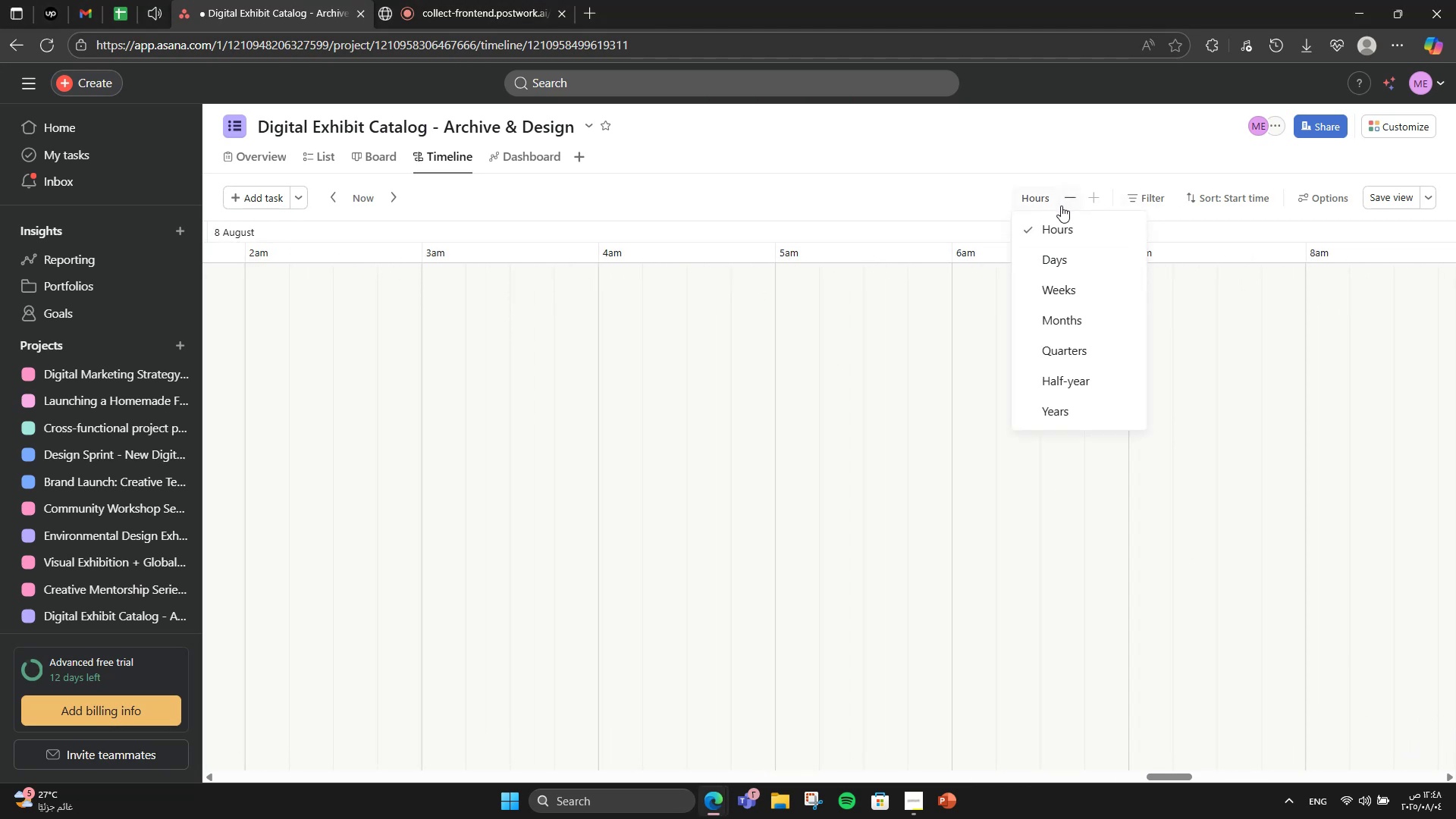 
left_click_drag(start_coordinate=[1079, 775], to_coordinate=[1455, 731])
 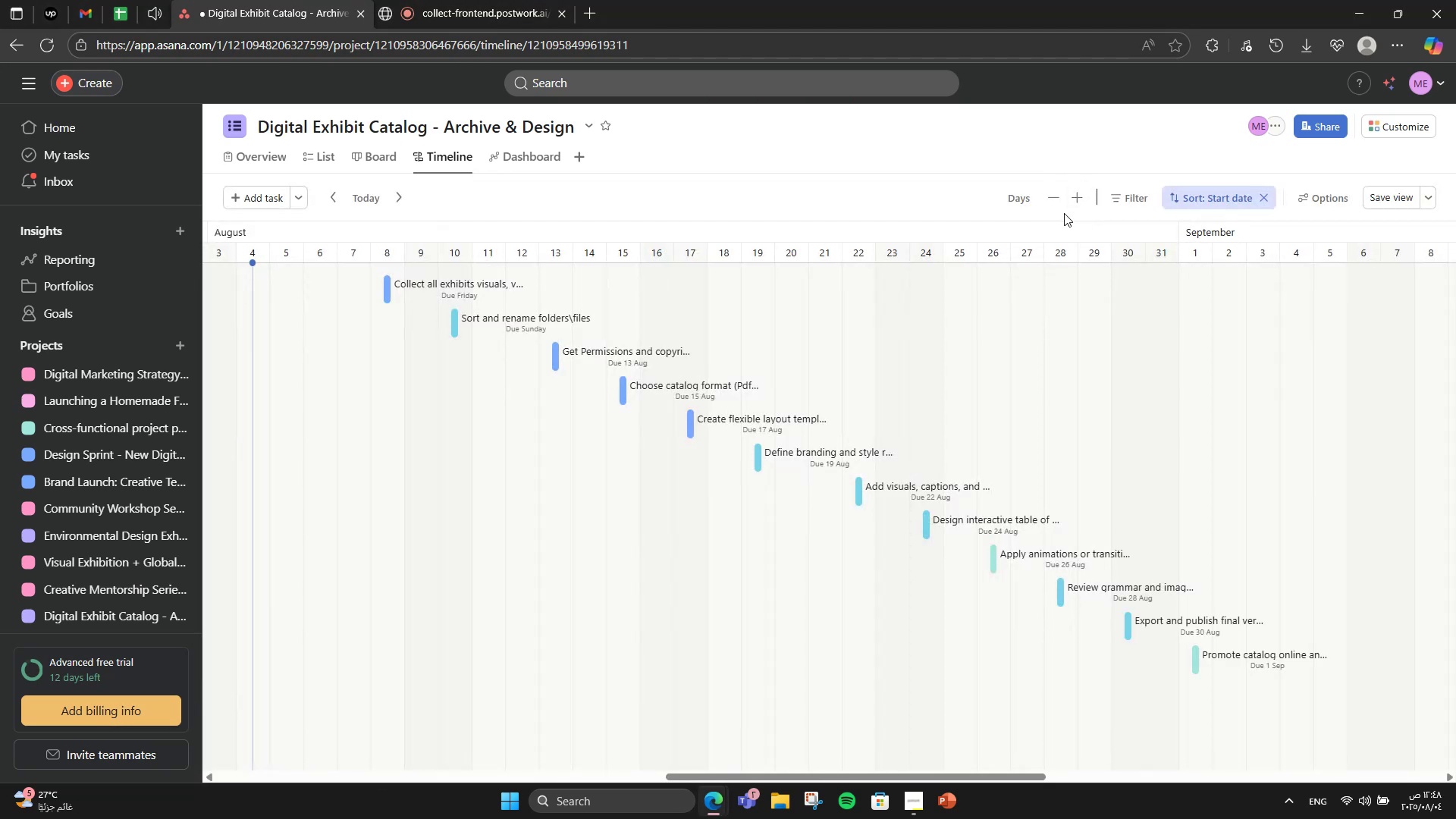 
double_click([1070, 208])
 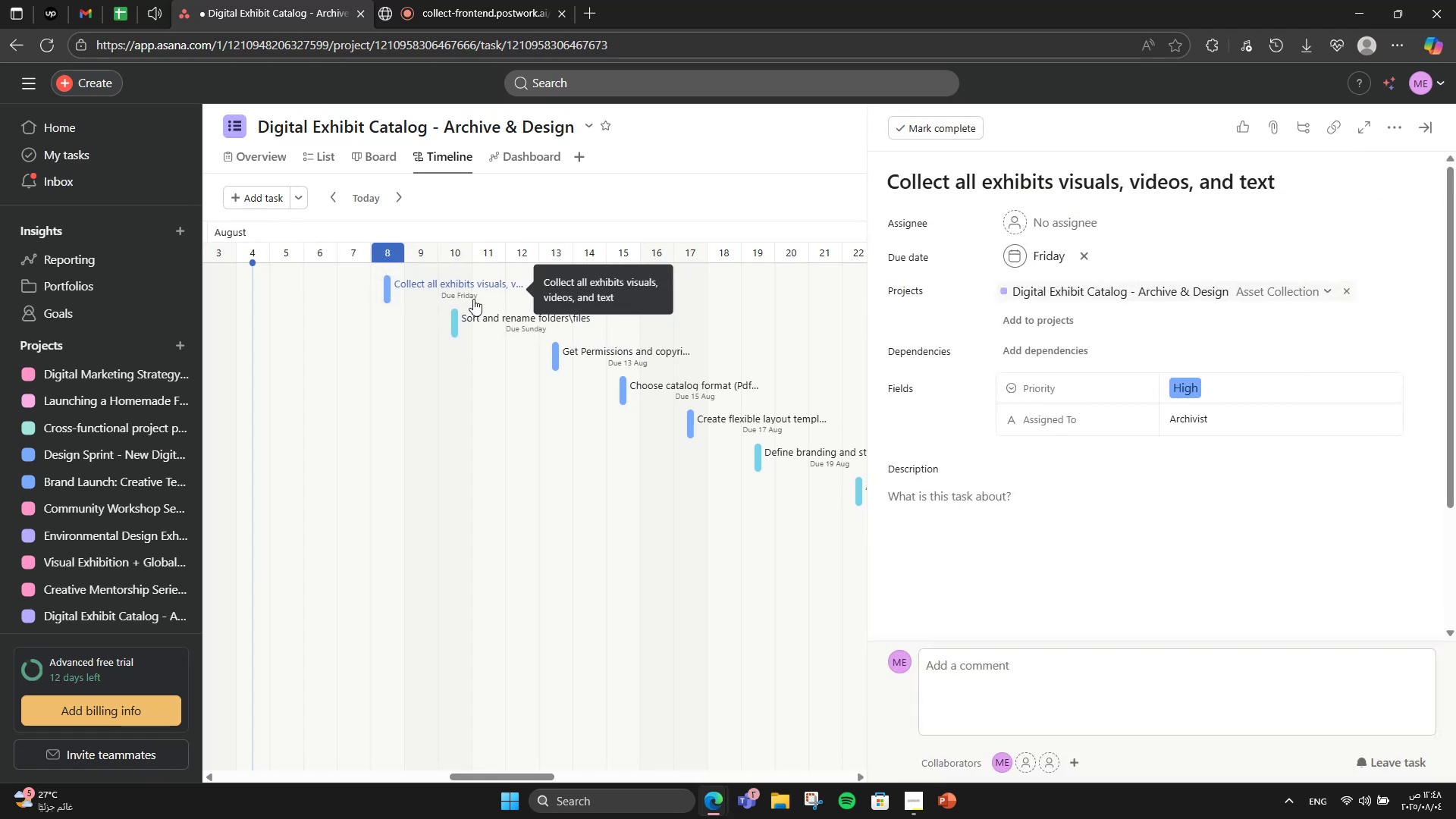 
wait(5.59)
 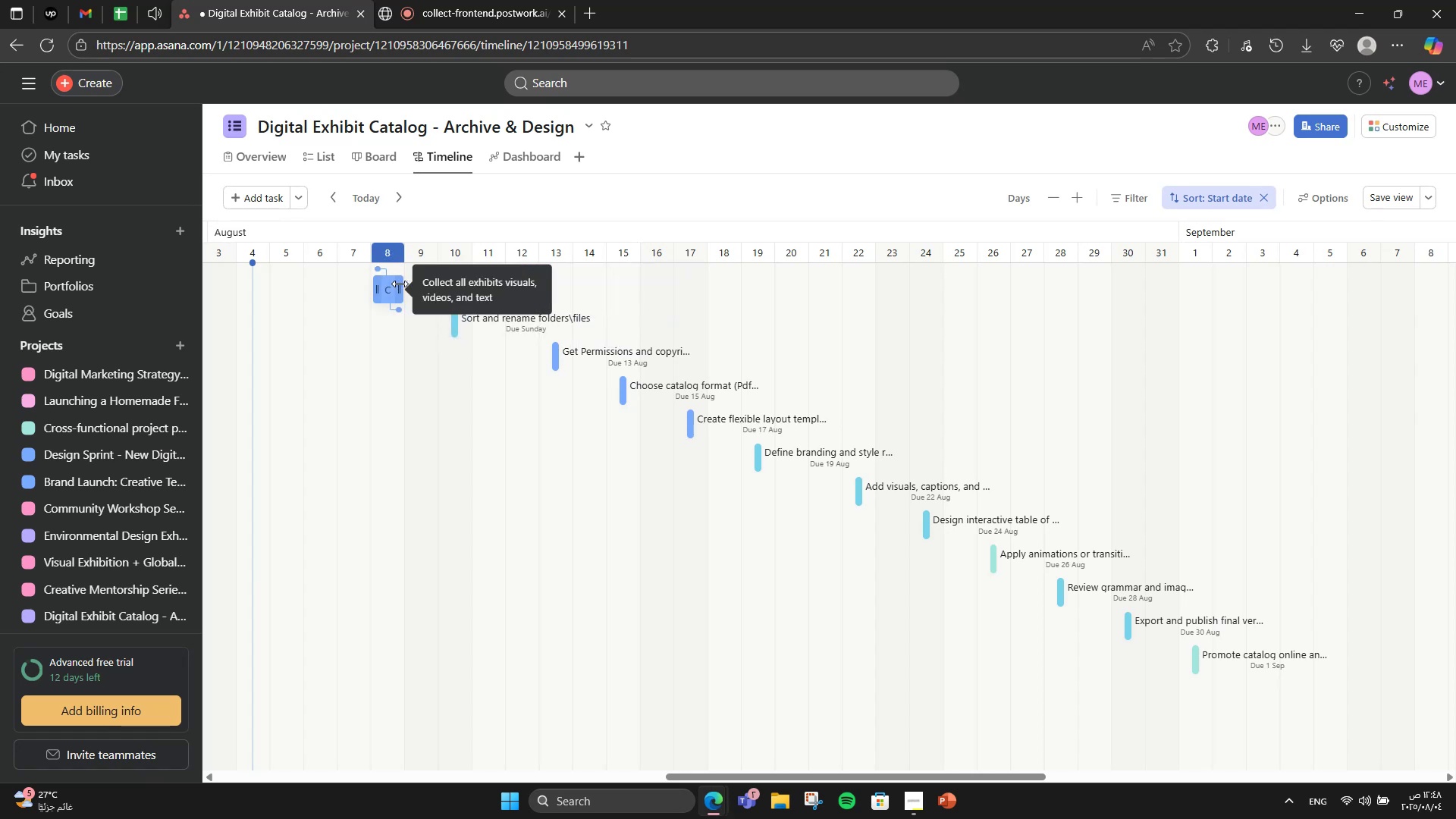 
left_click([423, 285])
 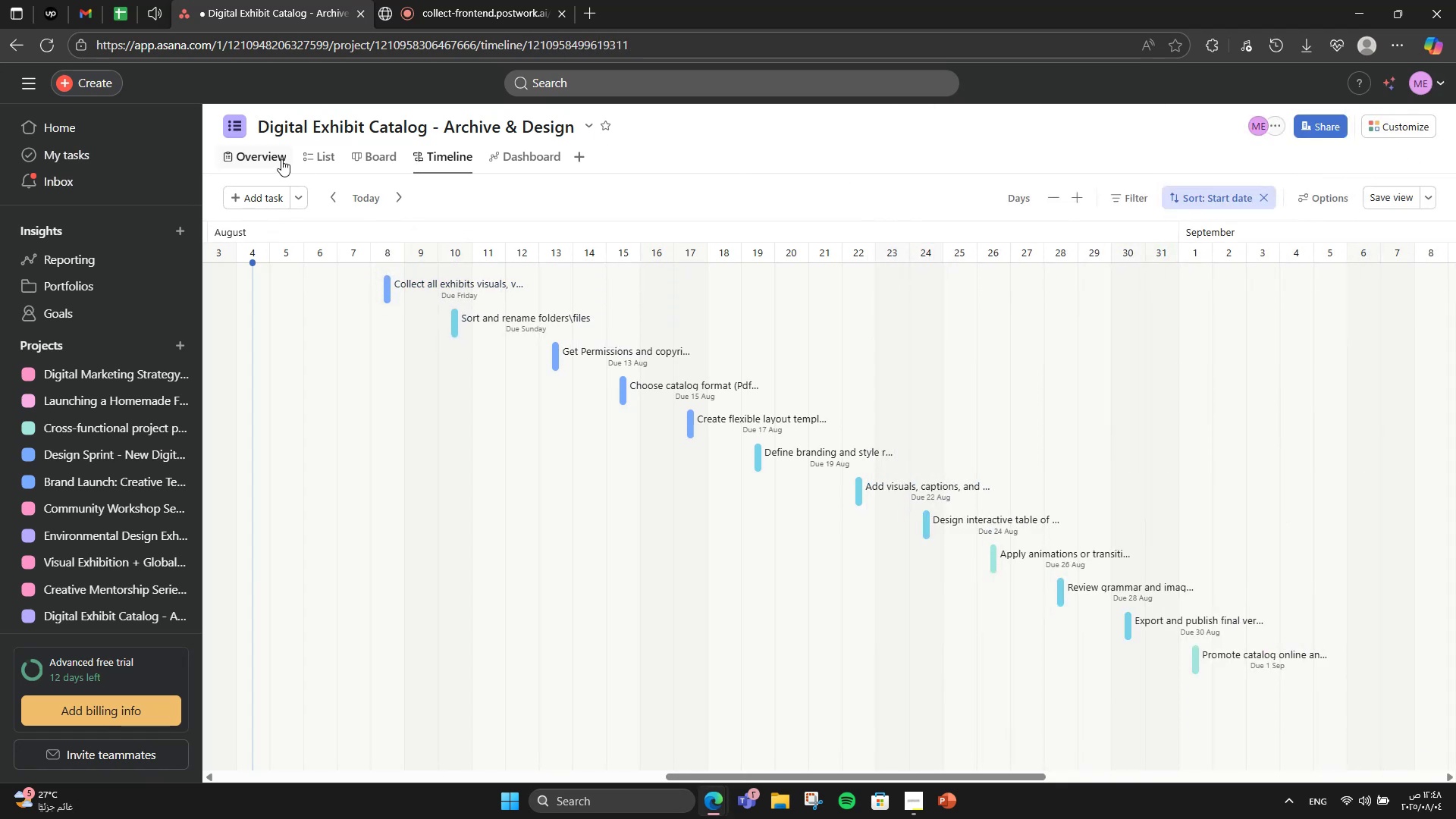 
left_click([472, 297])
 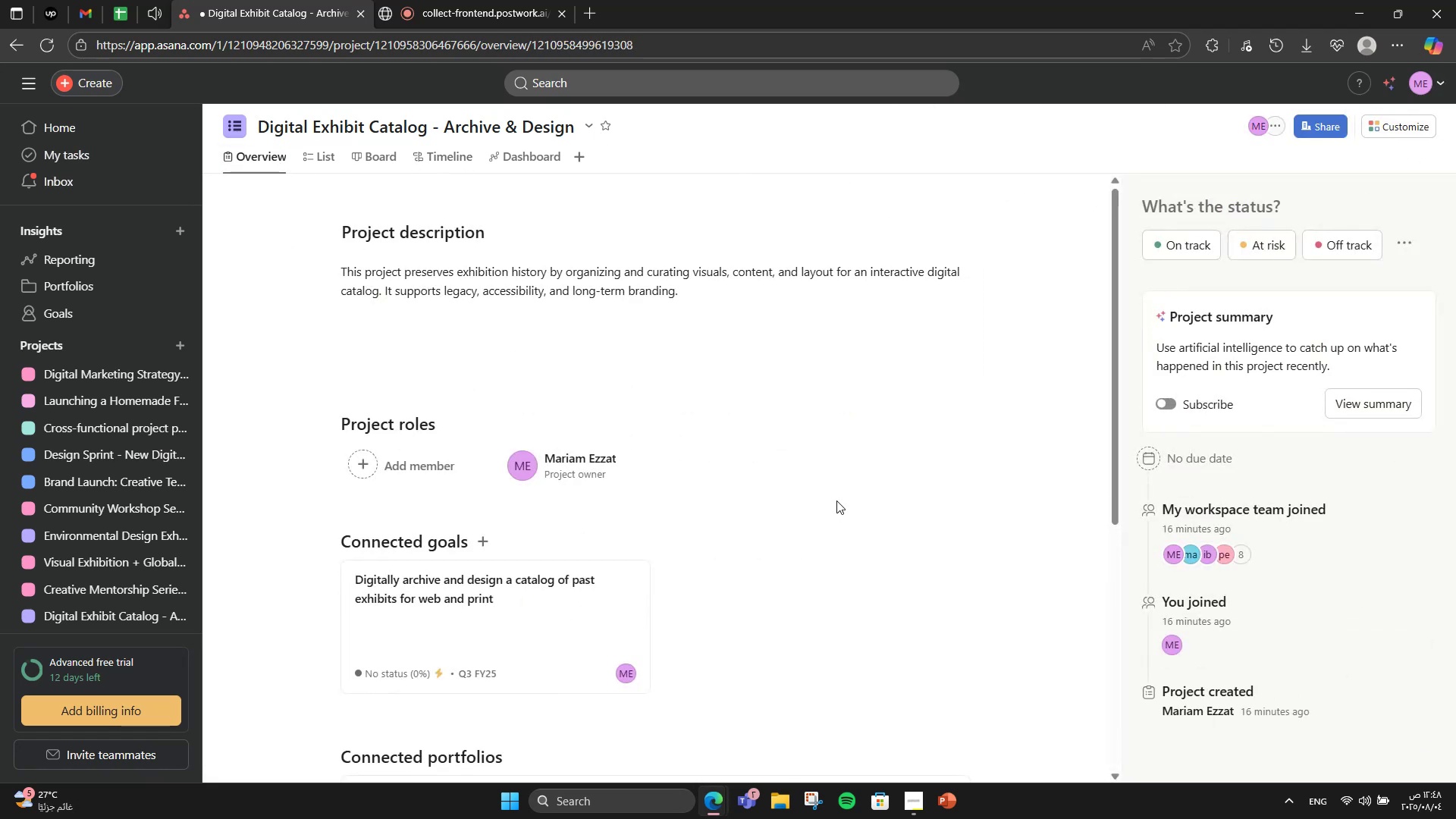 
left_click([1430, 121])
 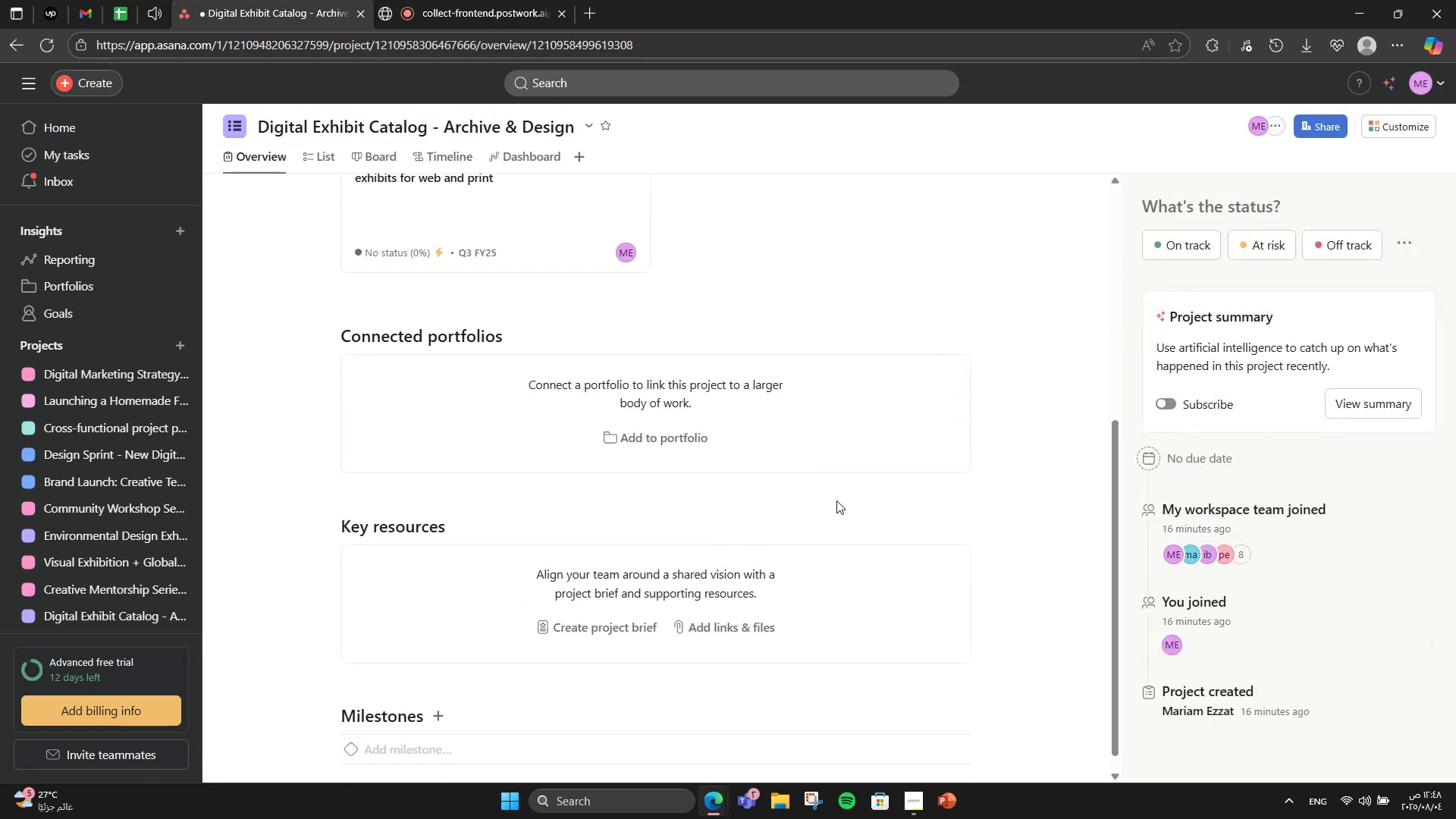 
left_click([280, 160])
 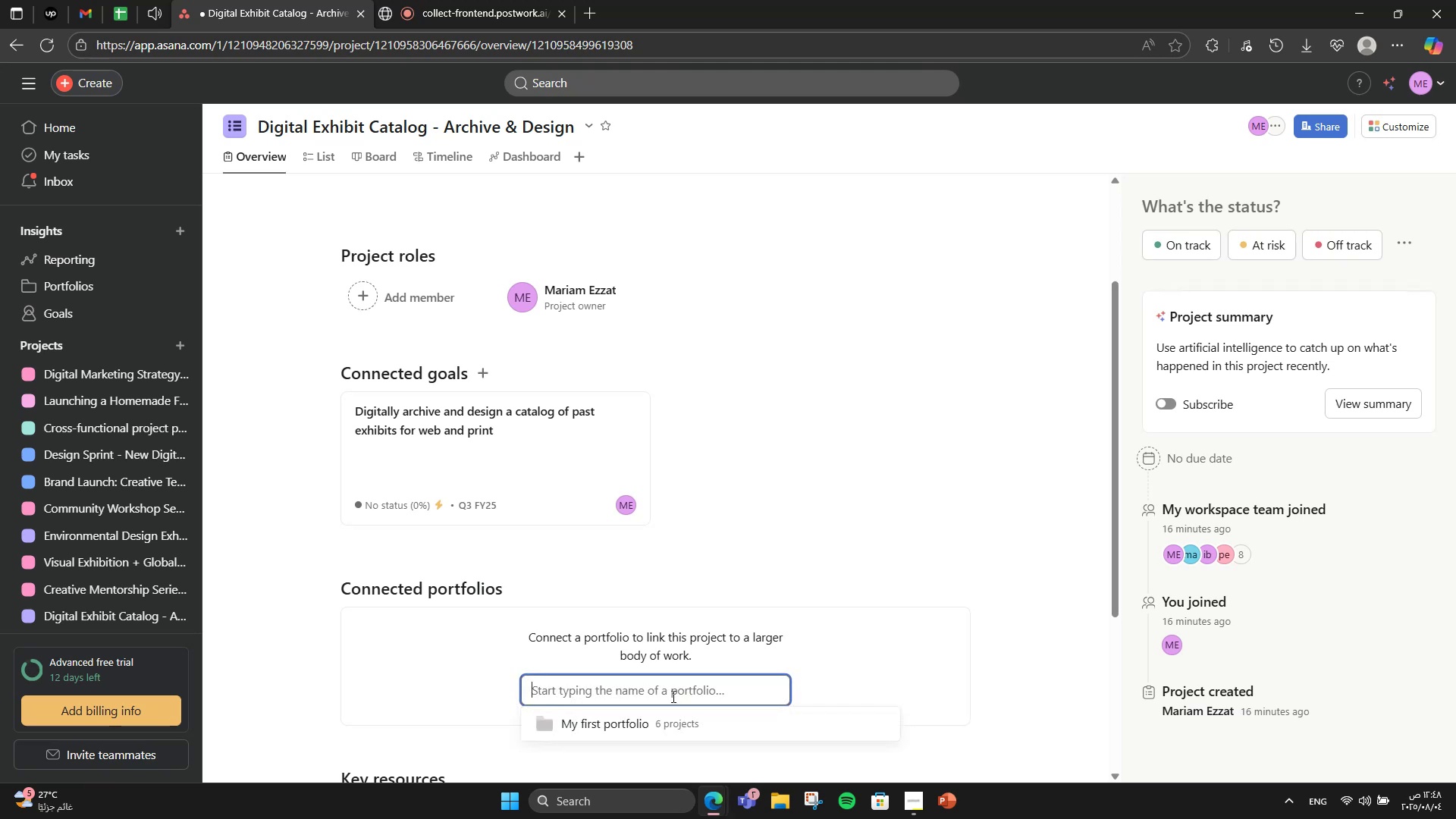 
scroll: coordinate [836, 500], scroll_direction: down, amount: 5.0
 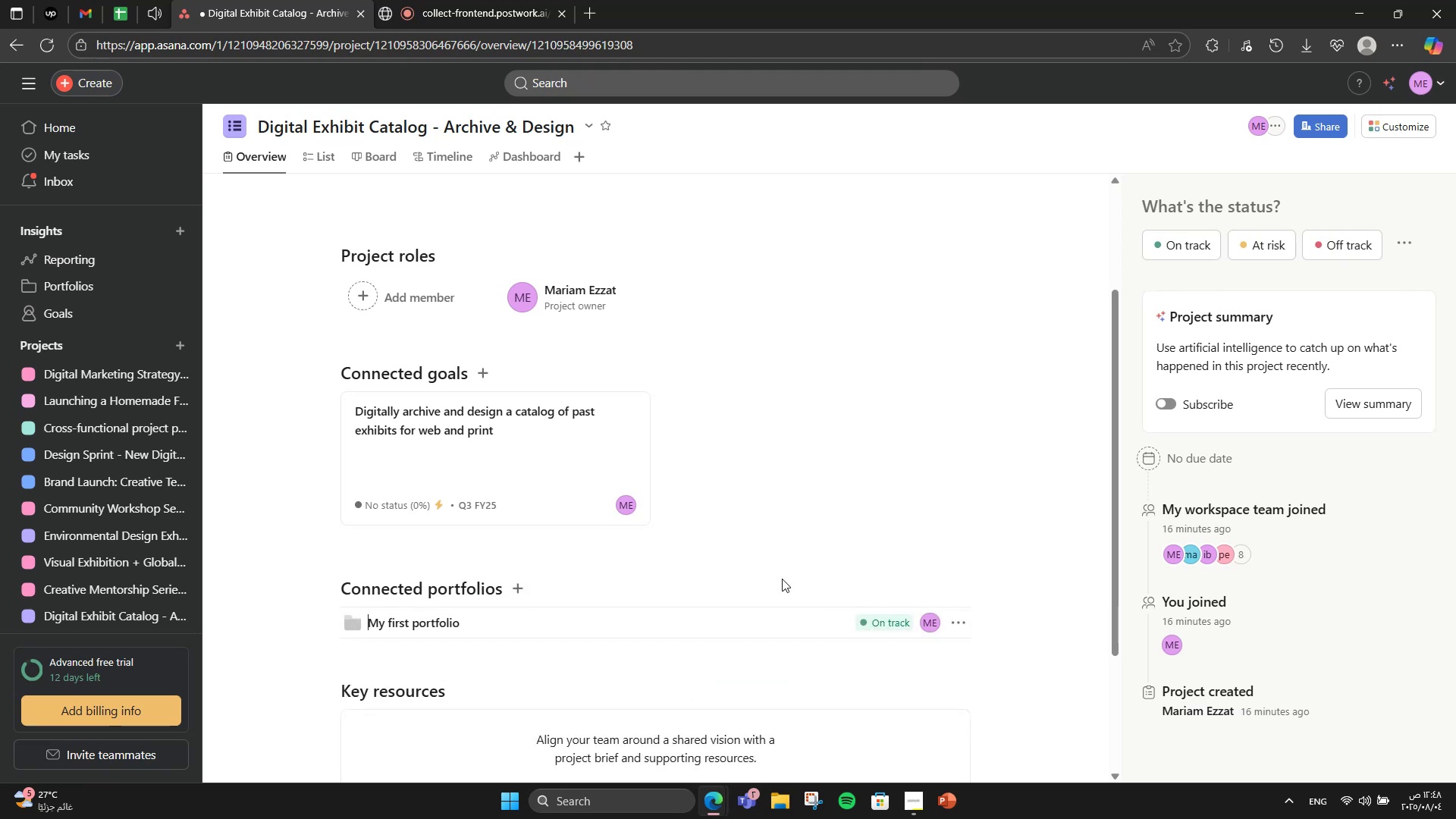 
scroll: coordinate [836, 500], scroll_direction: up, amount: 3.0
 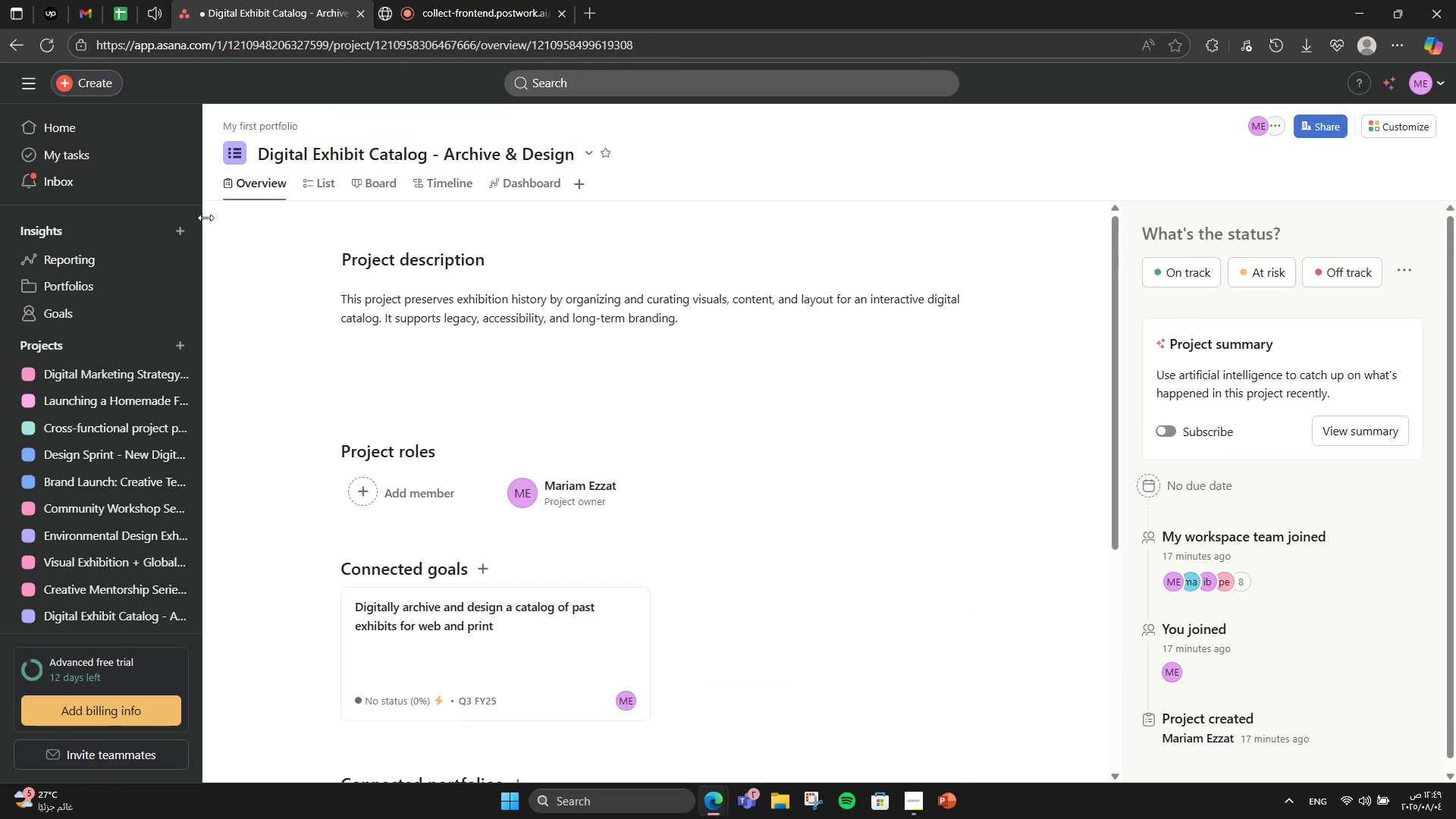 
double_click([672, 696])
 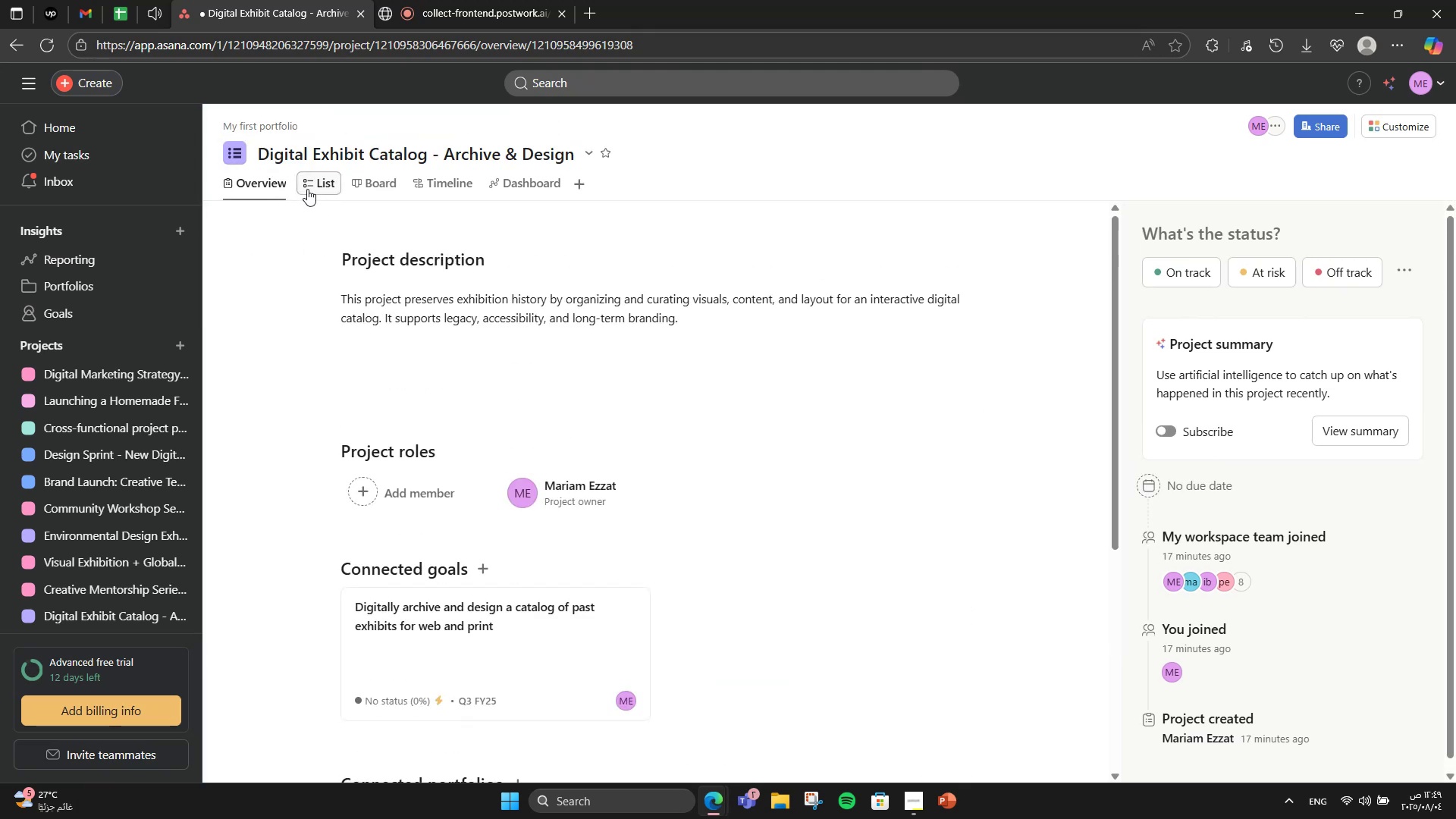 
left_click([672, 718])
 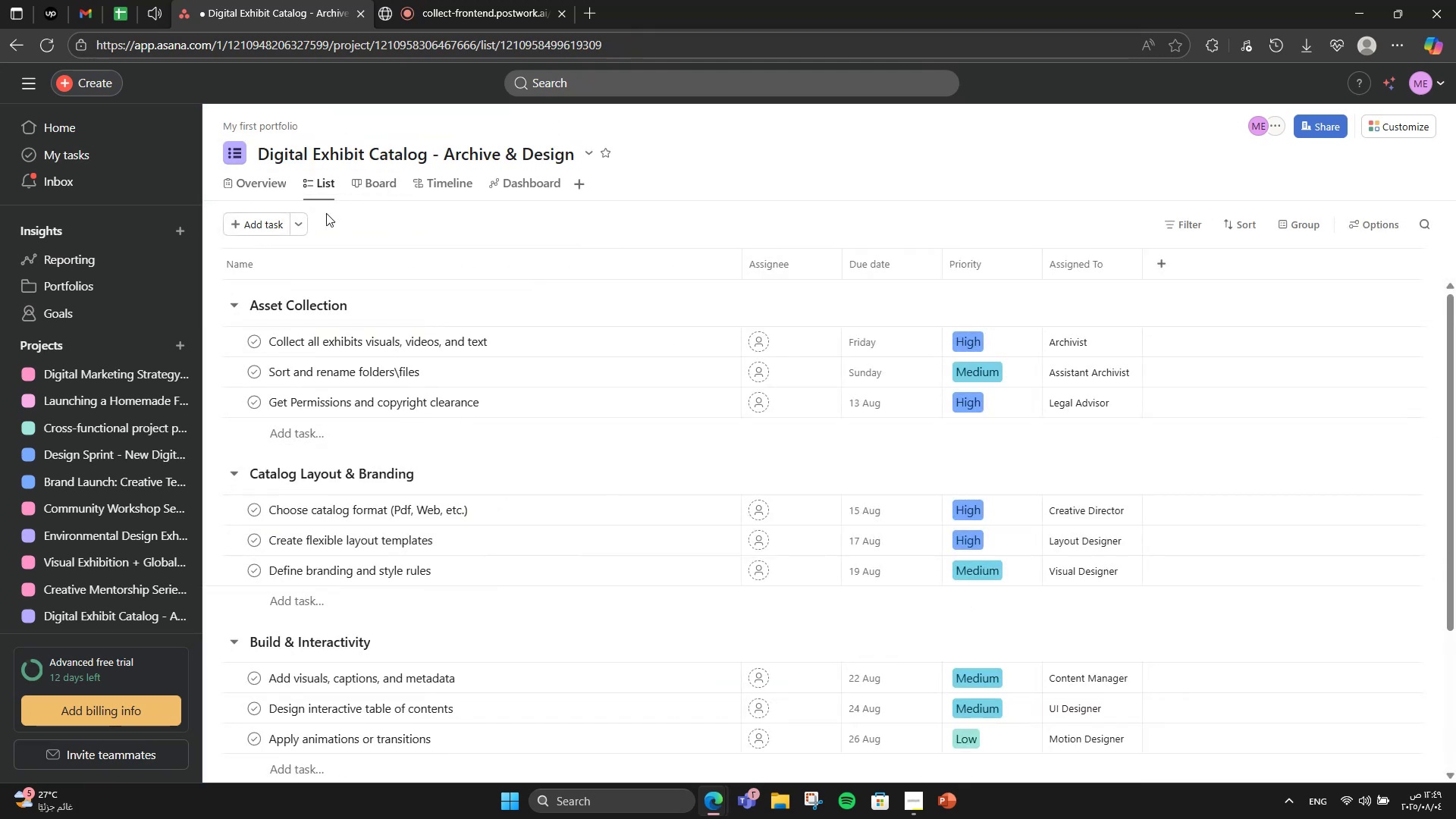 
scroll: coordinate [783, 579], scroll_direction: up, amount: 2.0
 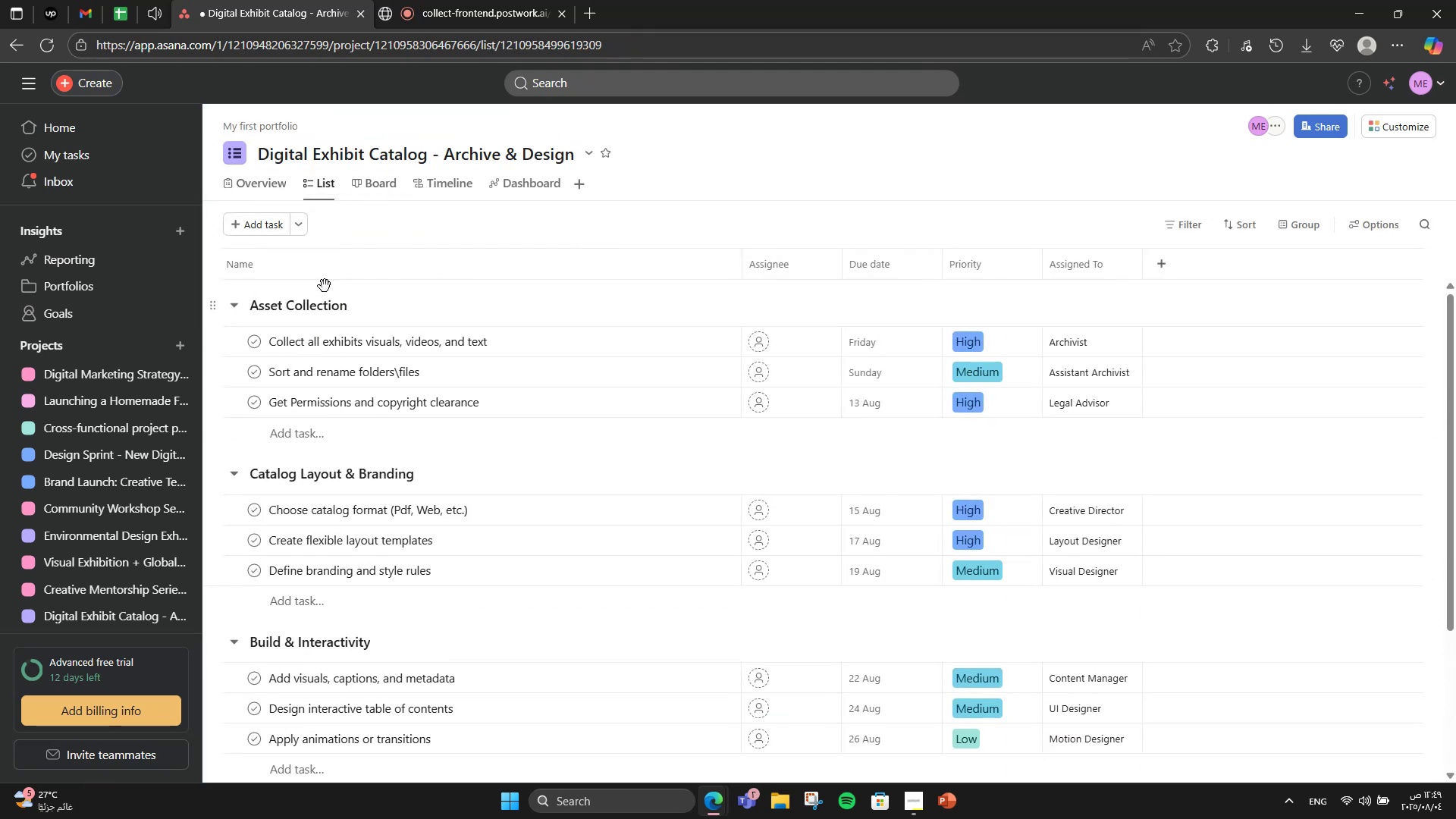 
left_click([307, 189])
 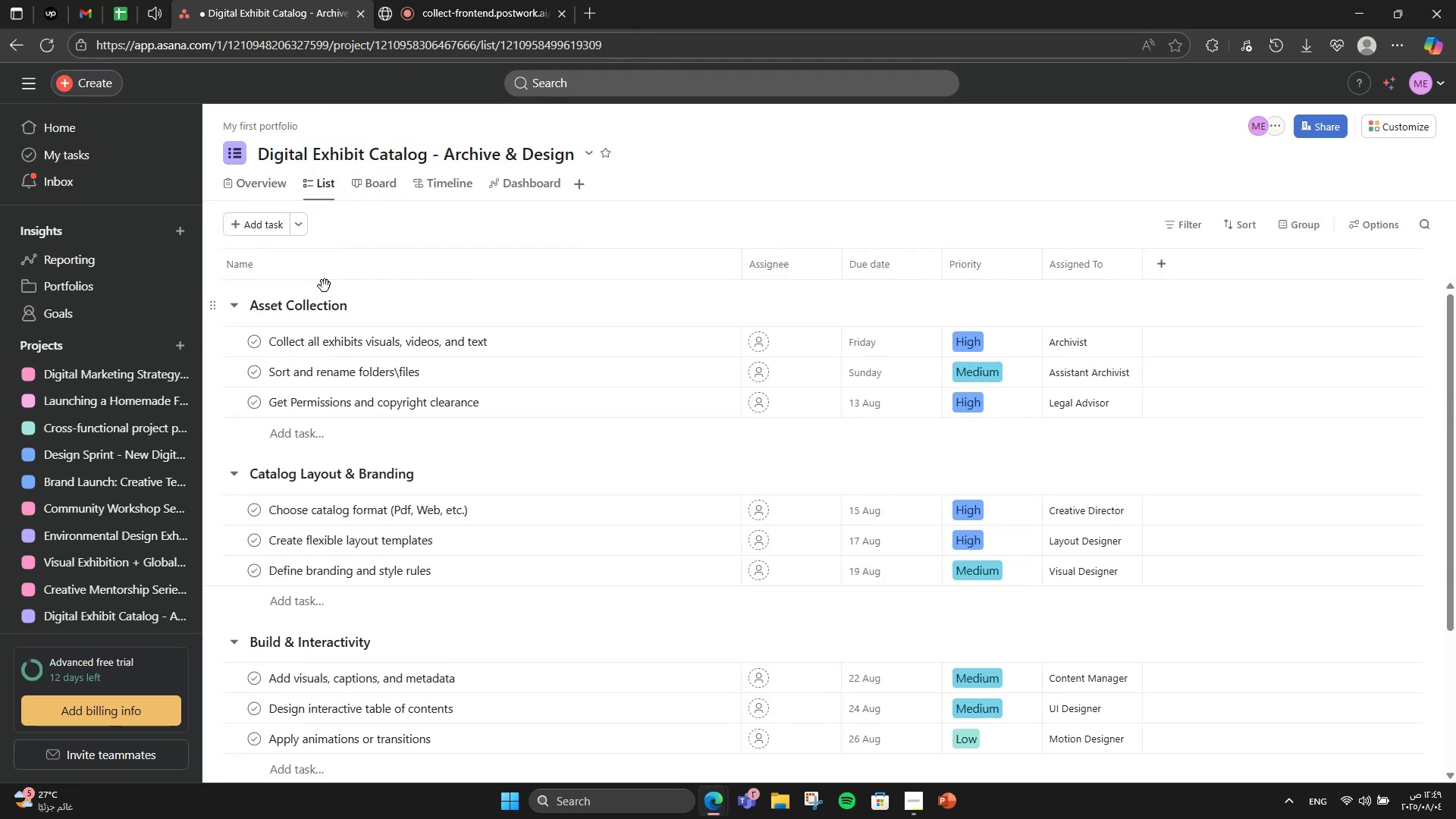 
scroll: coordinate [325, 286], scroll_direction: down, amount: 3.0
 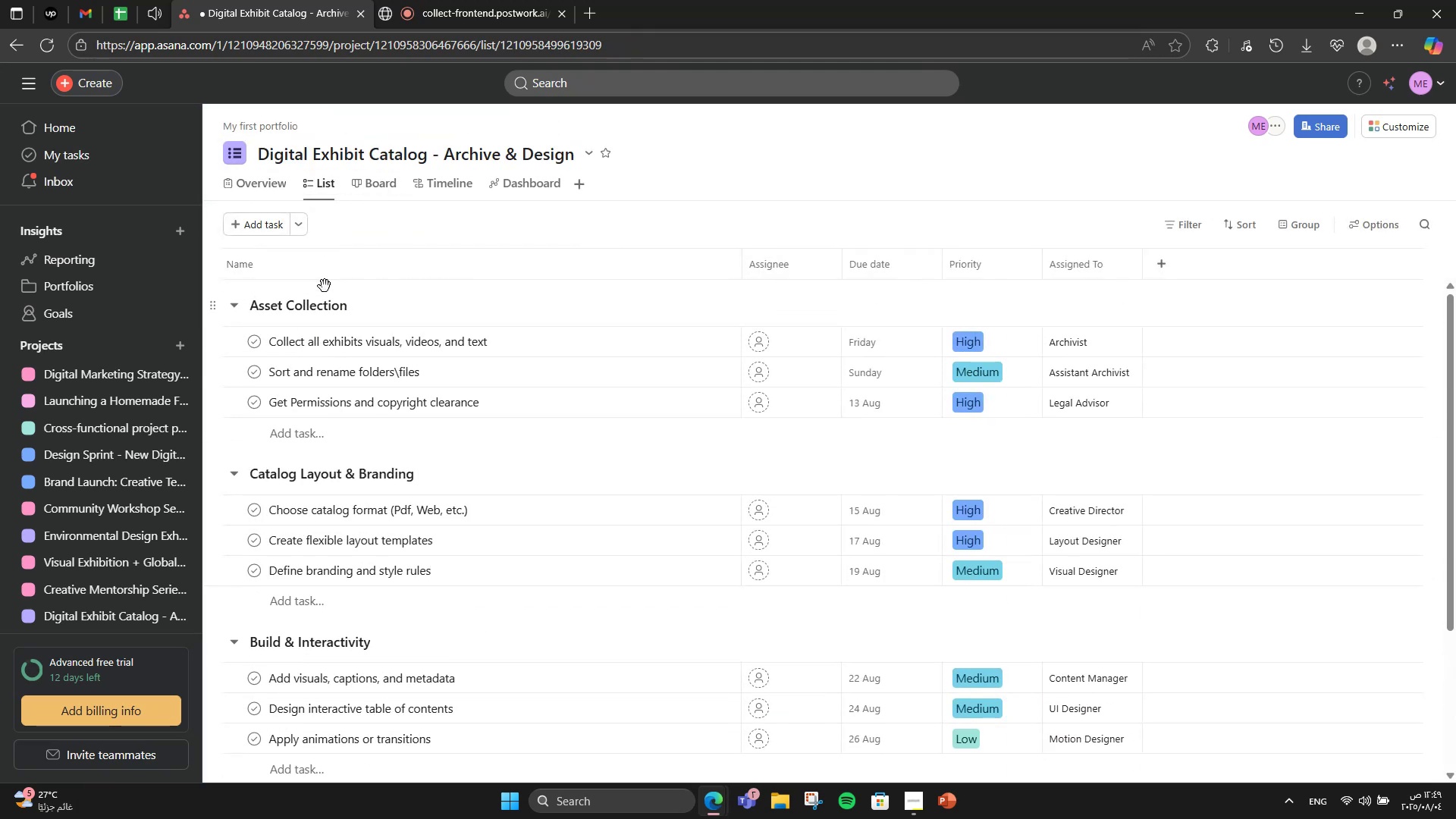 
scroll: coordinate [325, 286], scroll_direction: up, amount: 3.0
 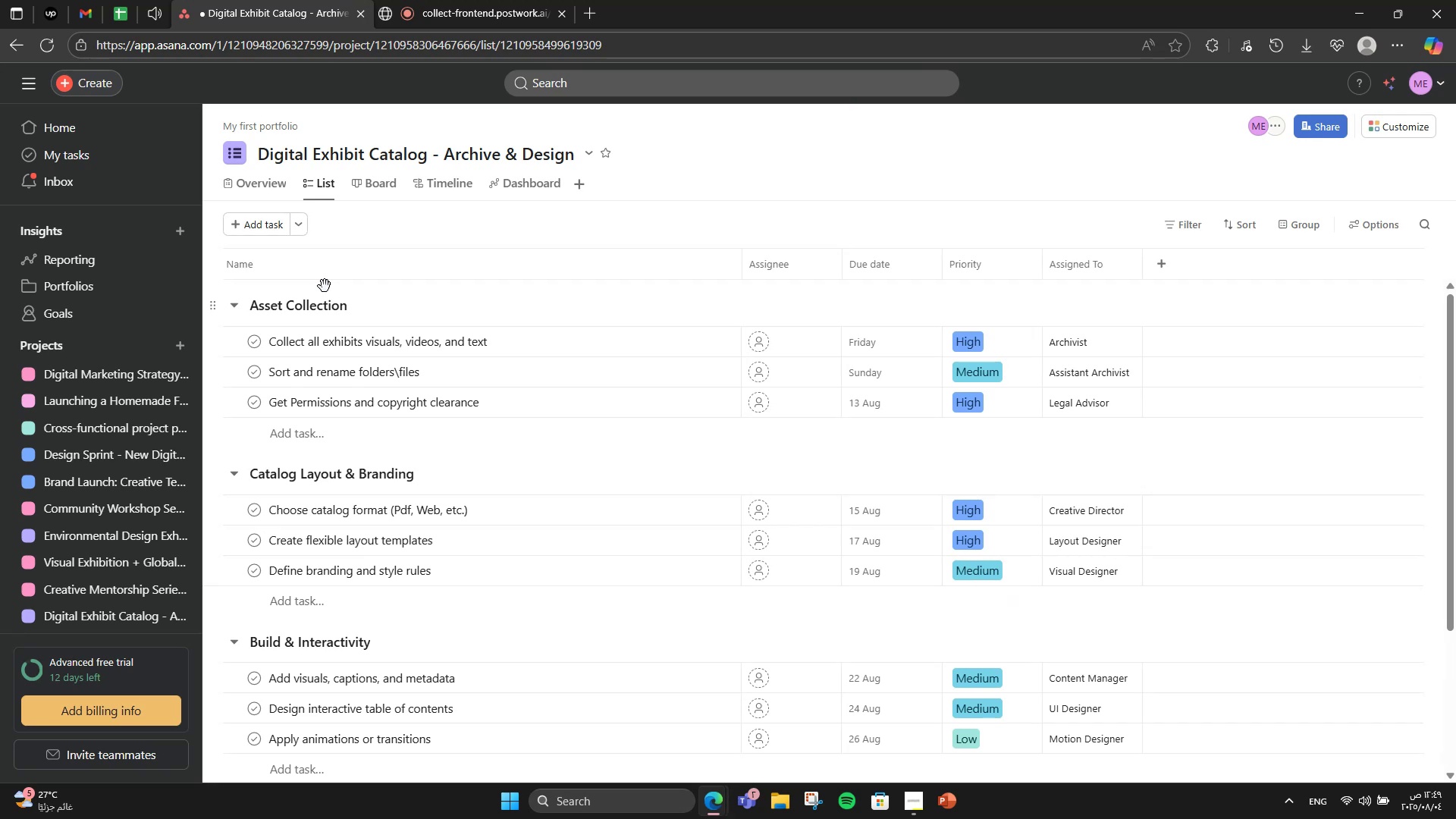 
wait(9.16)
 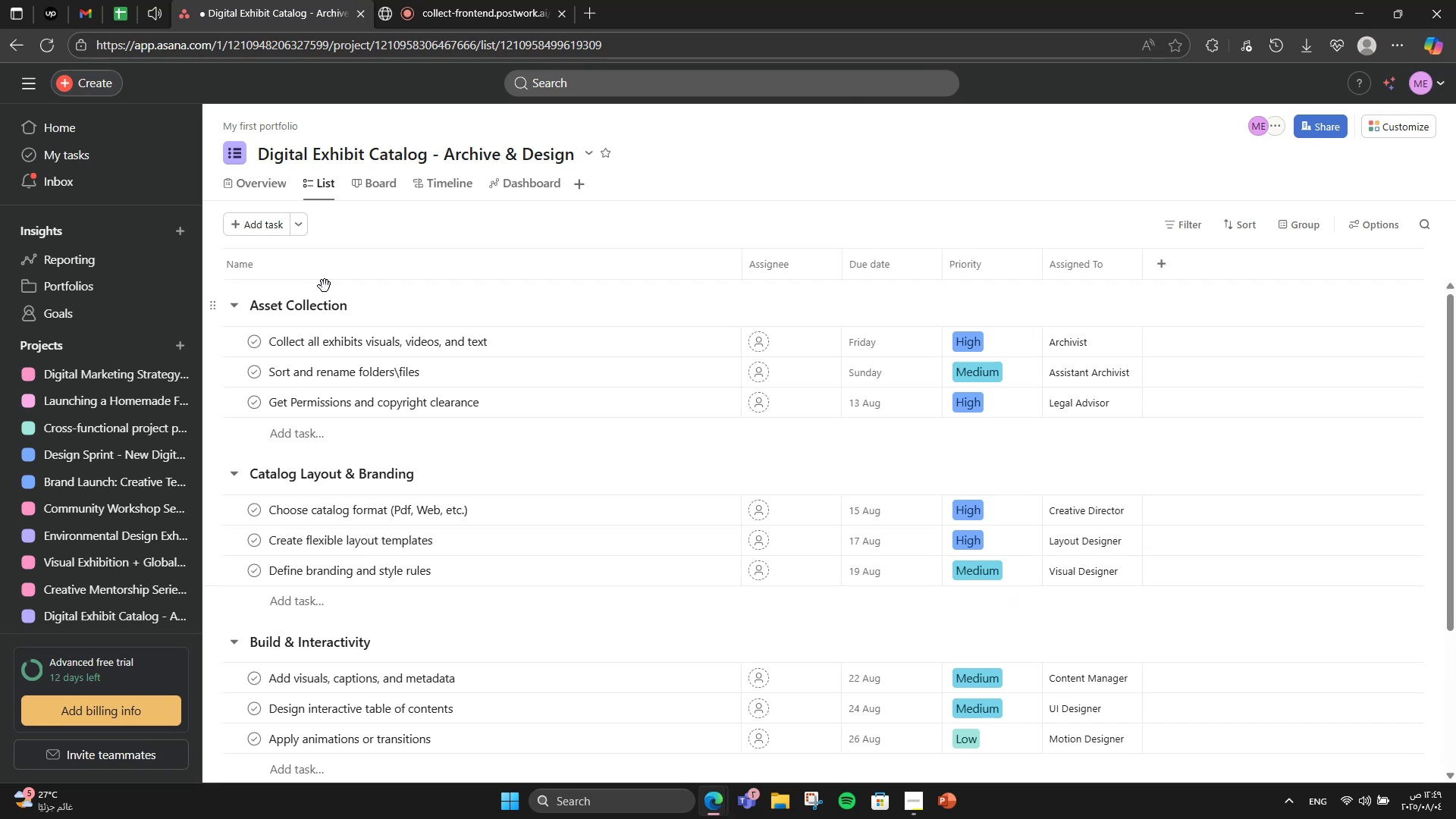 
left_click([115, 80])
 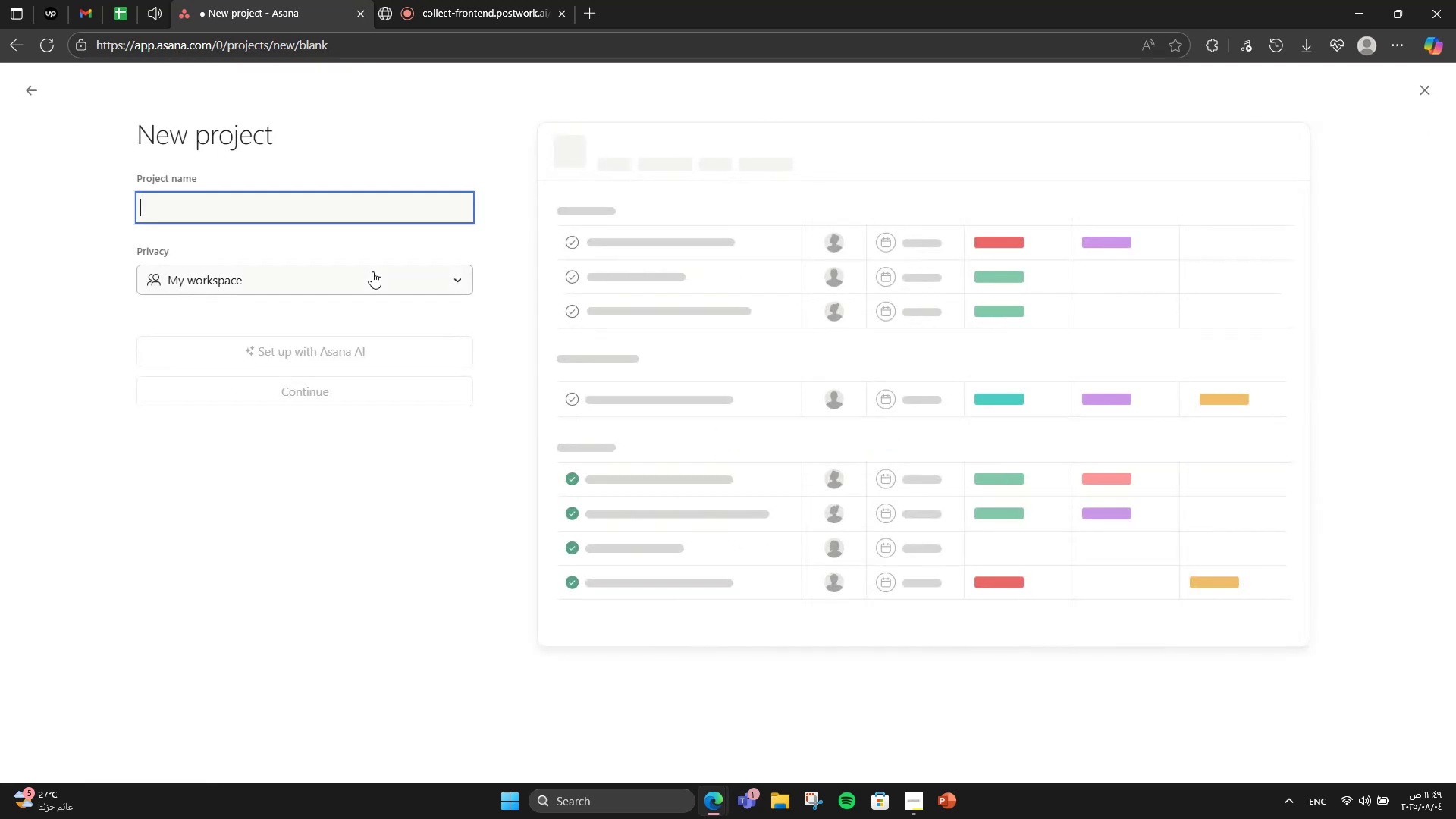 
left_click([156, 107])
 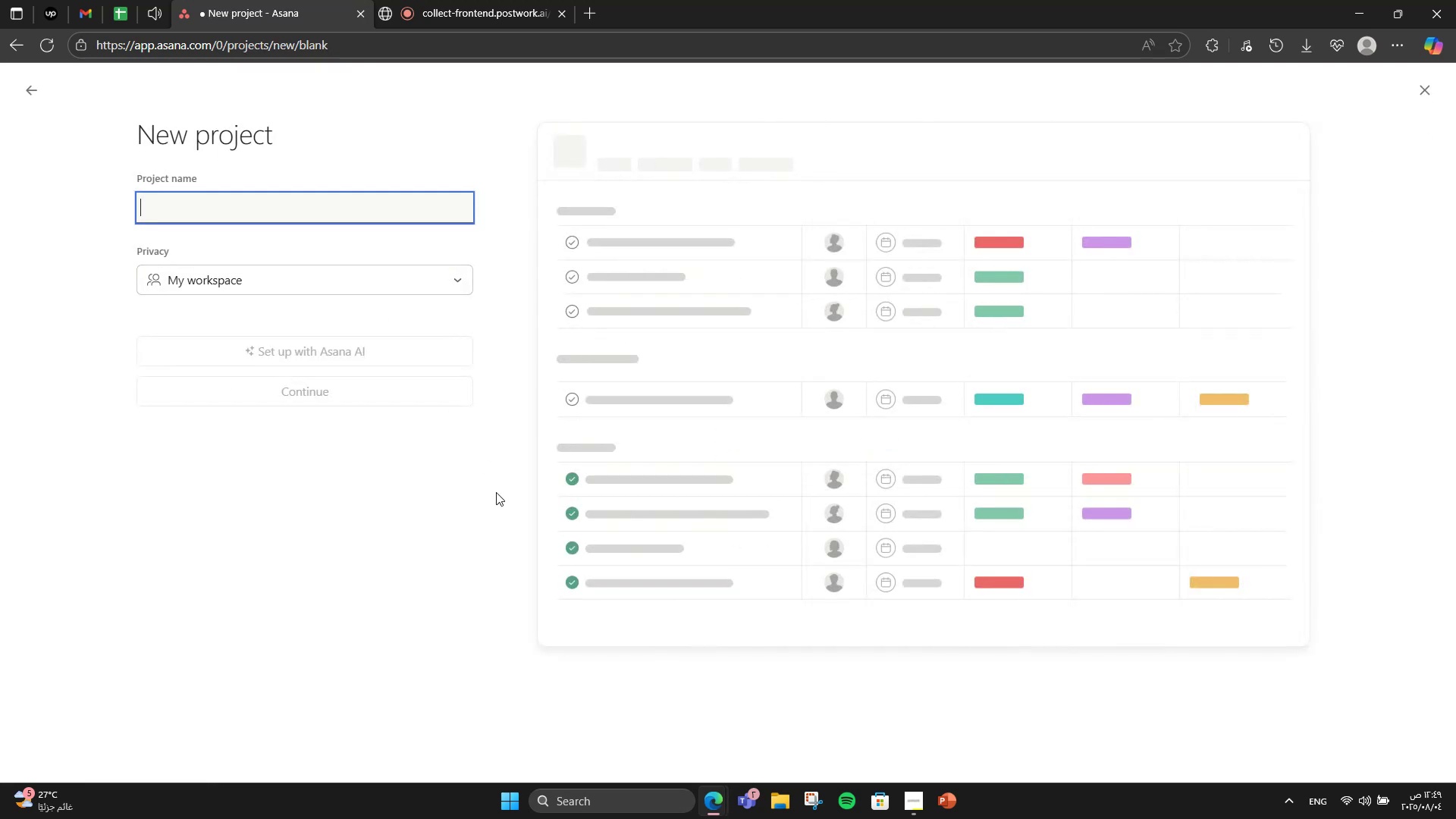 
left_click([519, 442])
 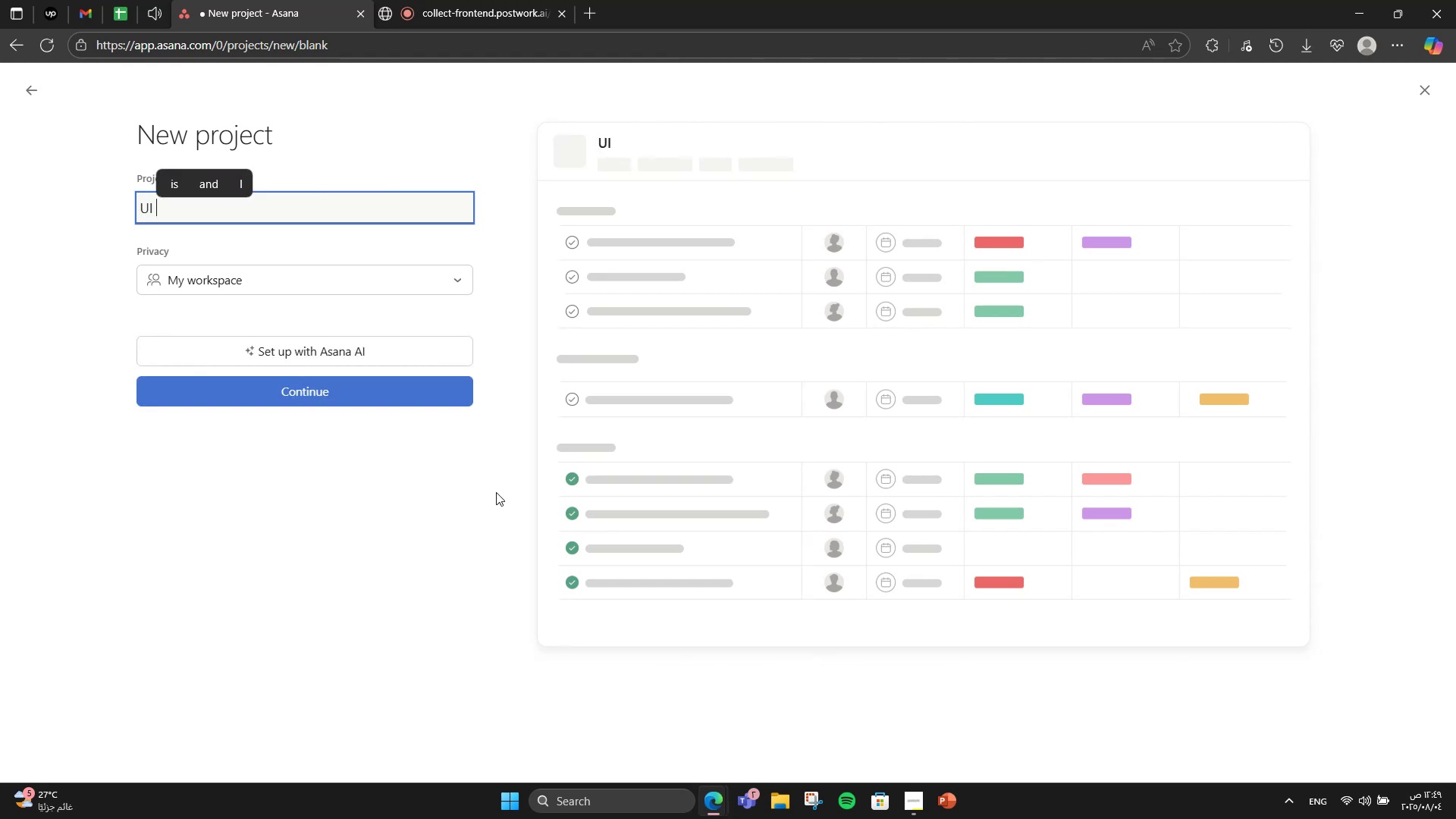 
type(UI KI)
key(Backspace)
type(it Design - Modular System Creation)
 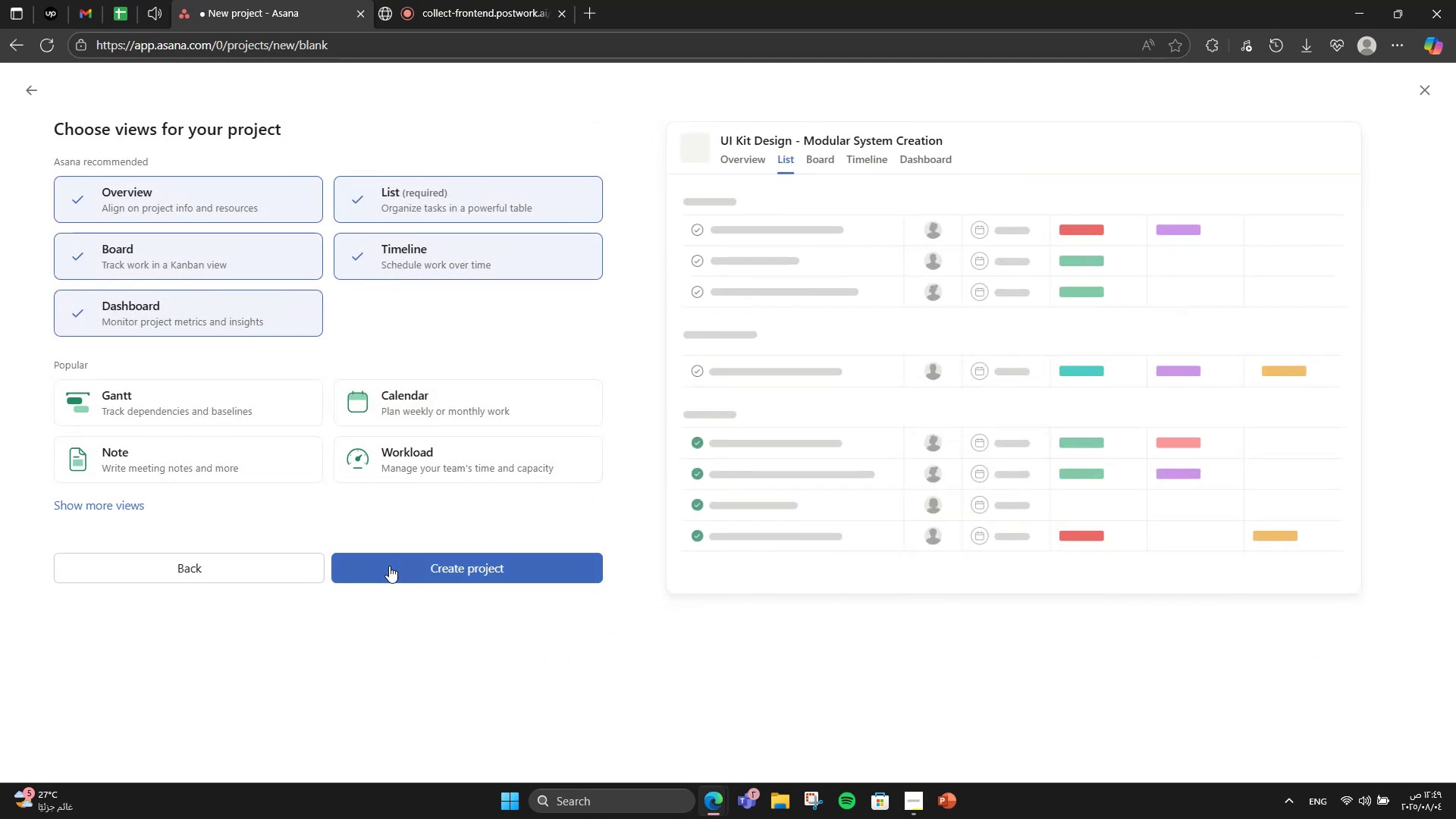 
left_click([408, 398])
 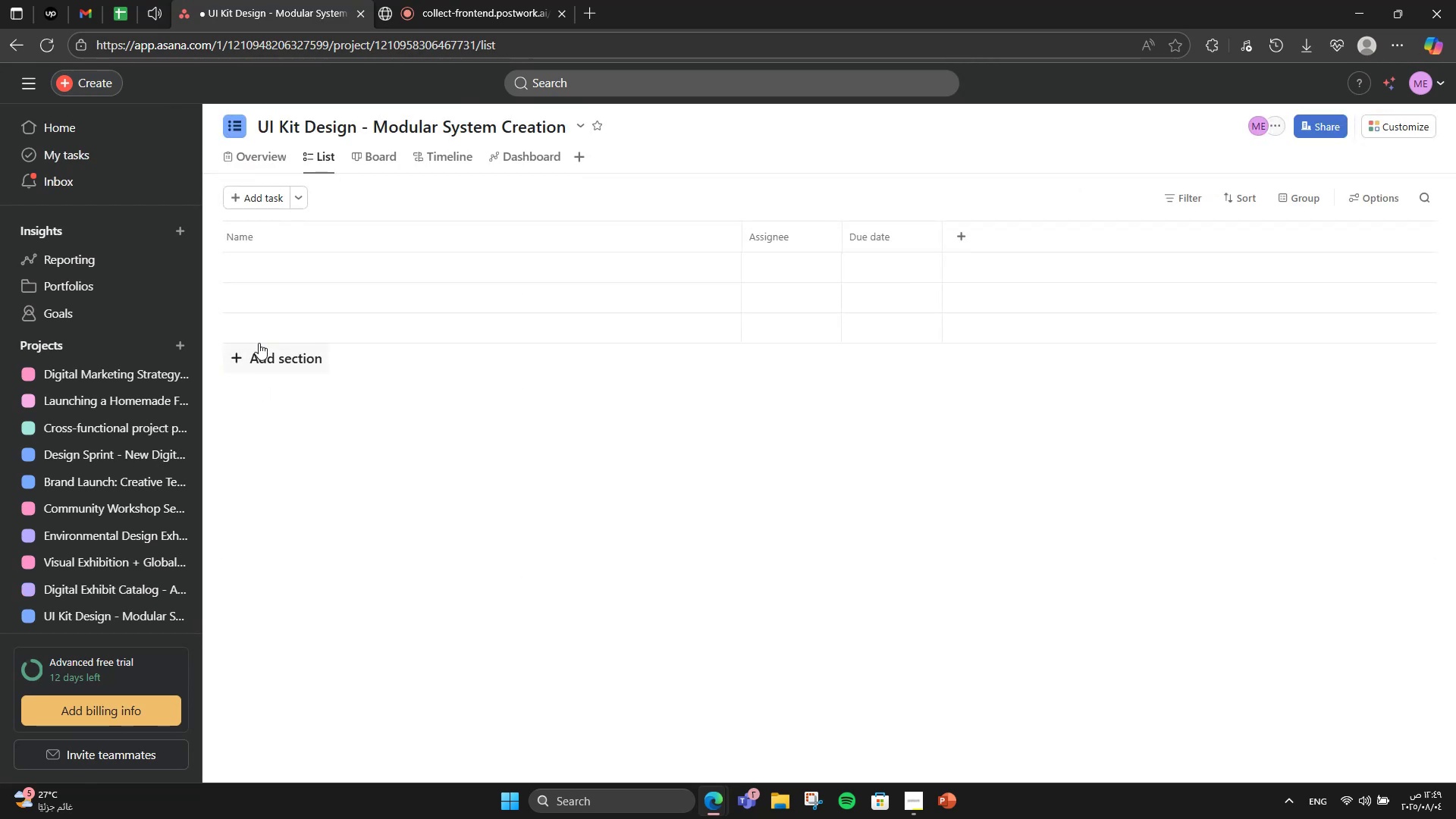 
left_click([389, 566])
 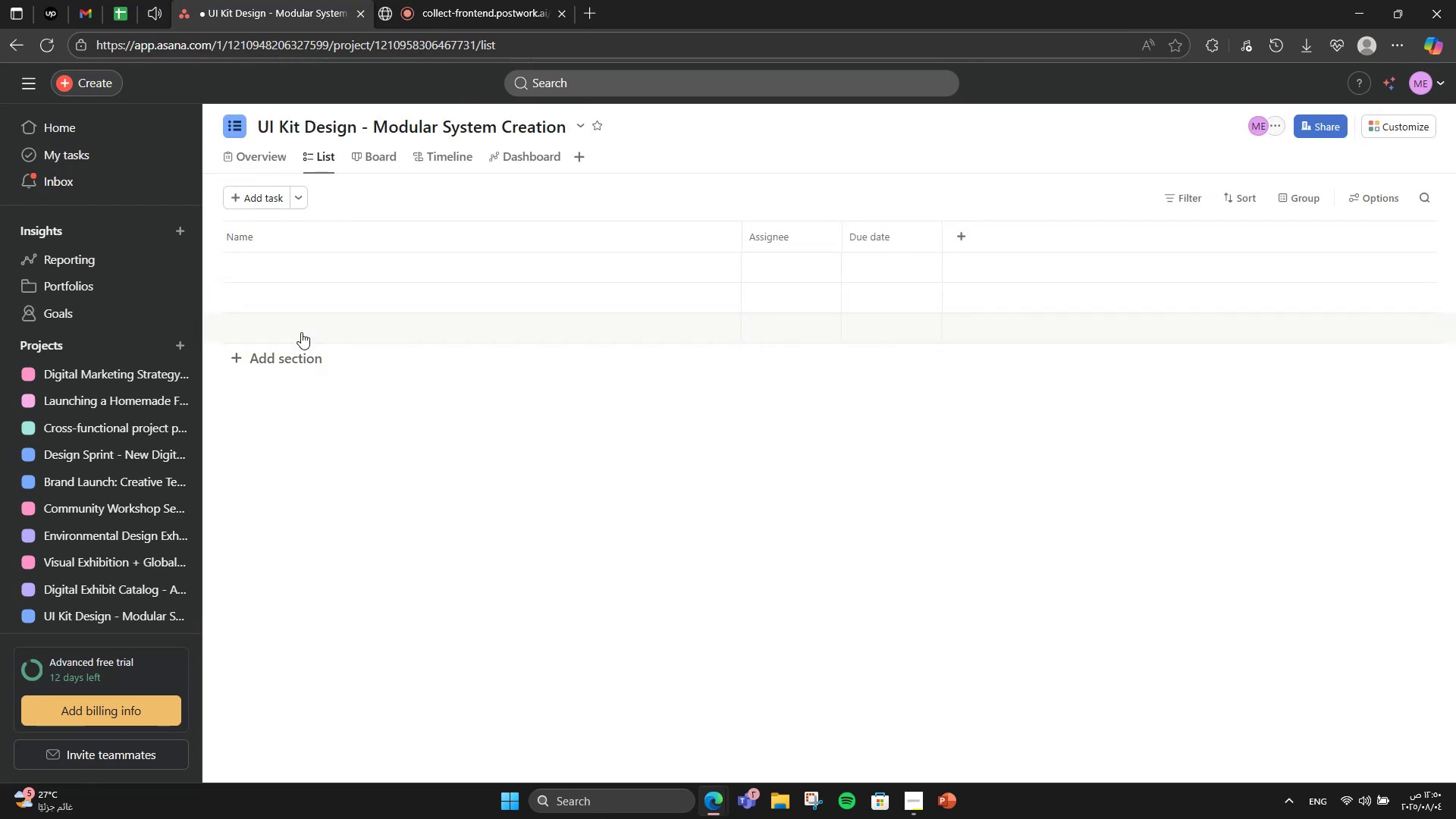 
wait(5.46)
 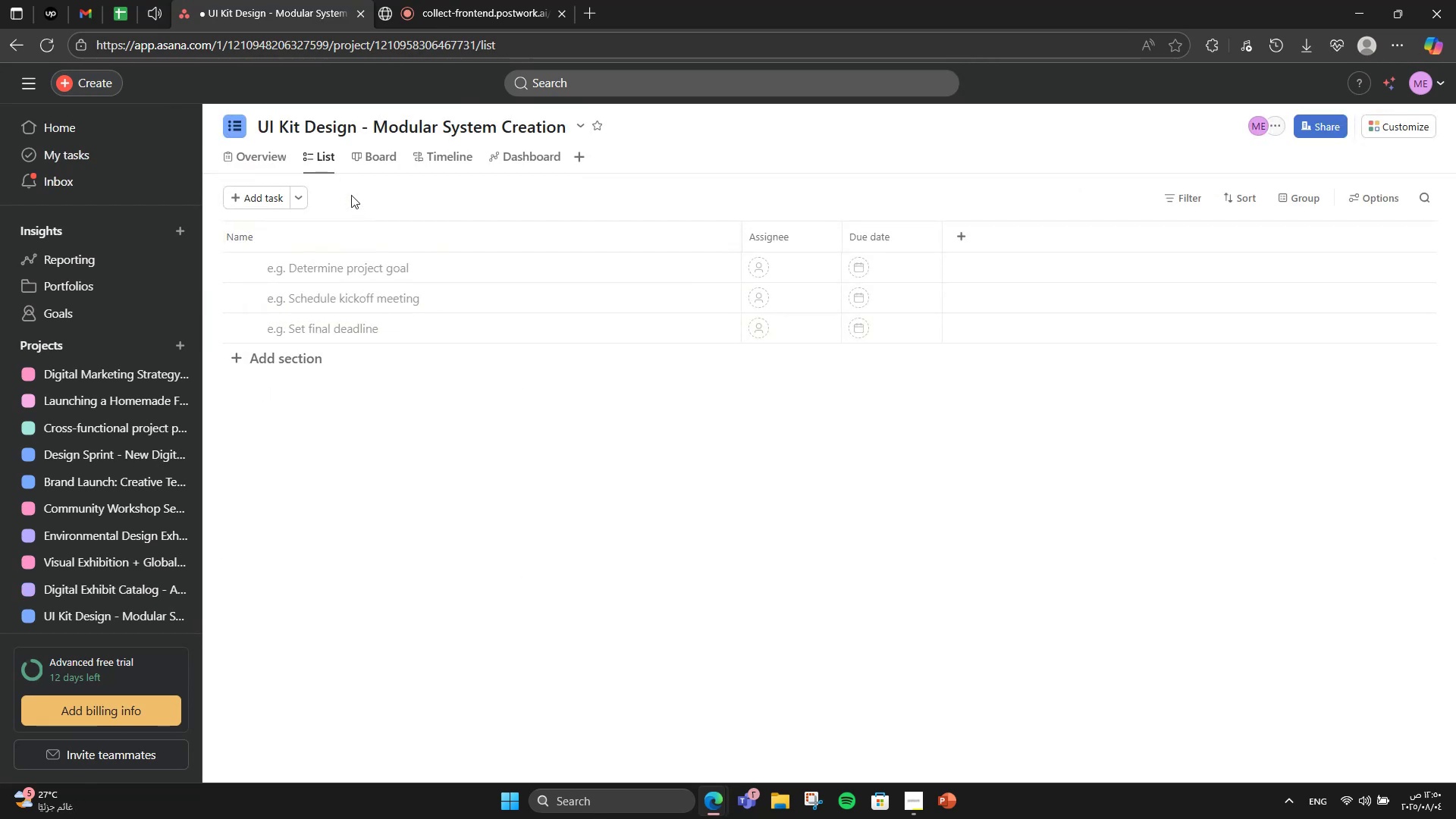 
left_click([336, 248])
 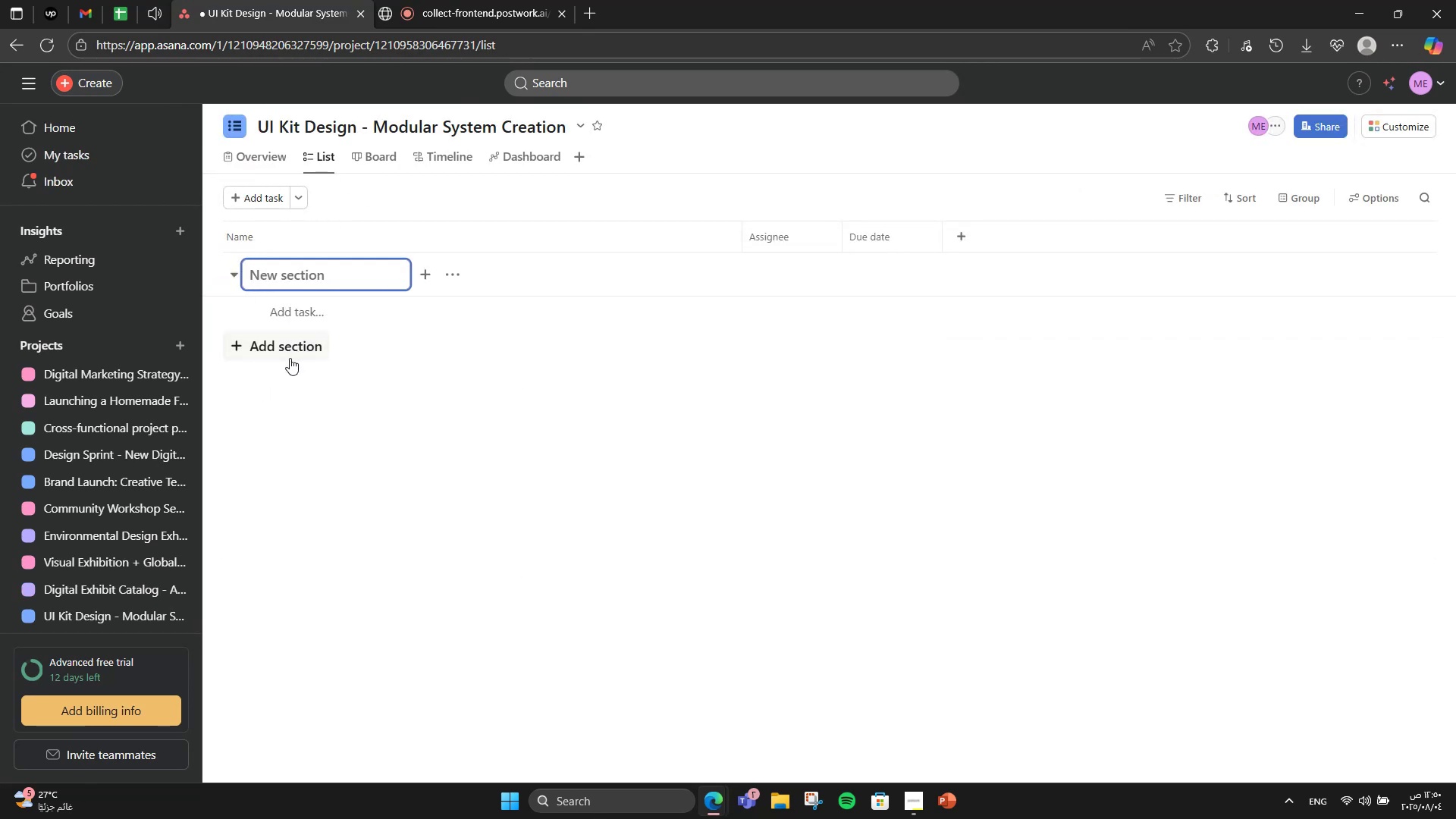 
left_click([301, 332])
 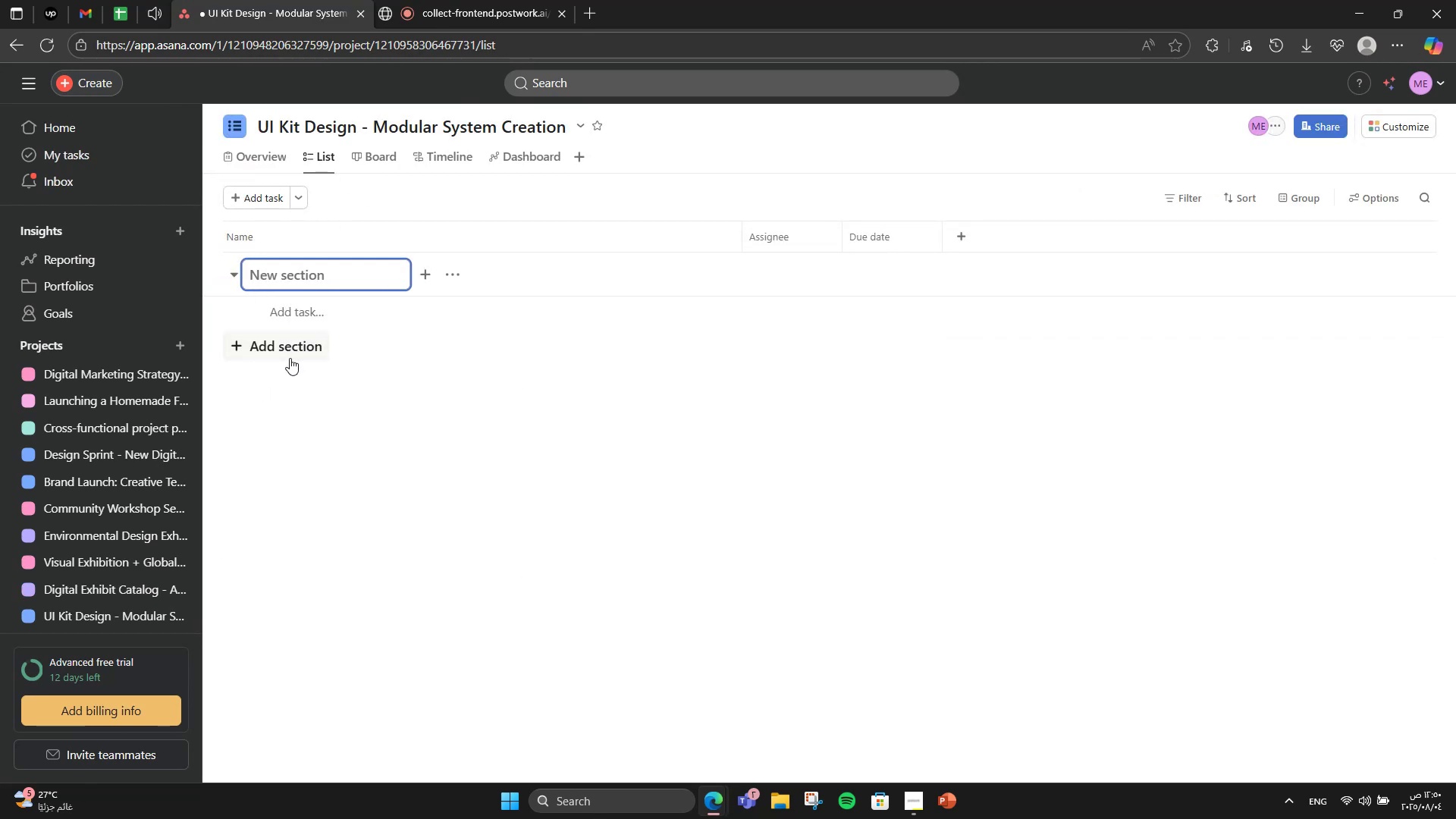 
left_click([290, 358])
 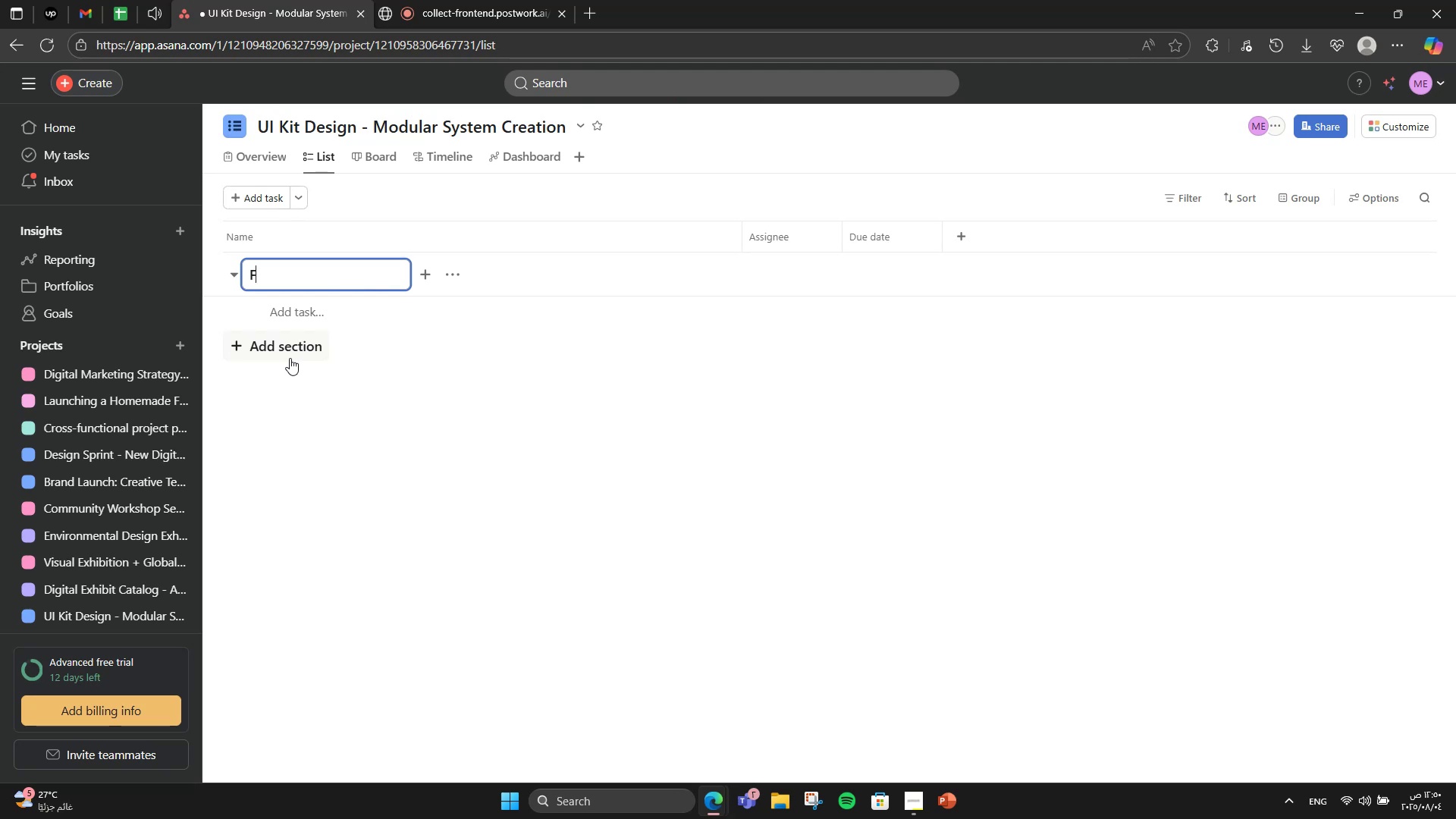 
wait(7.19)
 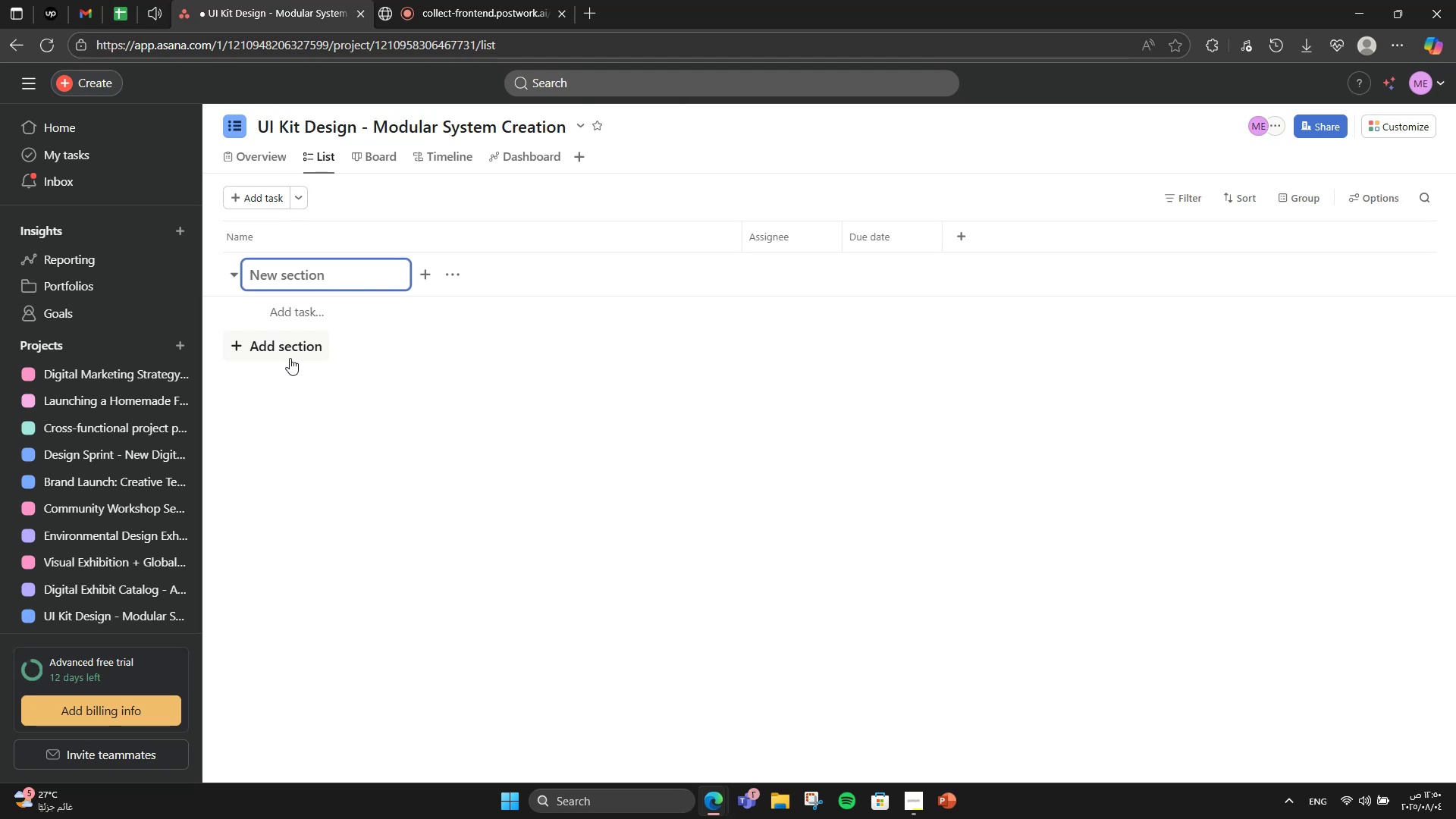 
type(Foundation )
 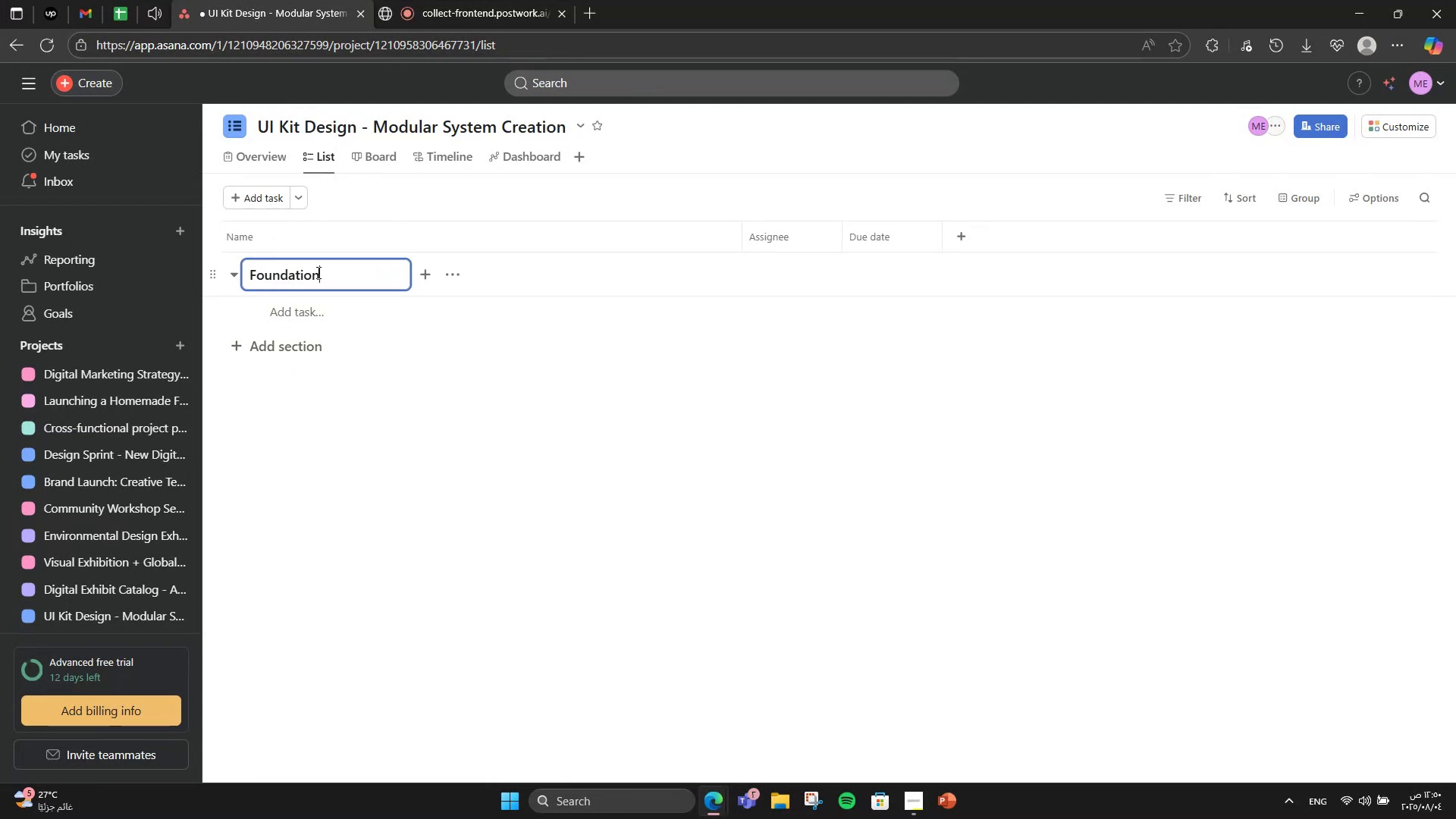 
left_click([258, 415])
 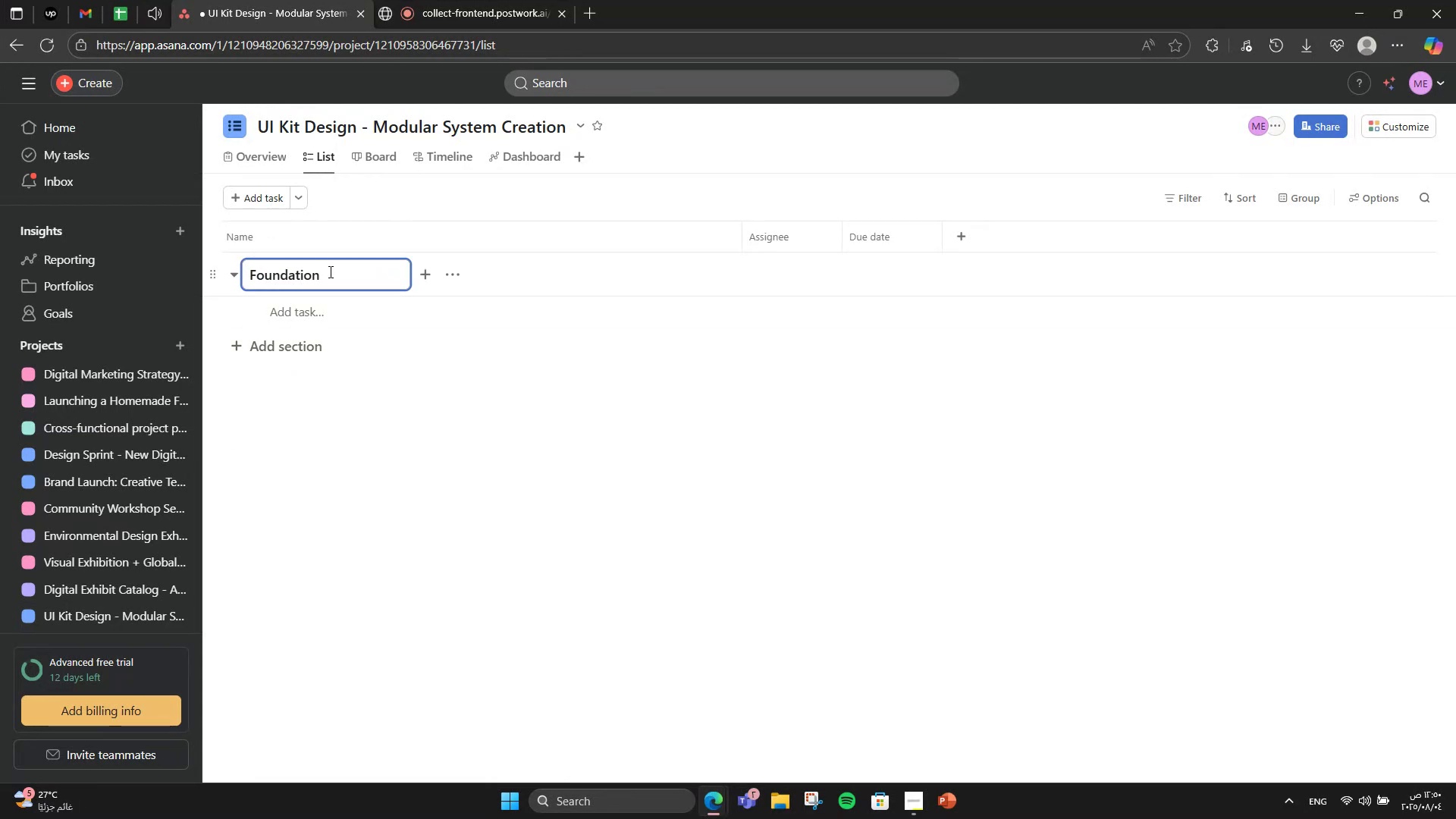 
key(Shift+ShiftLeft)
 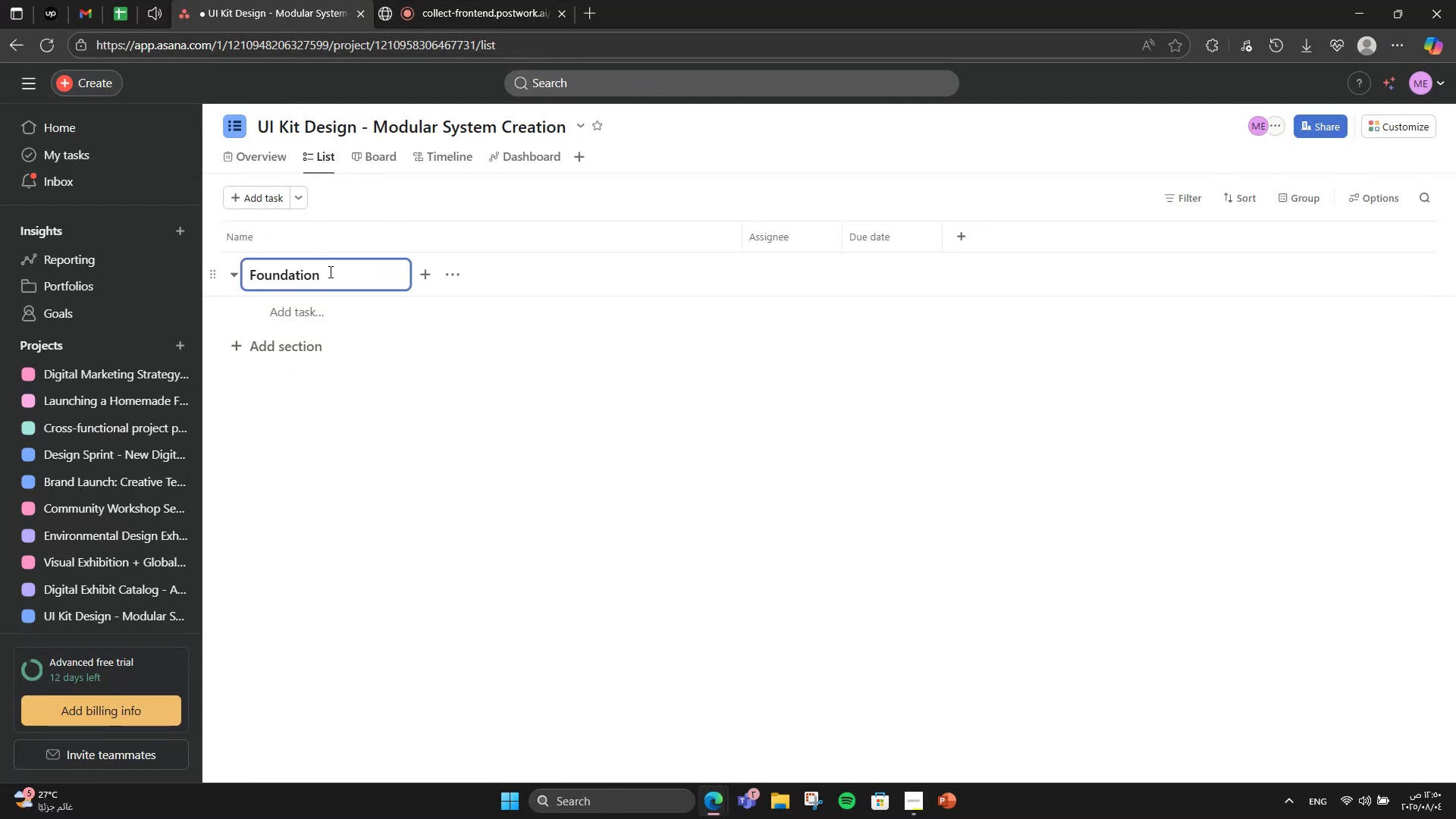 
key(Shift+7)
 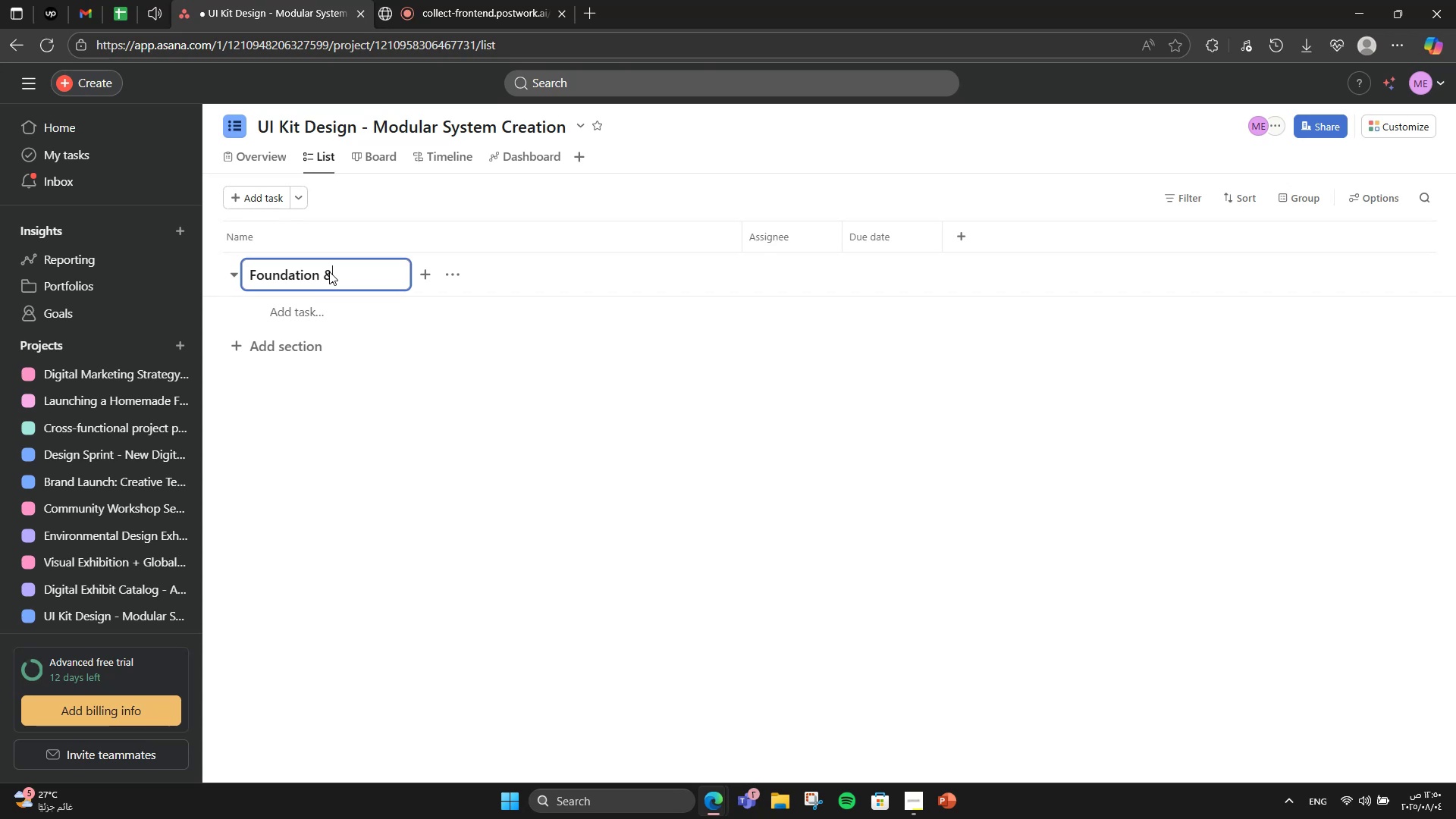 
left_click([317, 272])
 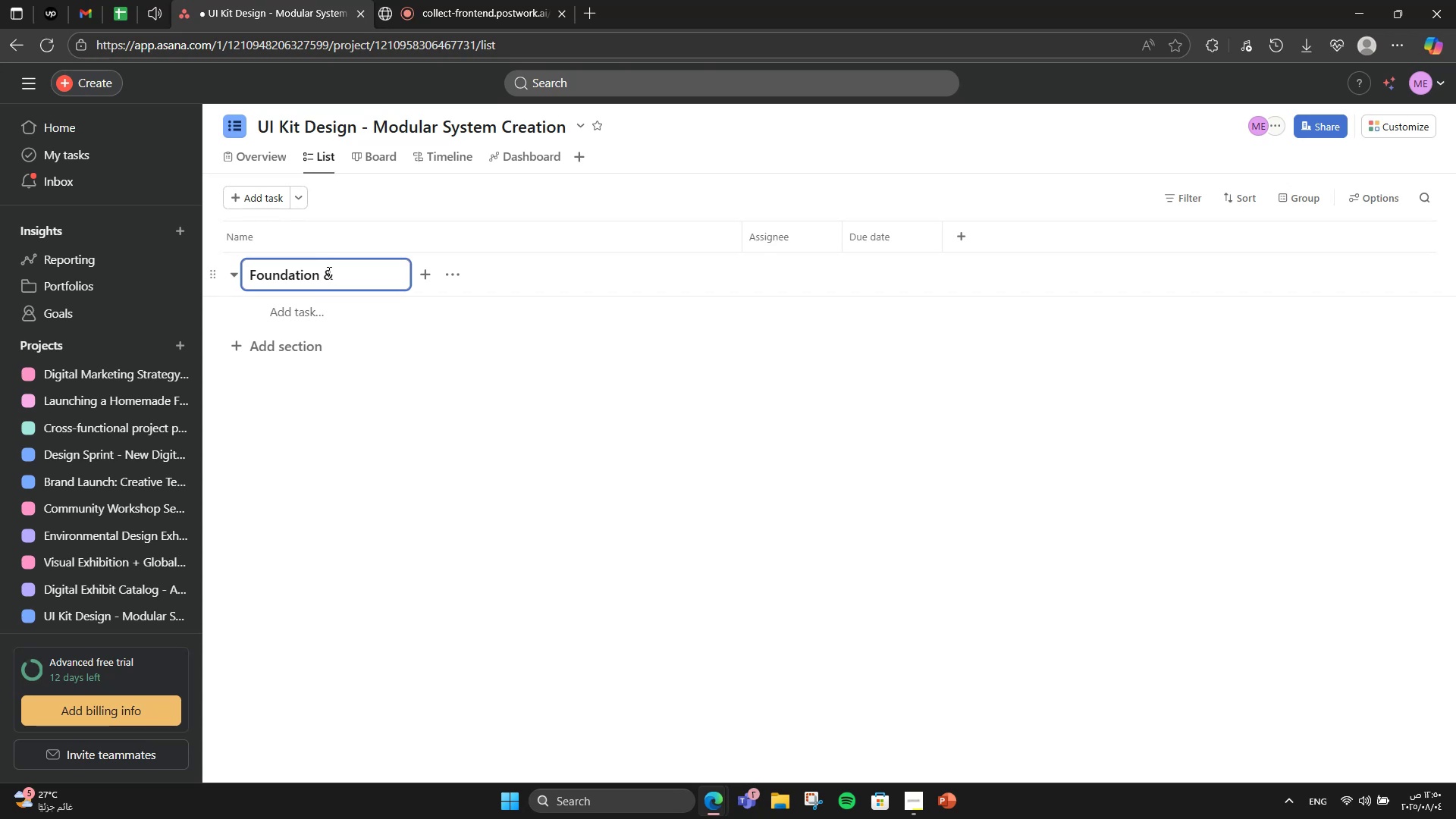 
type( & Resa)
key(Backspace)
type(earch)
 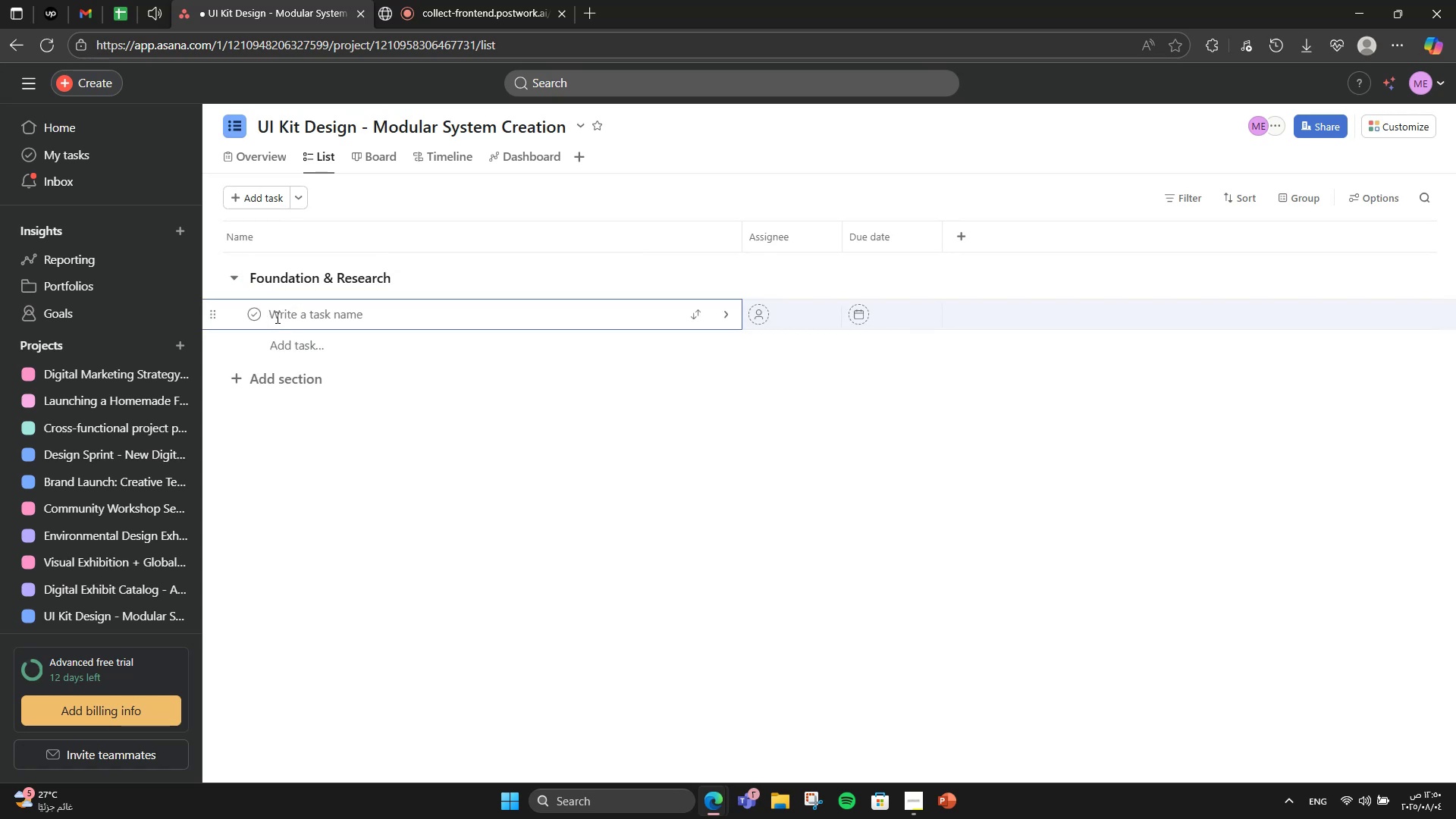 
left_click([276, 317])
 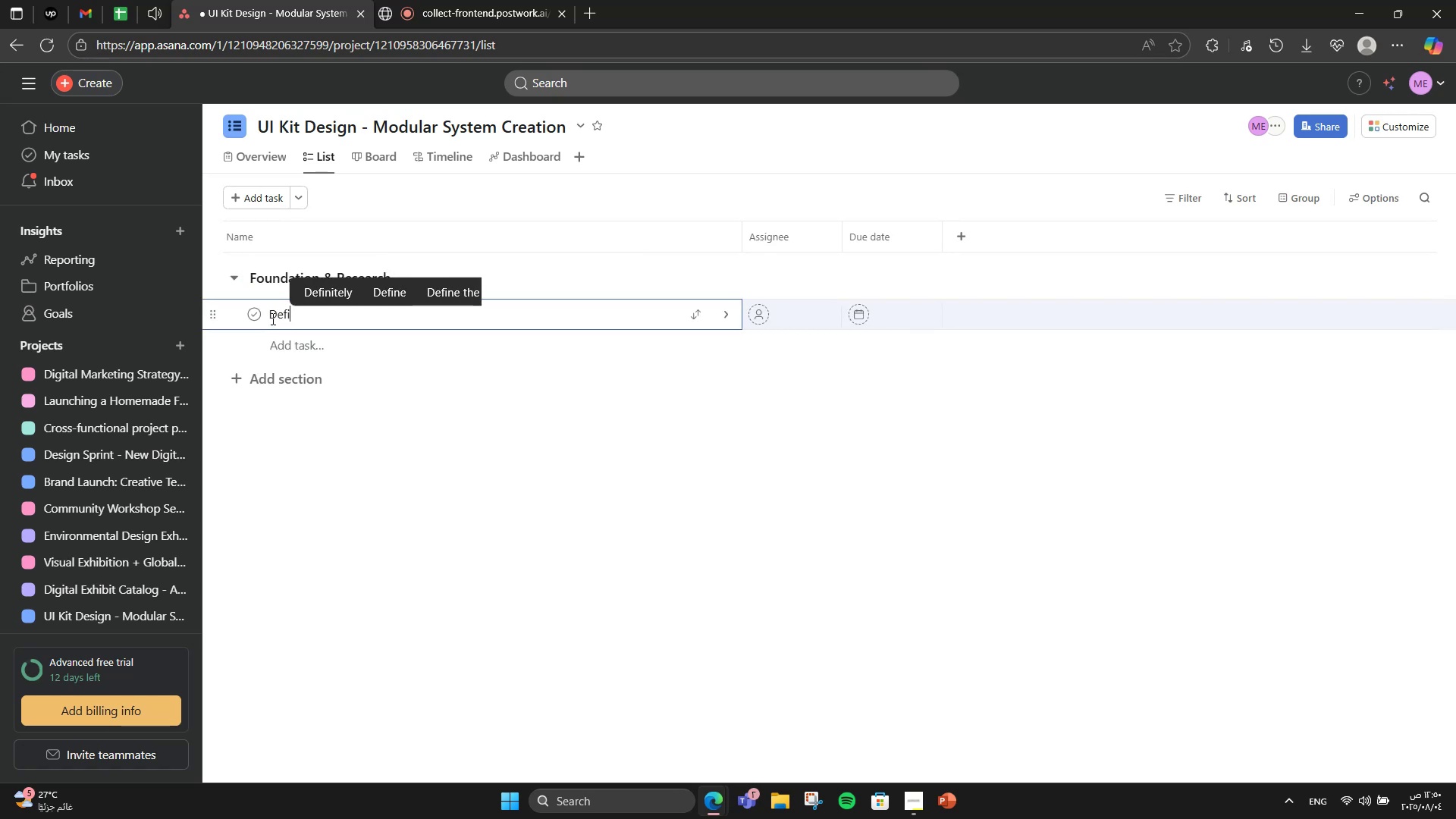 
type(Define grid systems and spacing)
 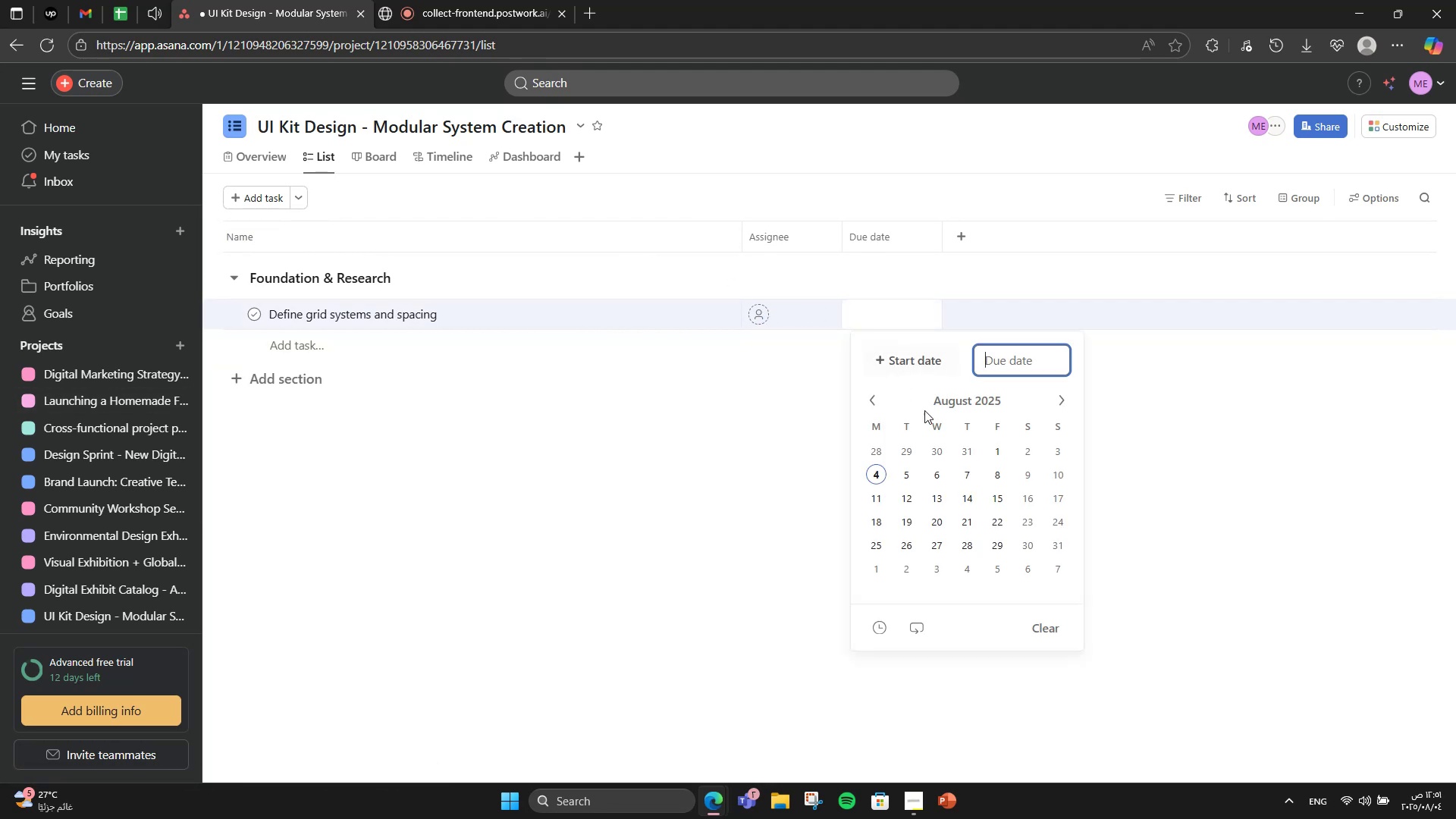 
left_click([874, 318])
 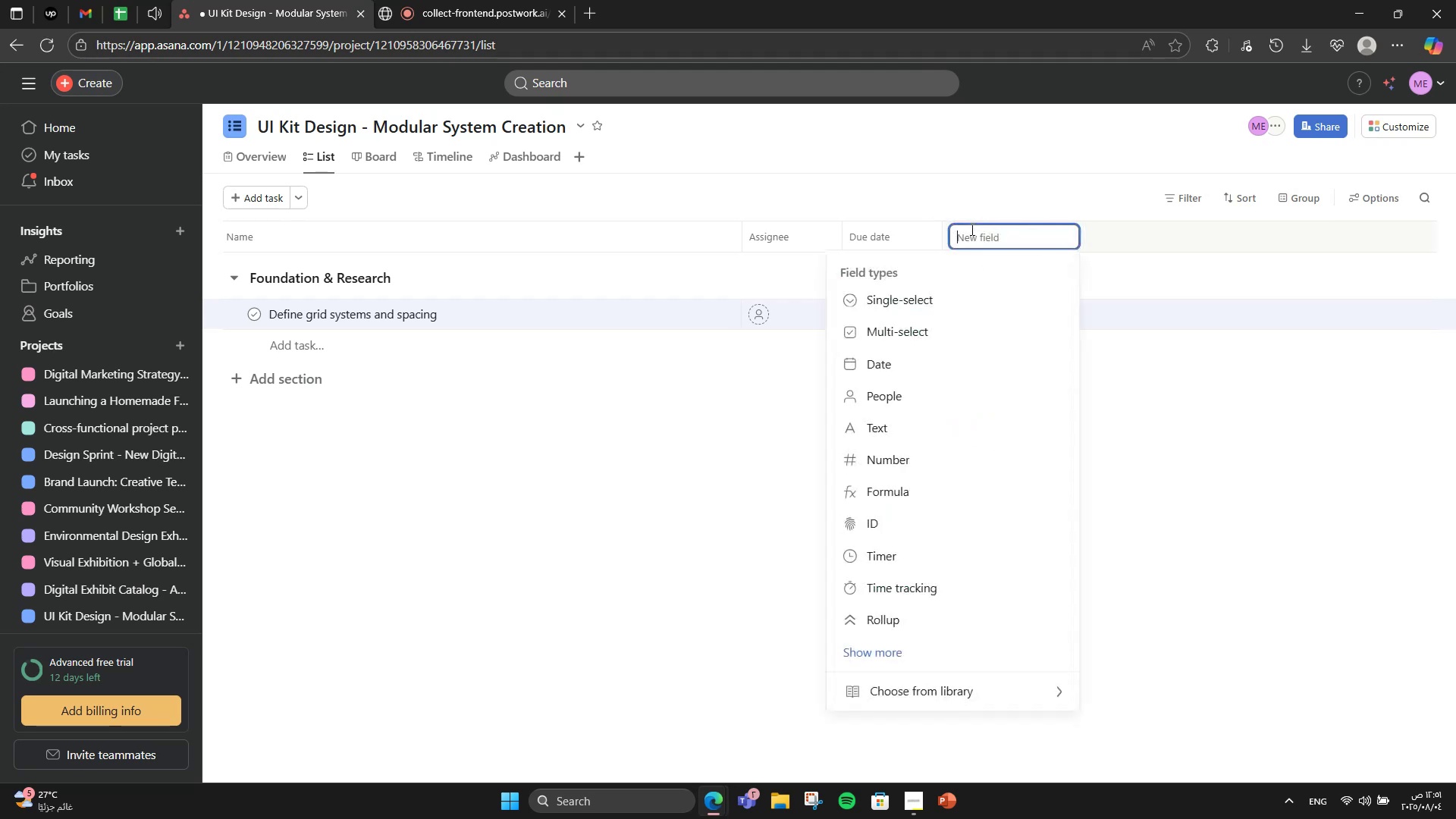 
left_click([906, 476])
 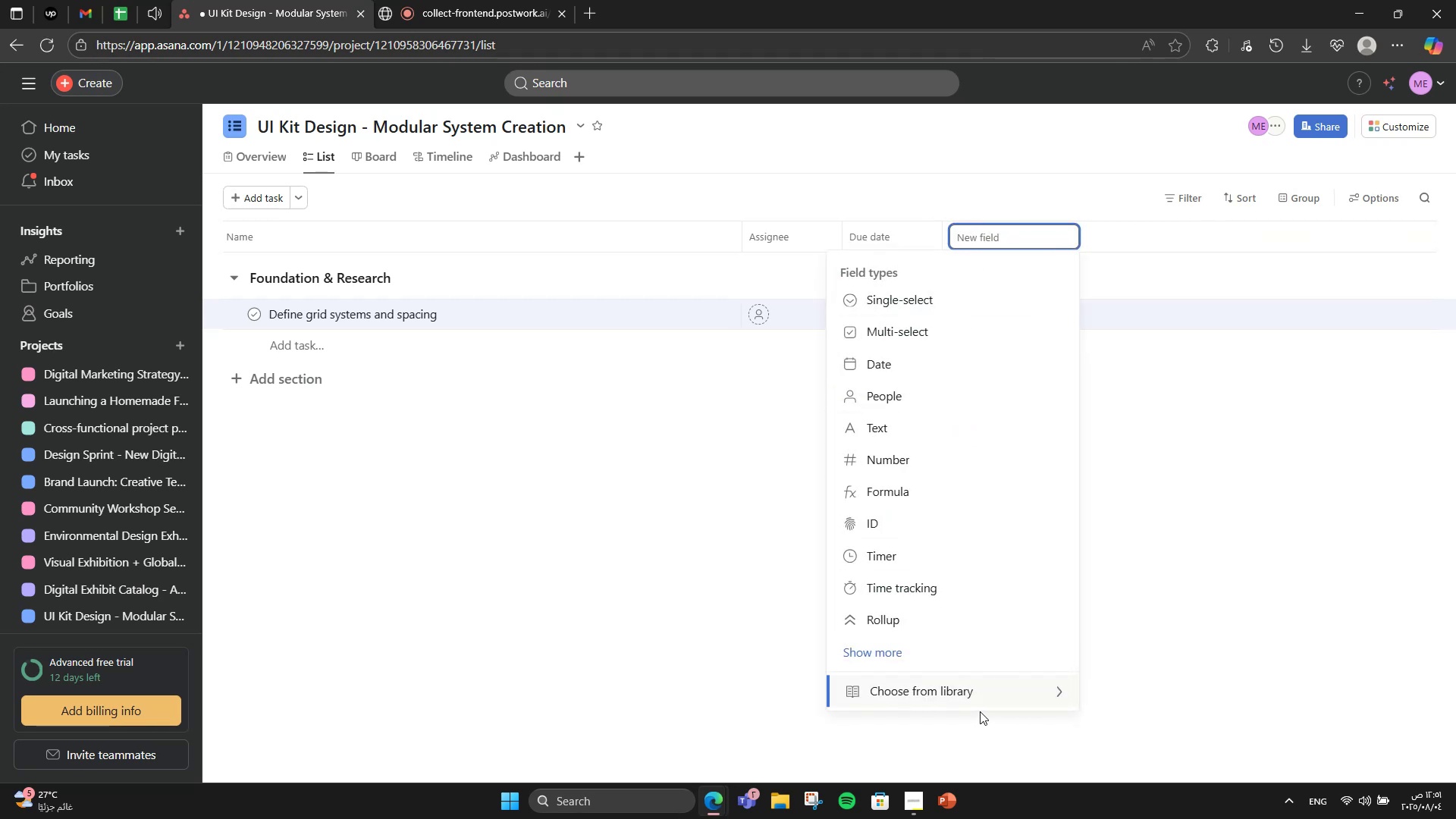 
left_click([837, 462])
 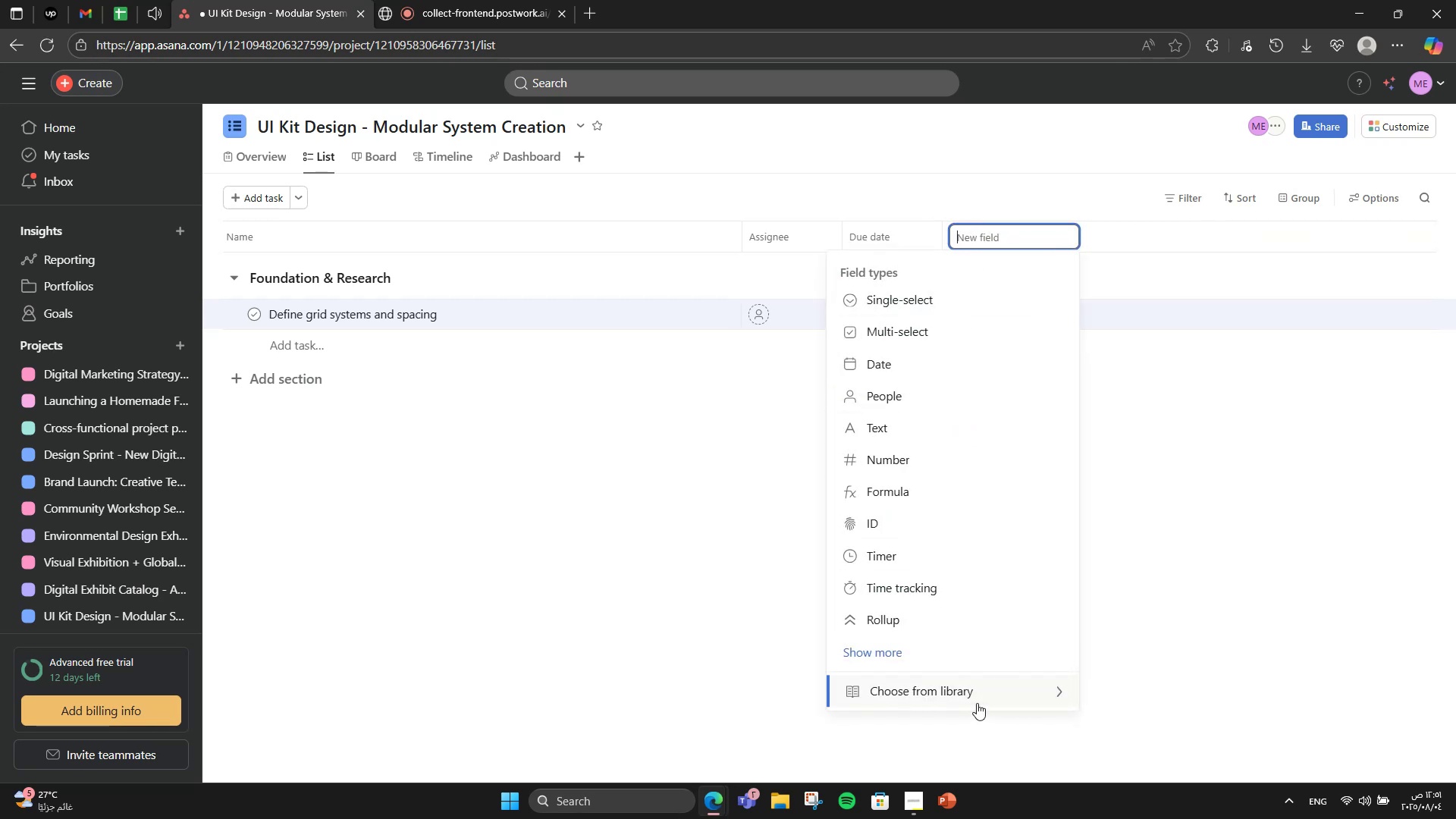 
left_click([971, 229])
 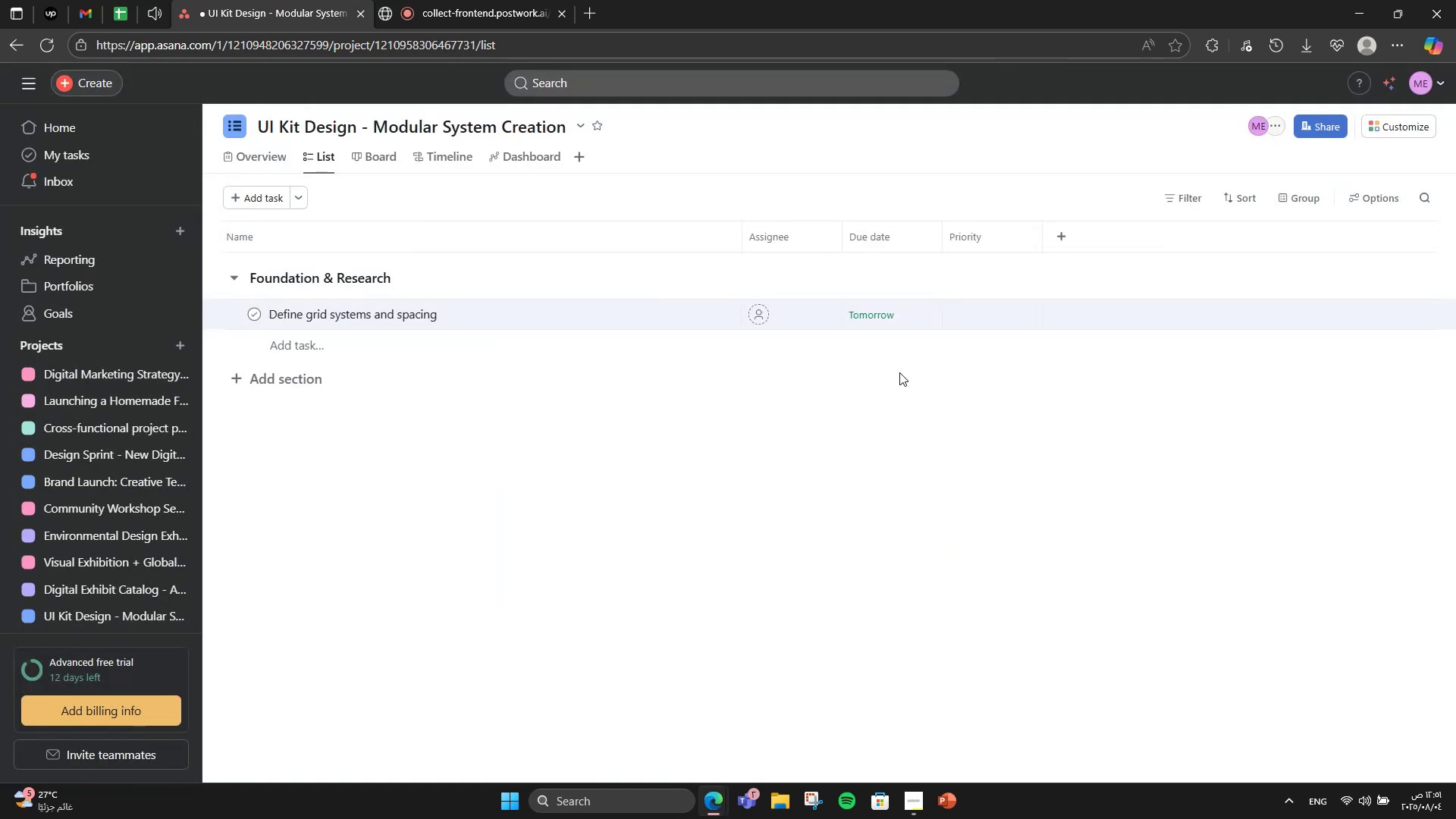 
left_click([977, 703])
 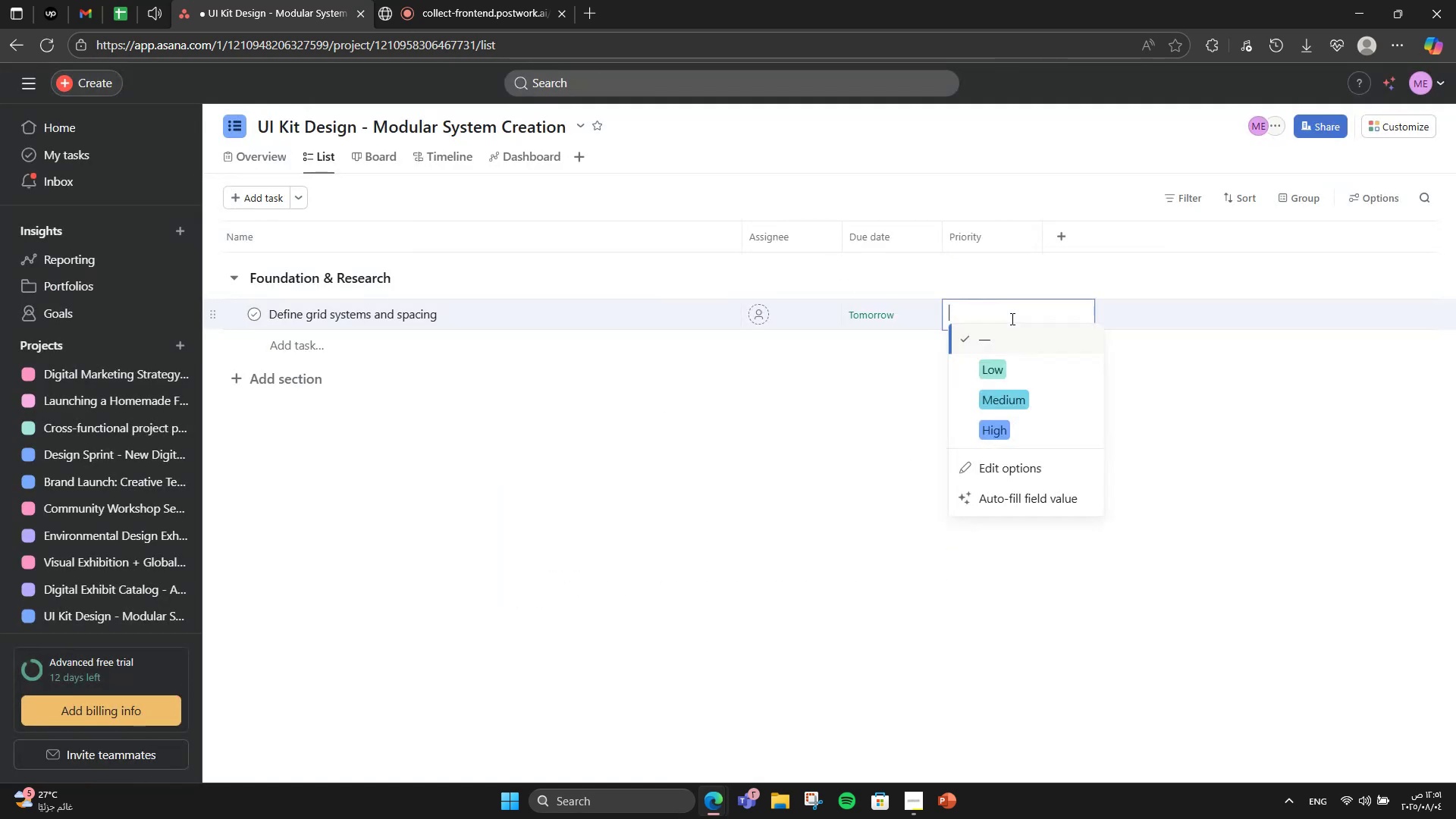 
left_click([661, 416])
 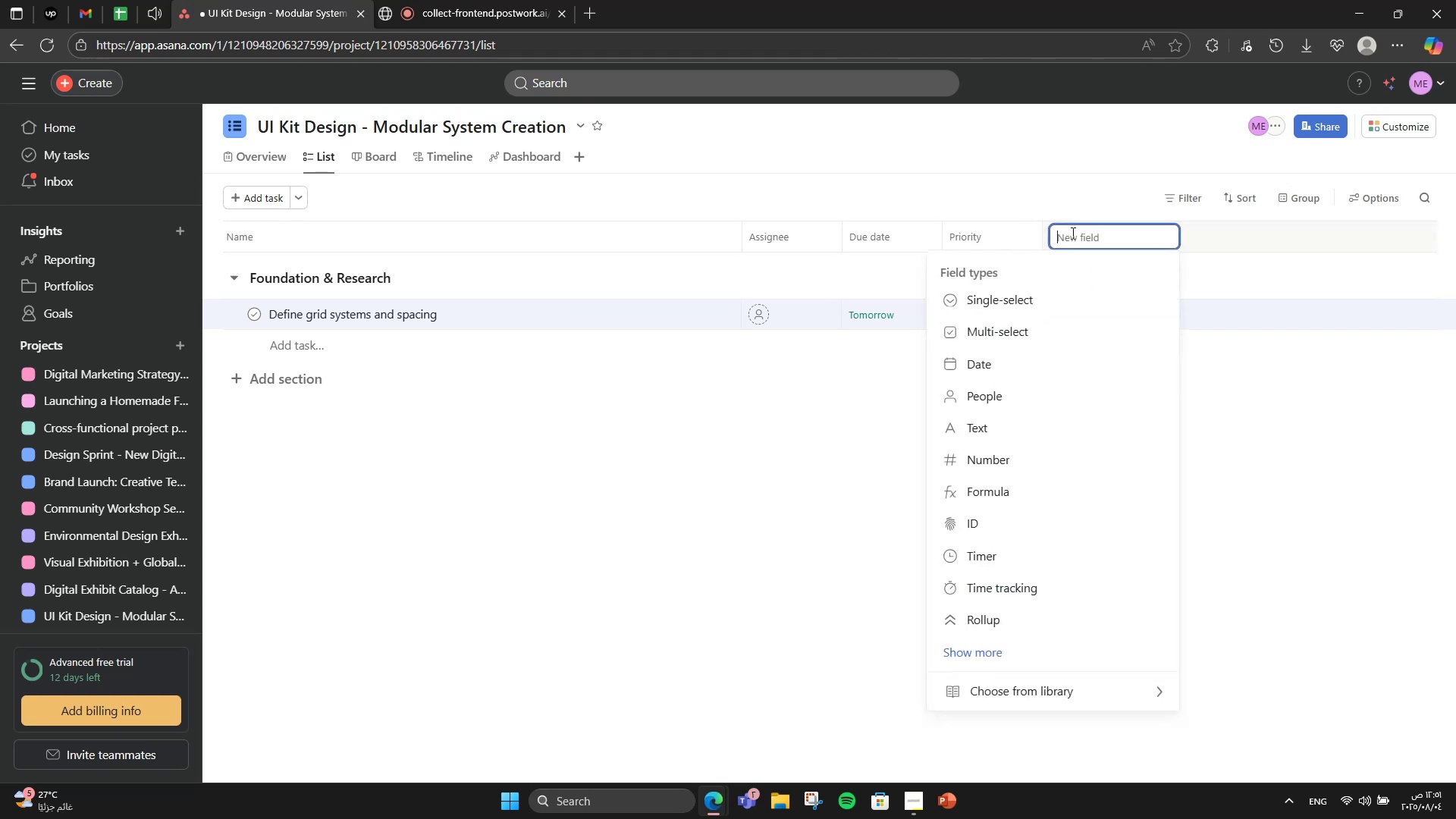 
left_click([1011, 318])
 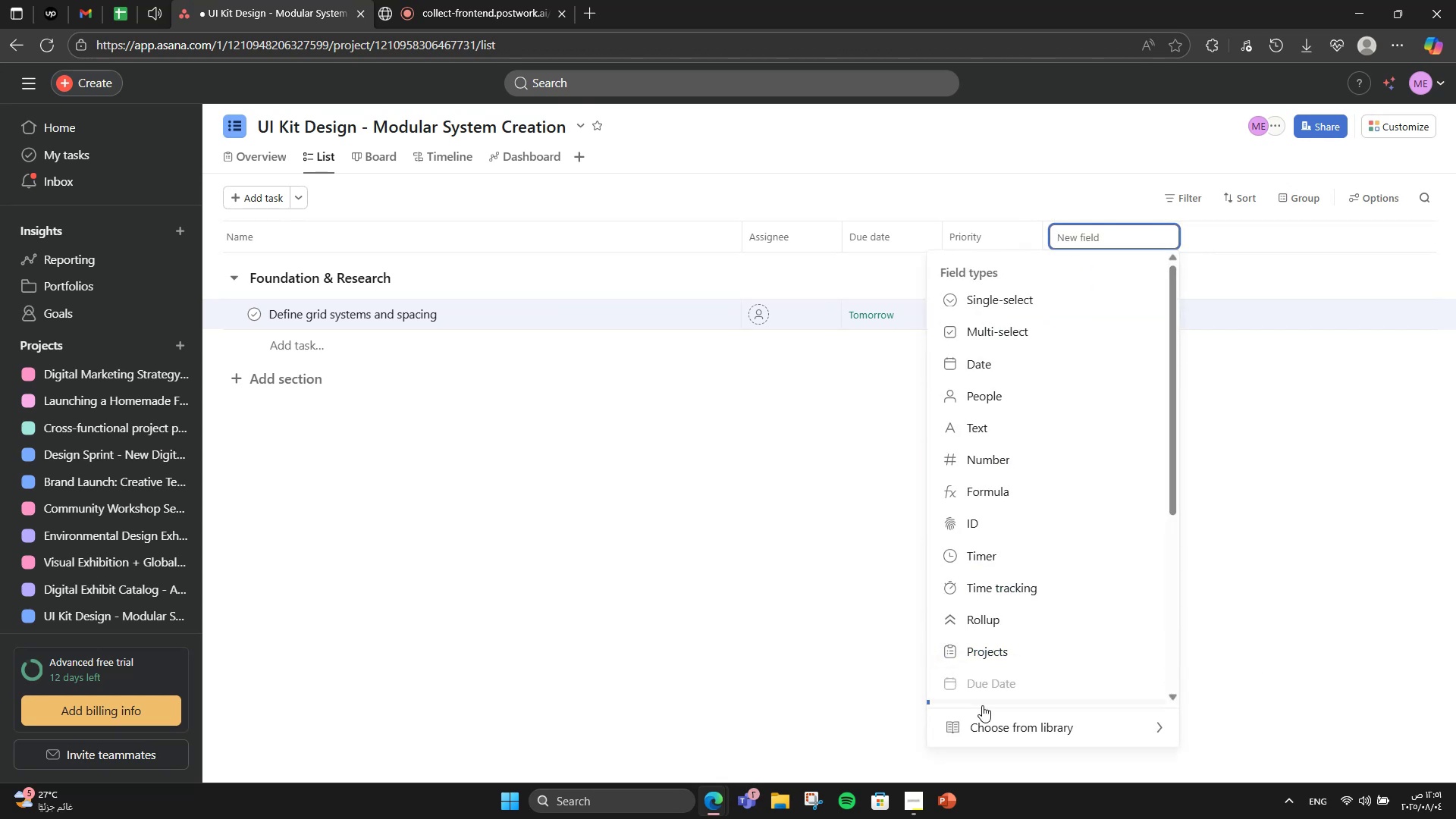 
left_click([1018, 432])
 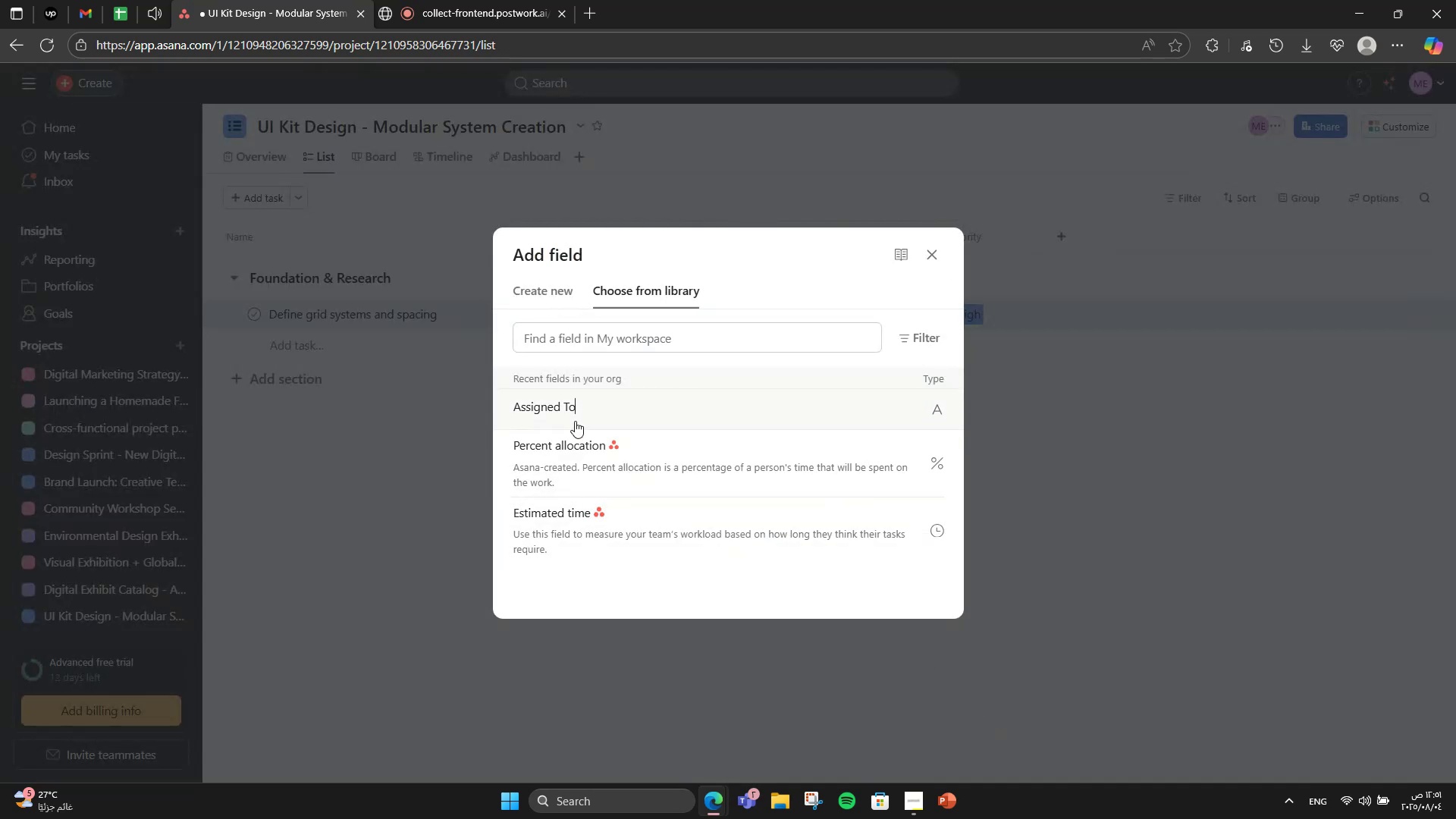 
left_click([950, 656])
 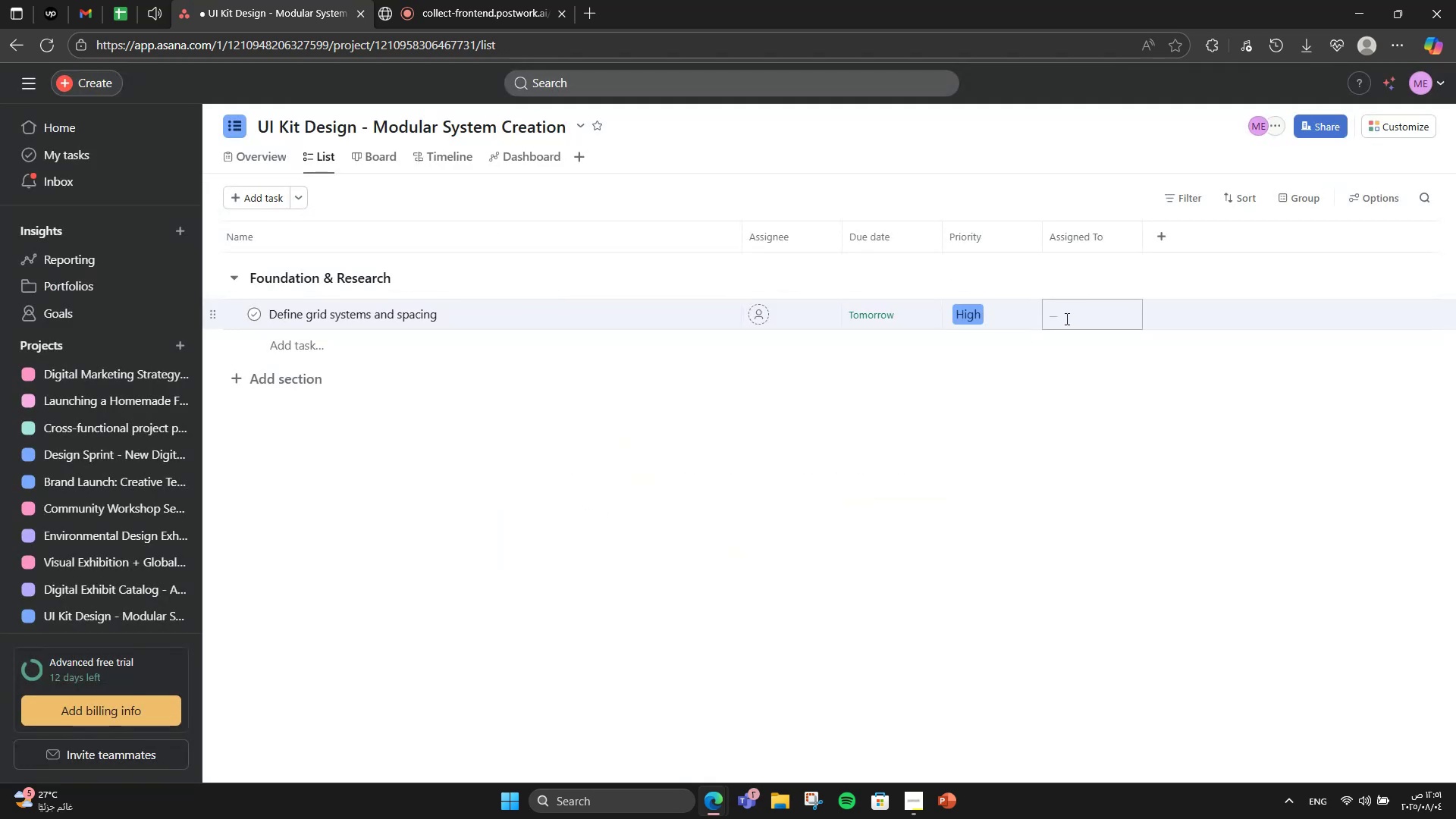 
left_click([987, 717])
 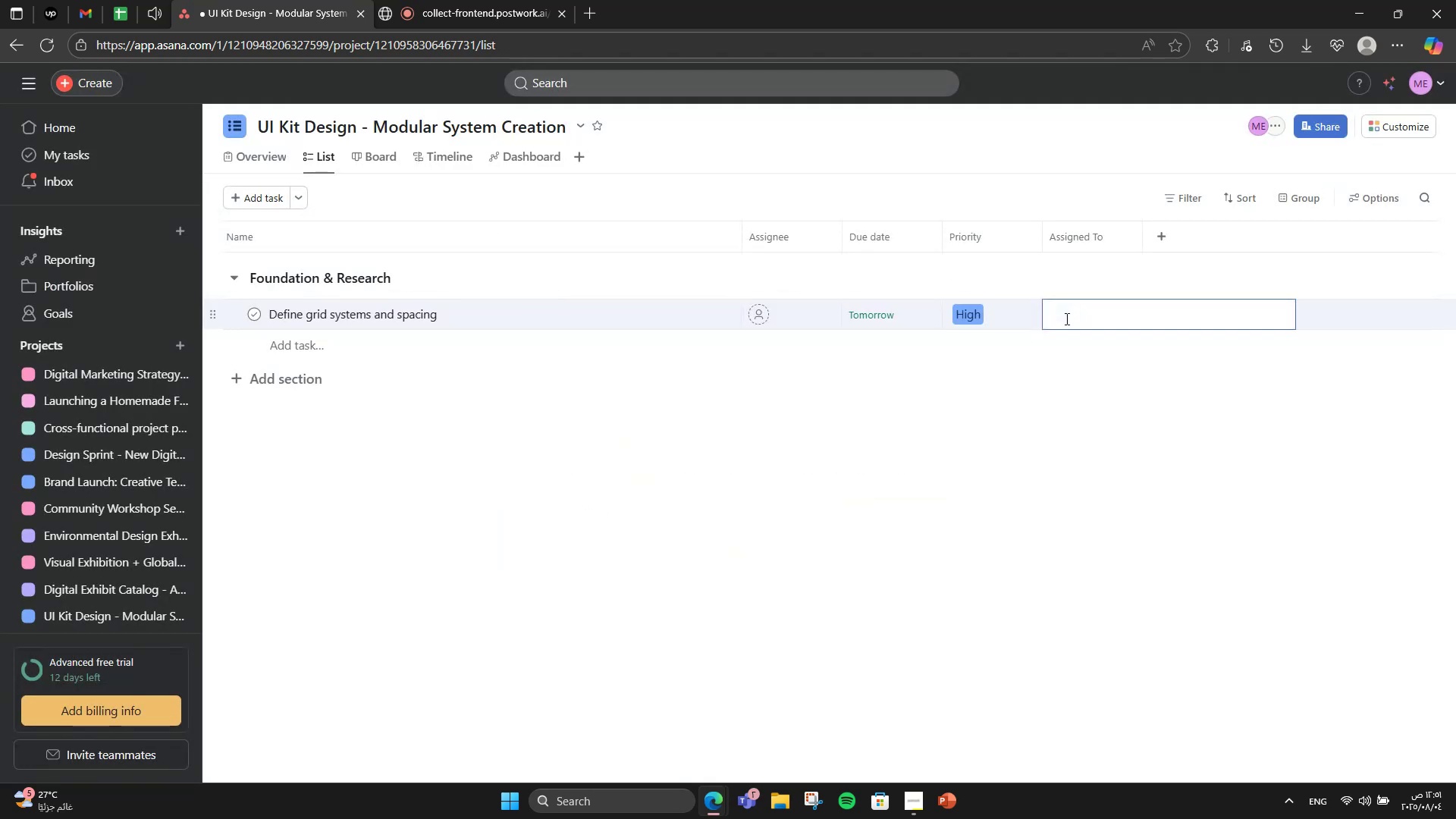 
left_click([575, 421])
 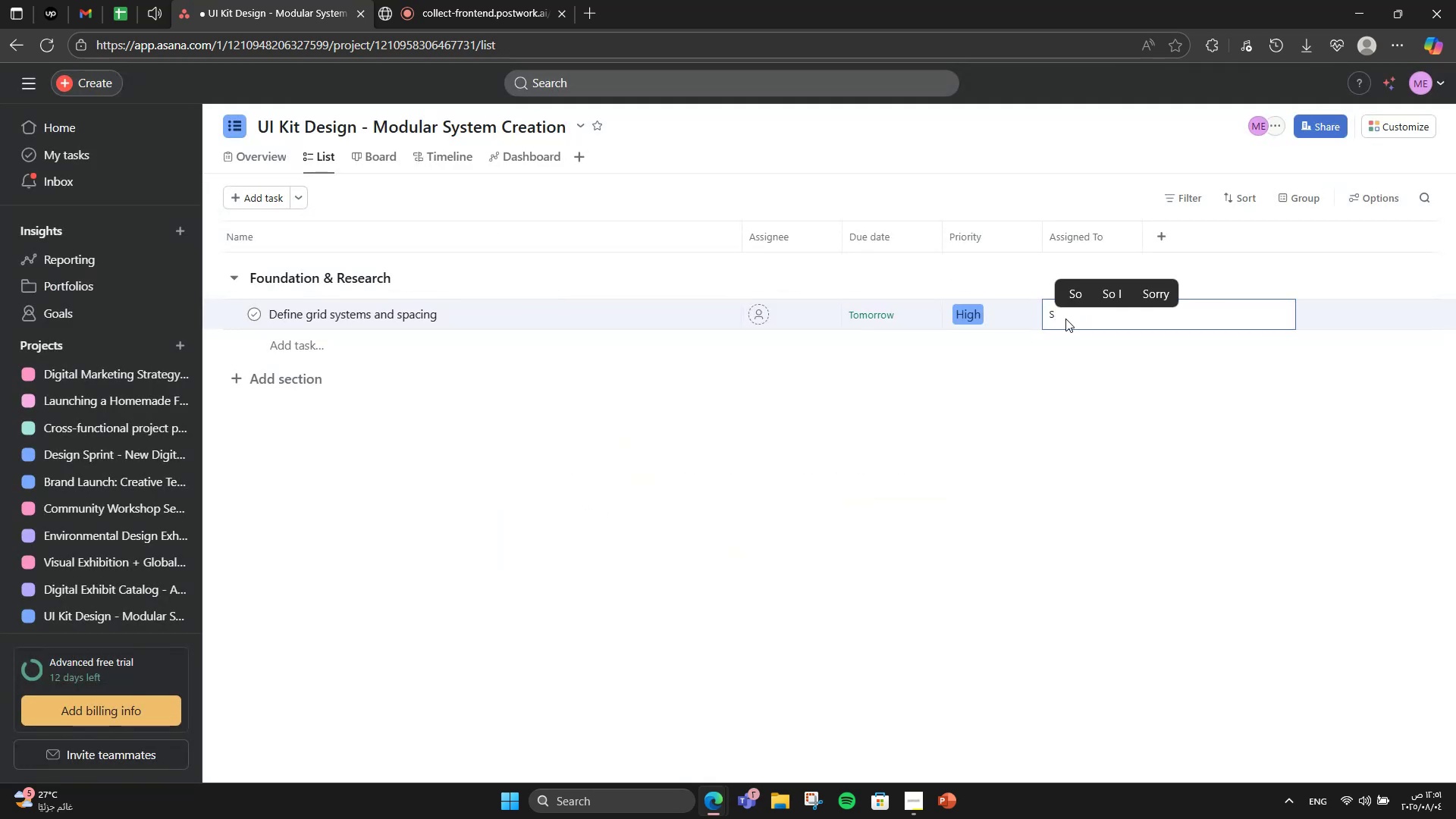 
left_click([1065, 318])
 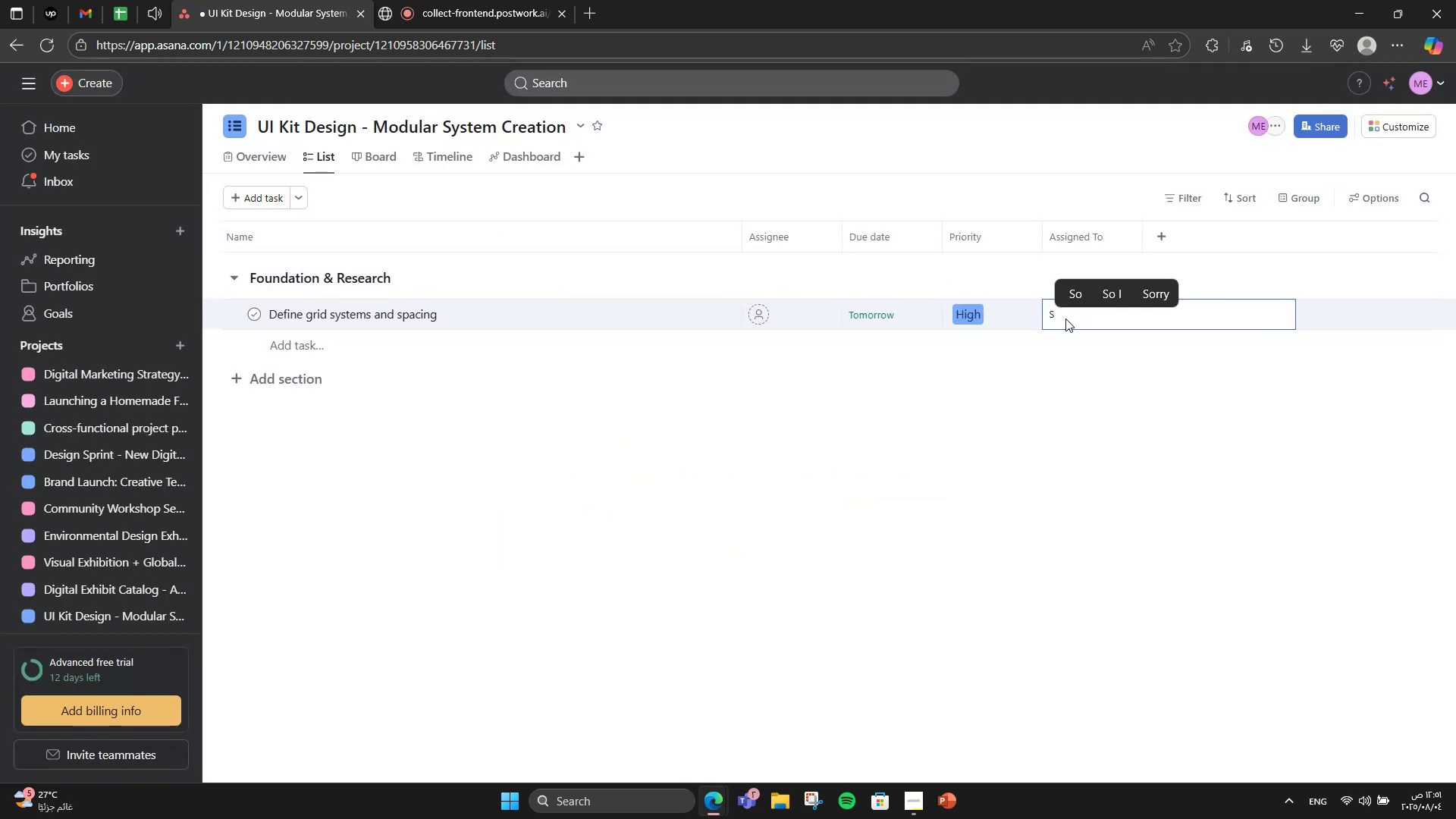 
type(Se)
key(Backspace)
type(ystems Architect)
 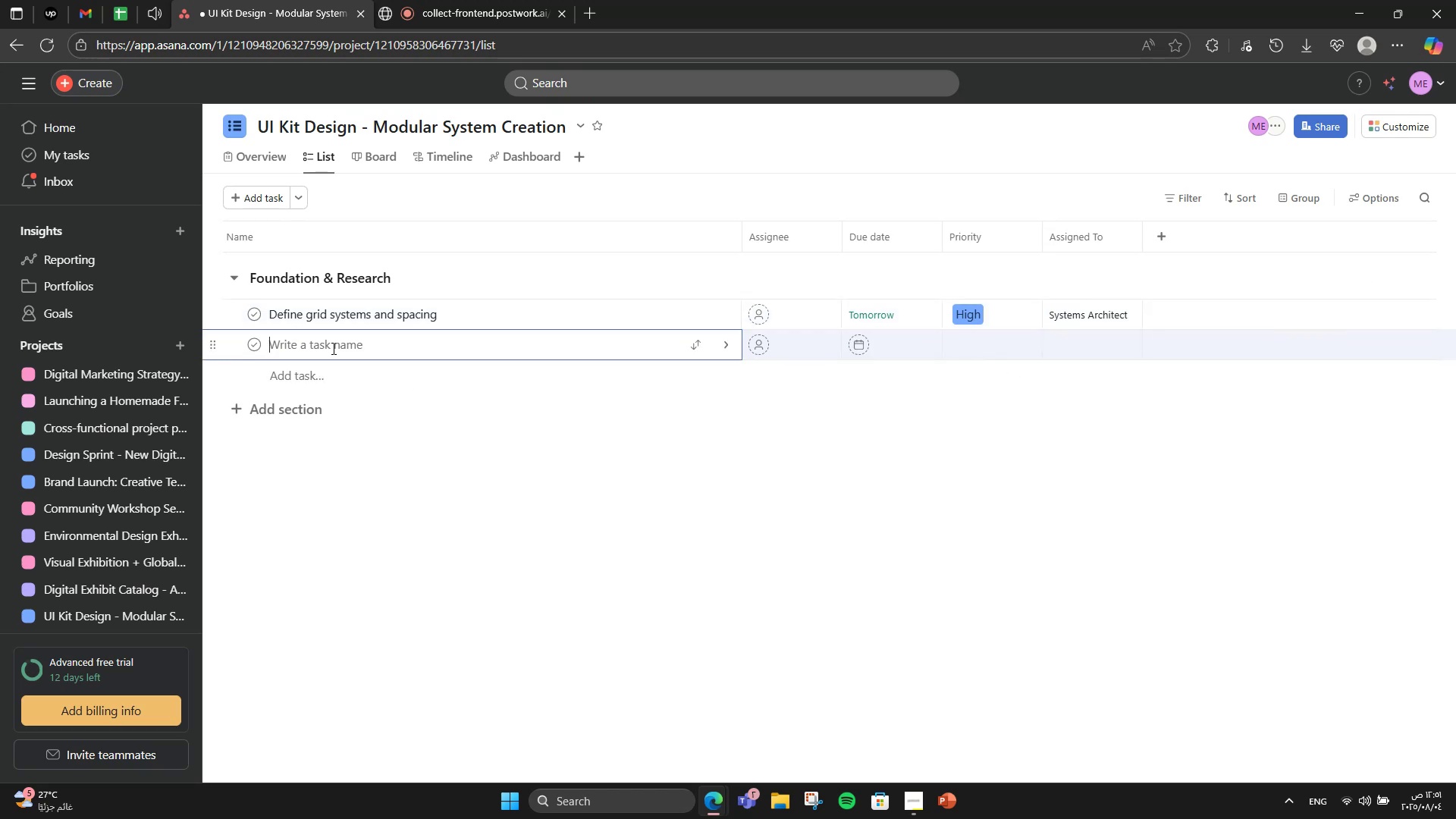 
left_click([332, 348])
 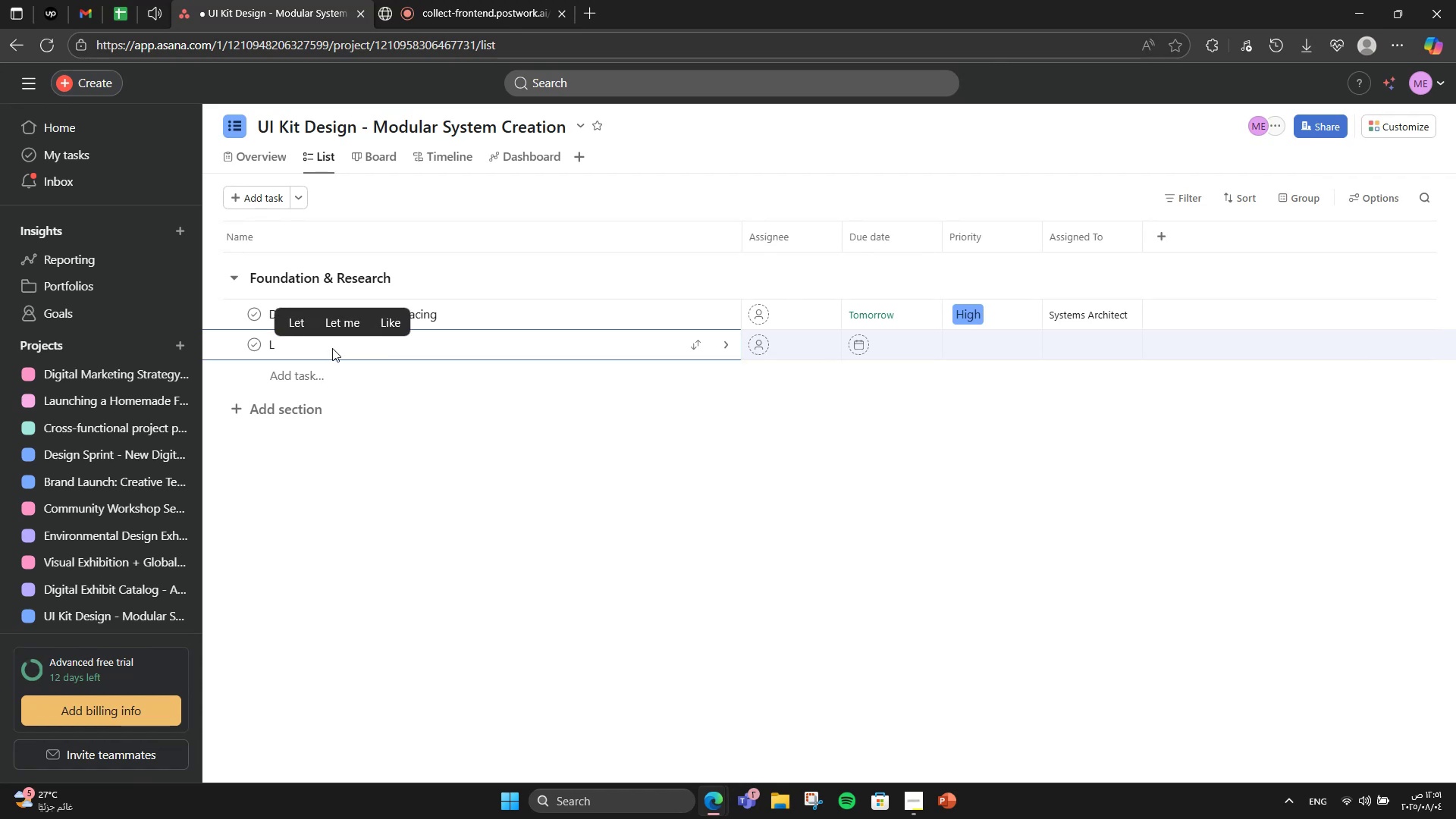 
wait(5.21)
 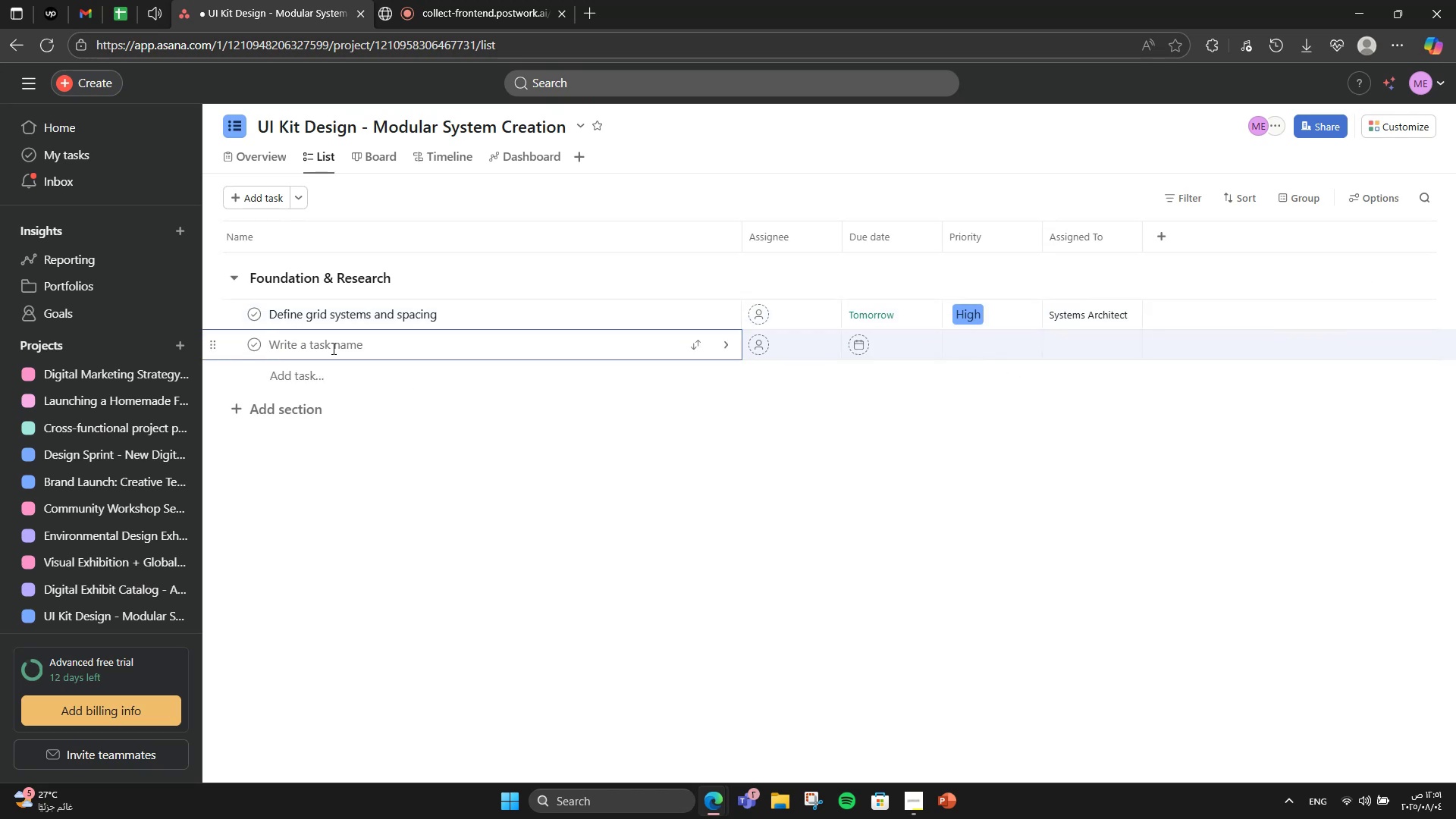 
type(List required I)
key(Backspace)
type(UI components)
 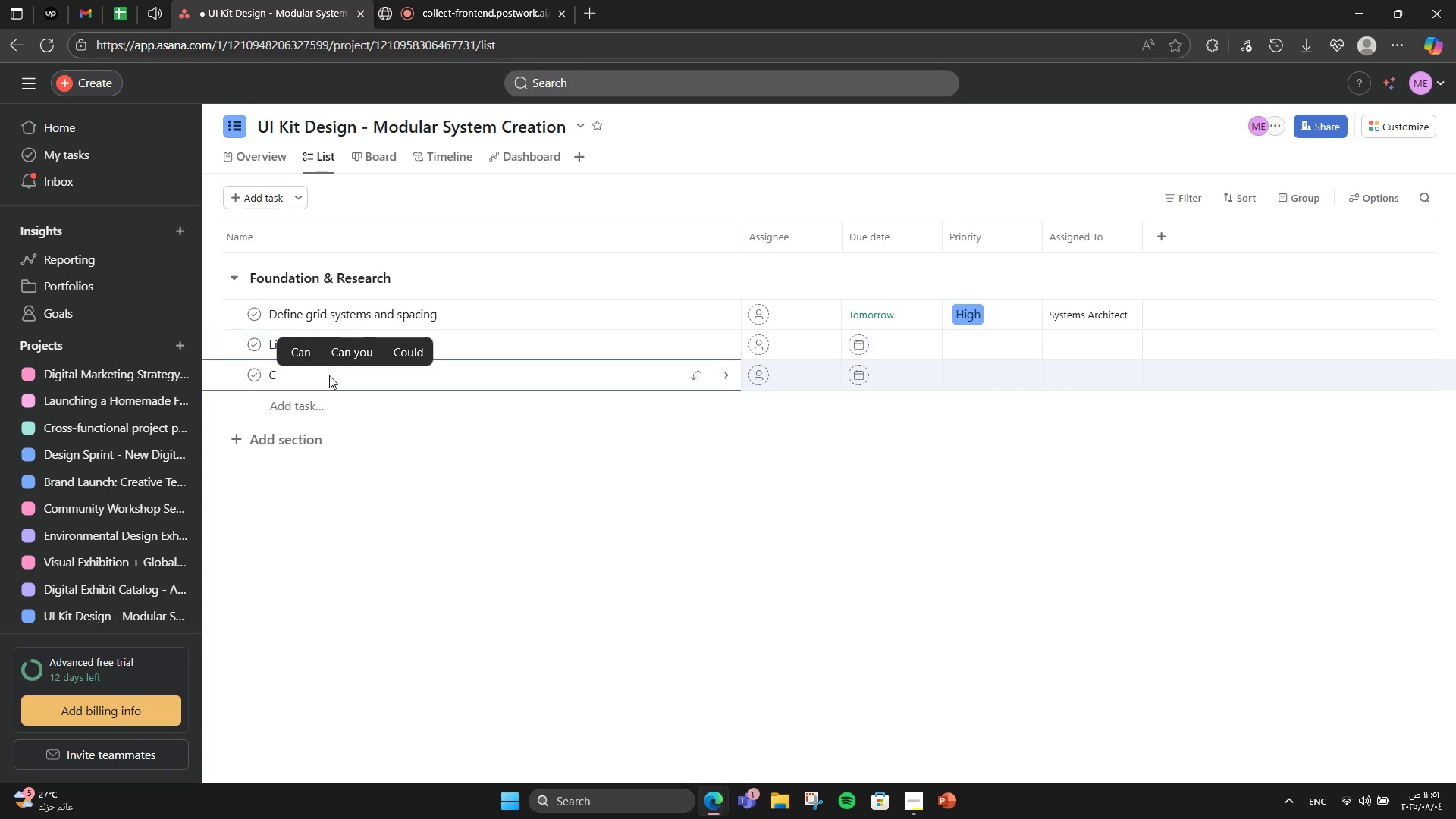 
left_click([329, 375])
 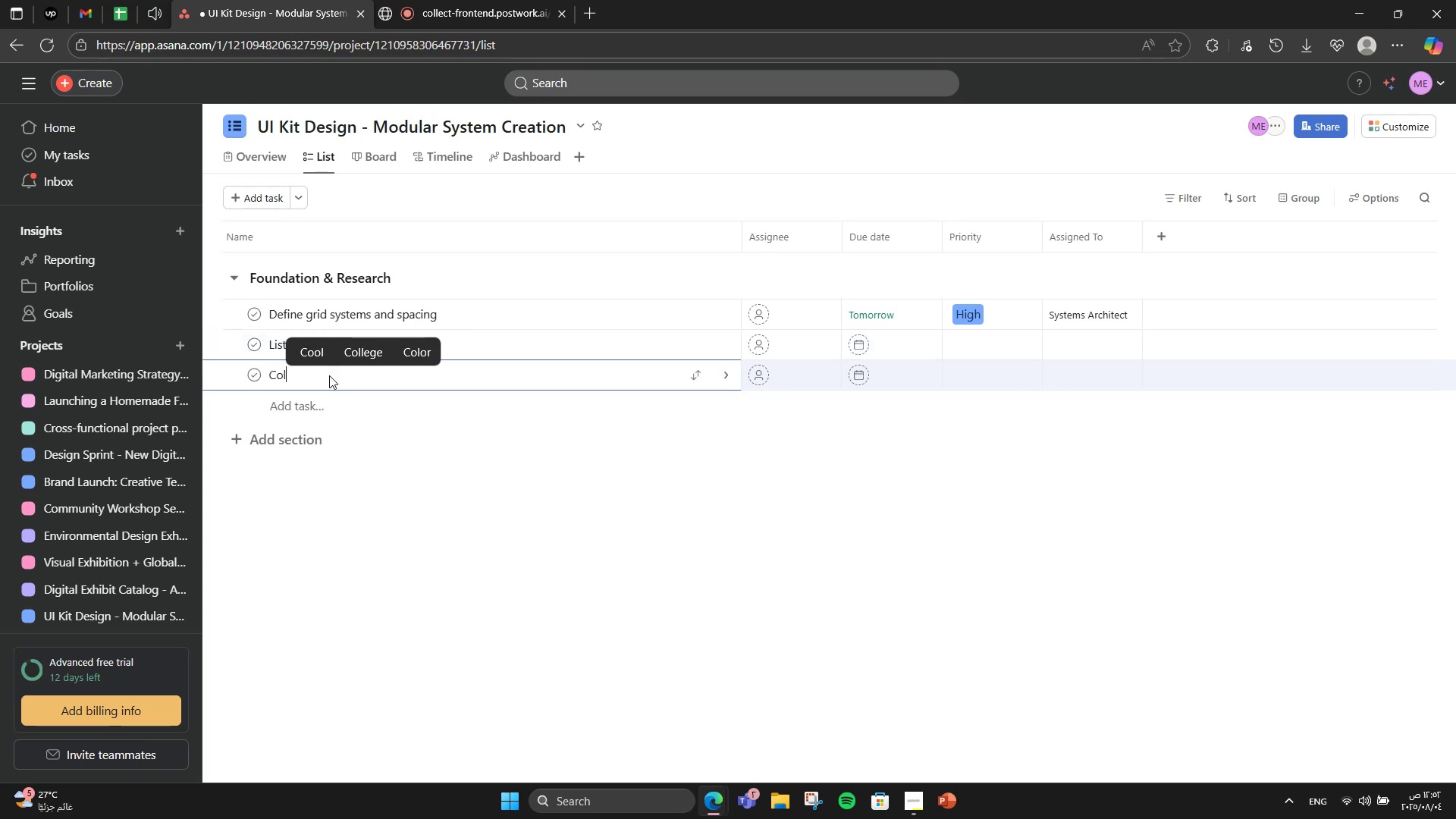 
type(Collect references and competitive audiets)
 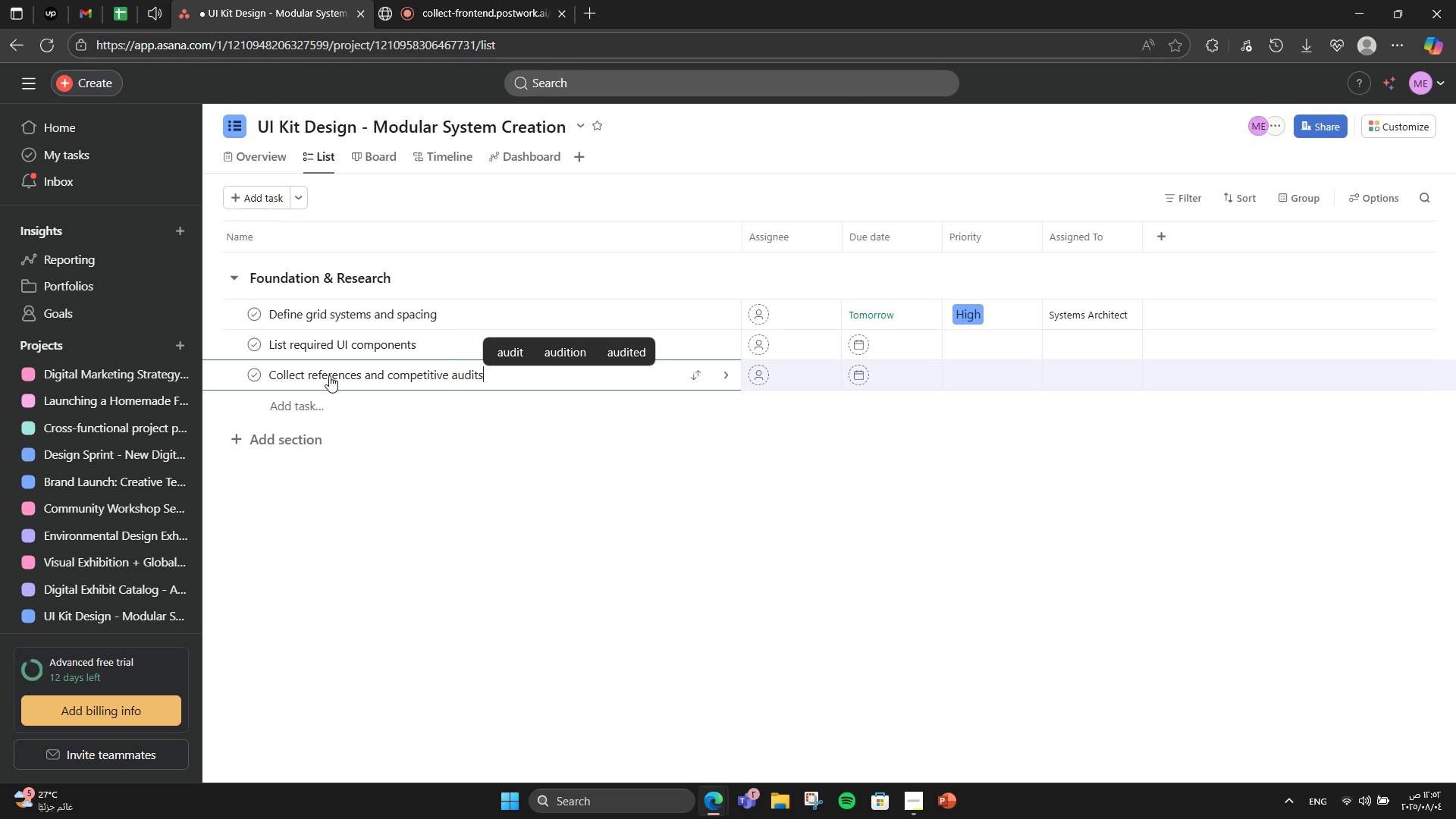 
key(Backspace)
key(Backspace)
key(Backspace)
type(ts)
 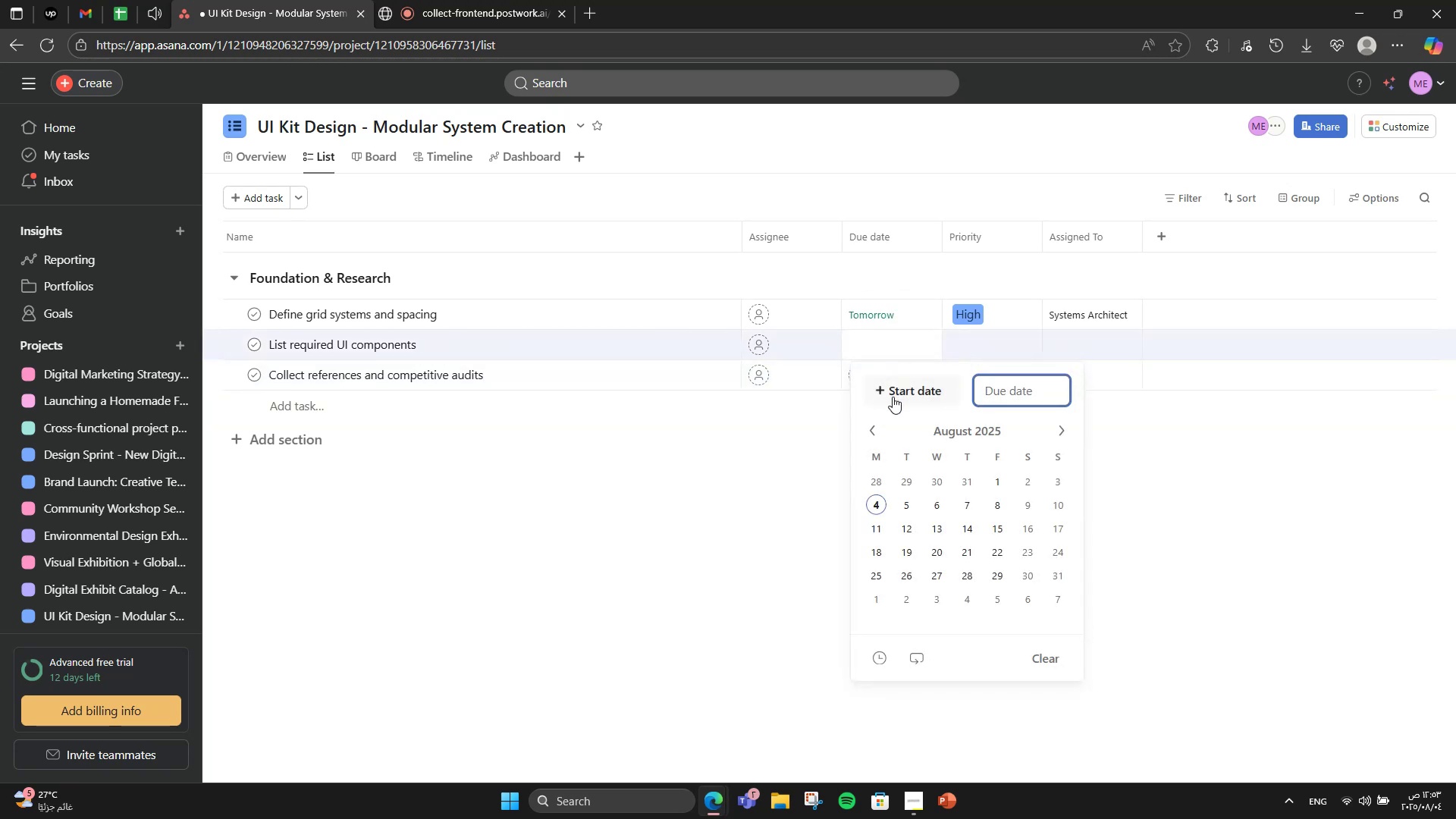 
left_click([905, 353])
 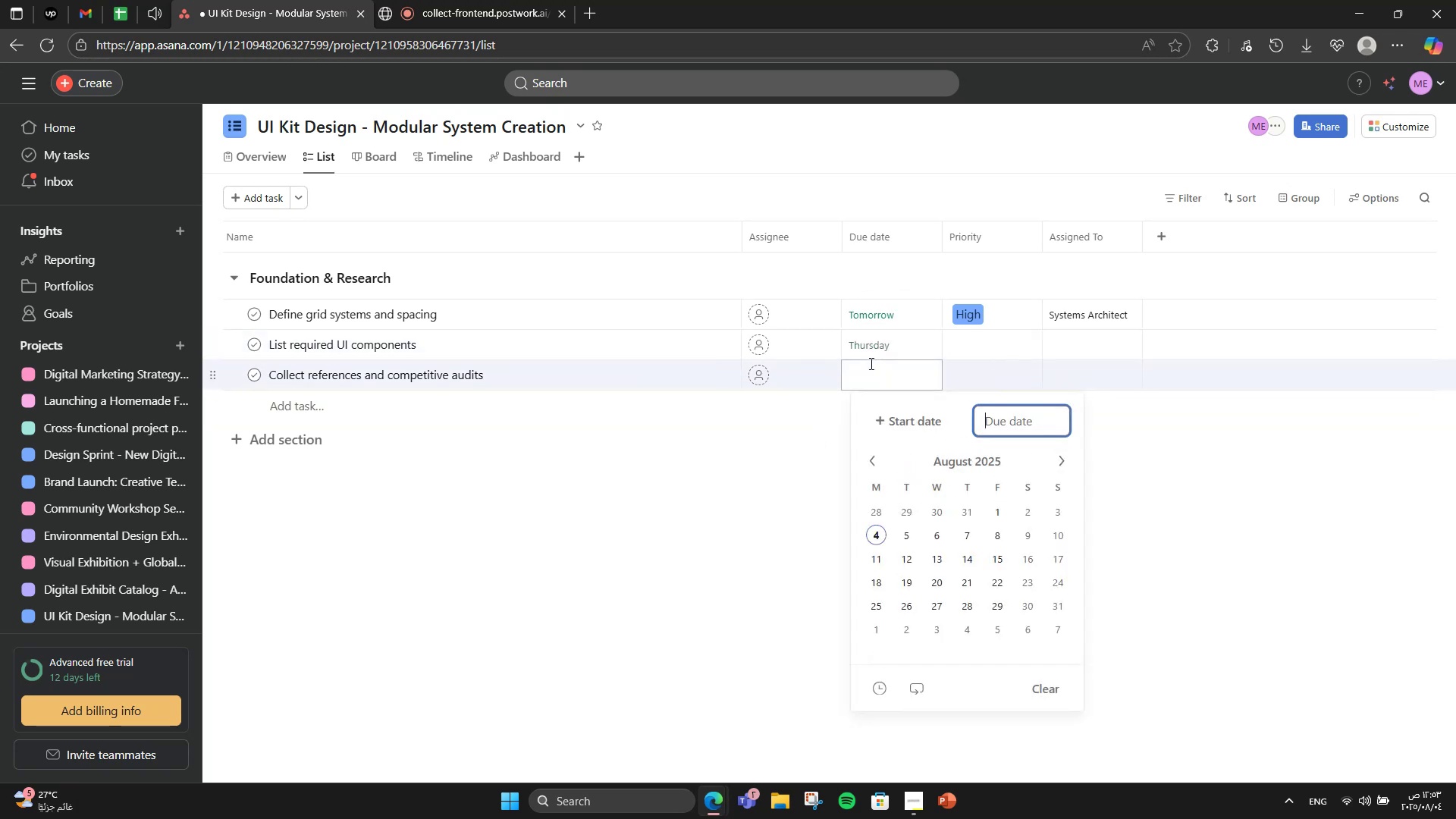 
wait(5.26)
 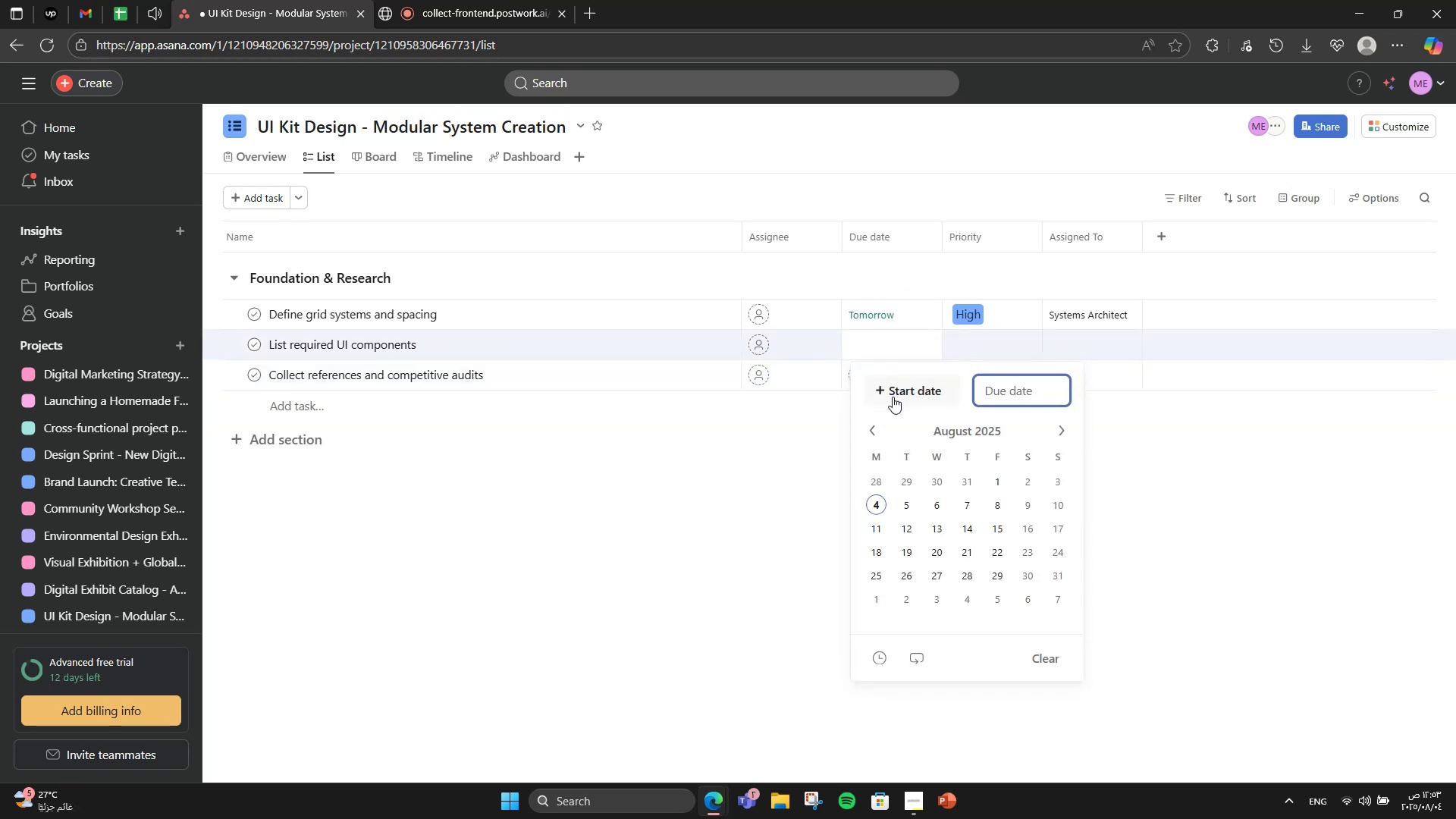 
left_click([957, 505])
 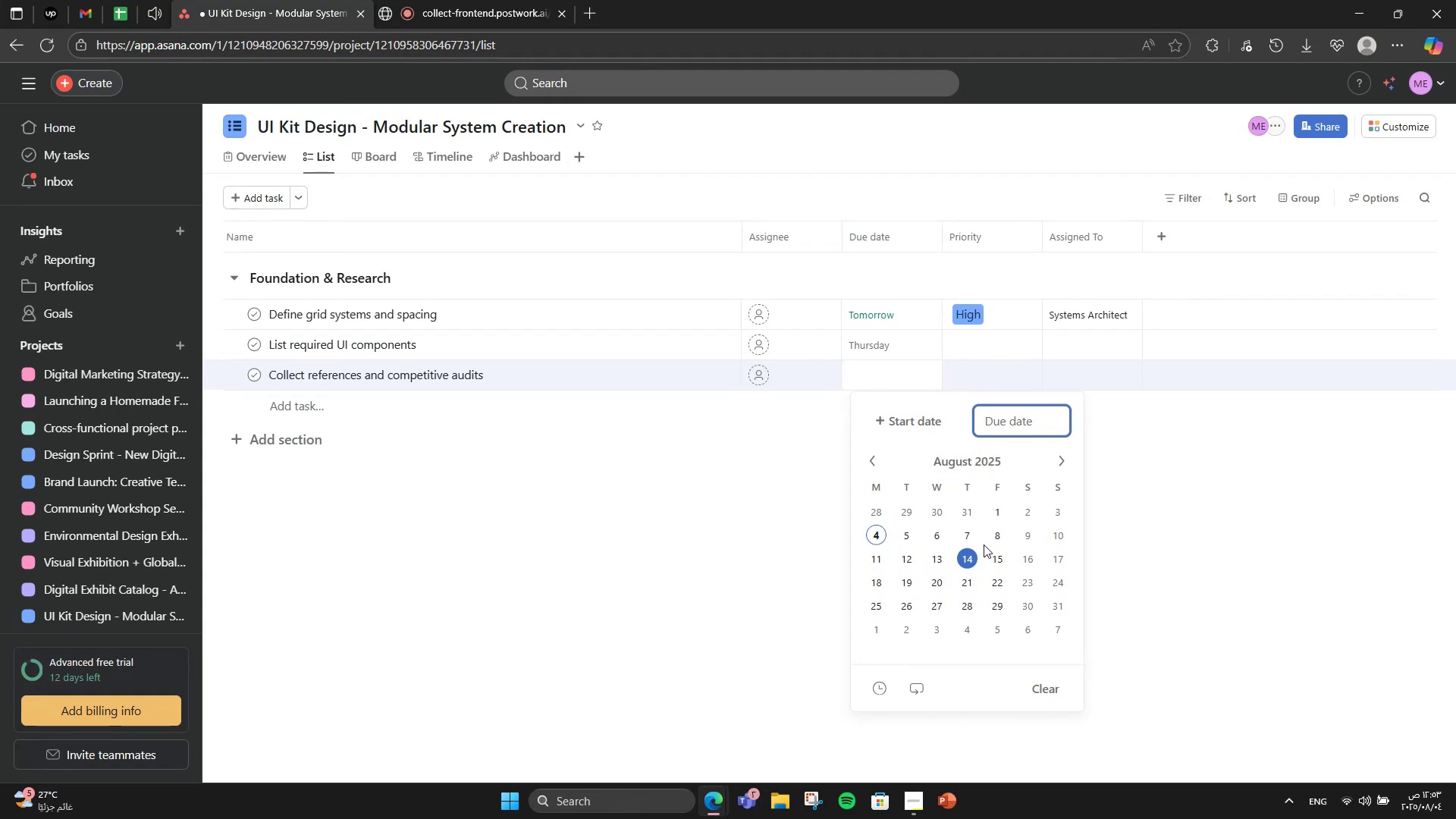 
left_click([802, 432])
 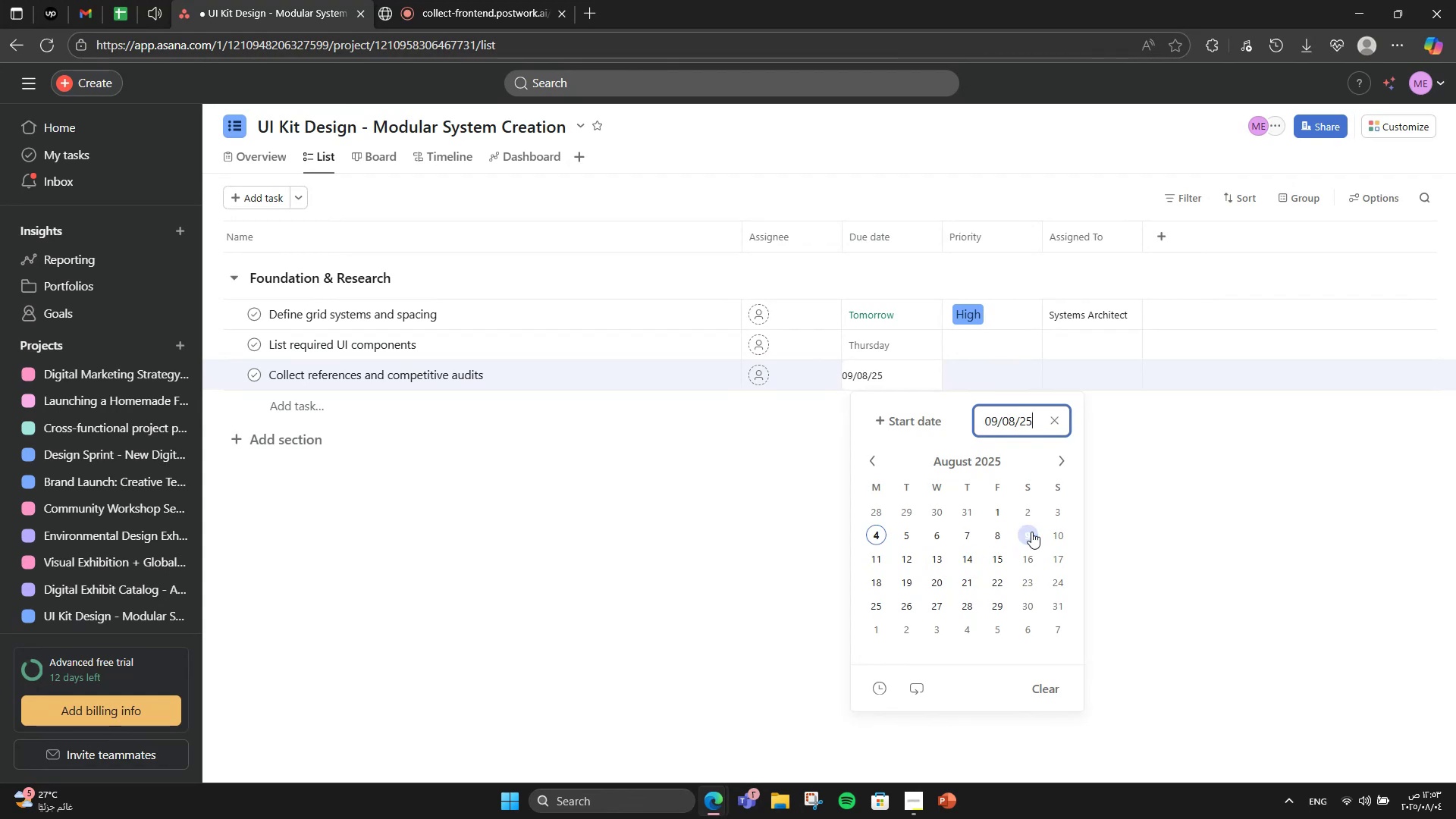 
left_click([870, 363])
 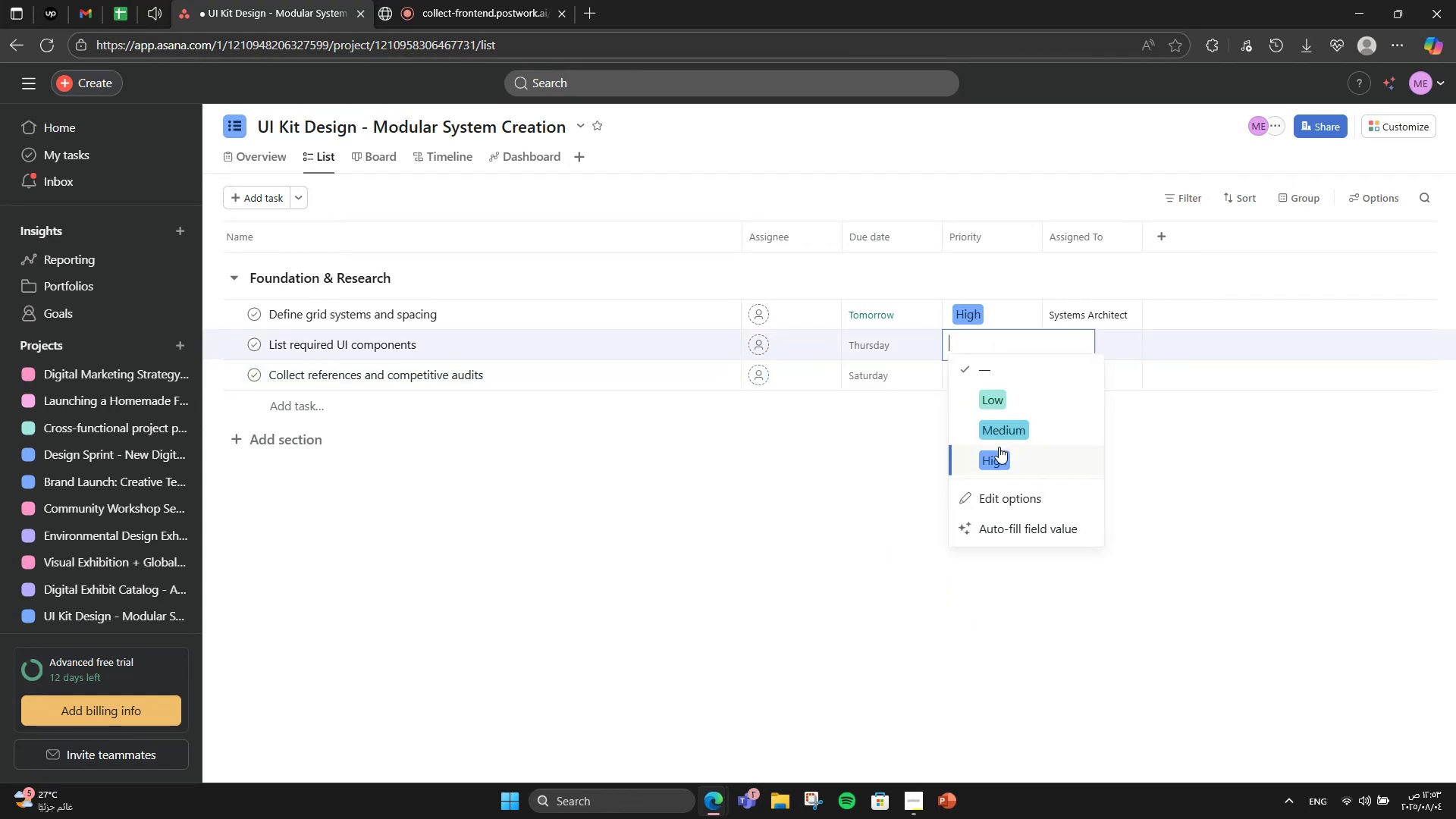 
left_click([1031, 532])
 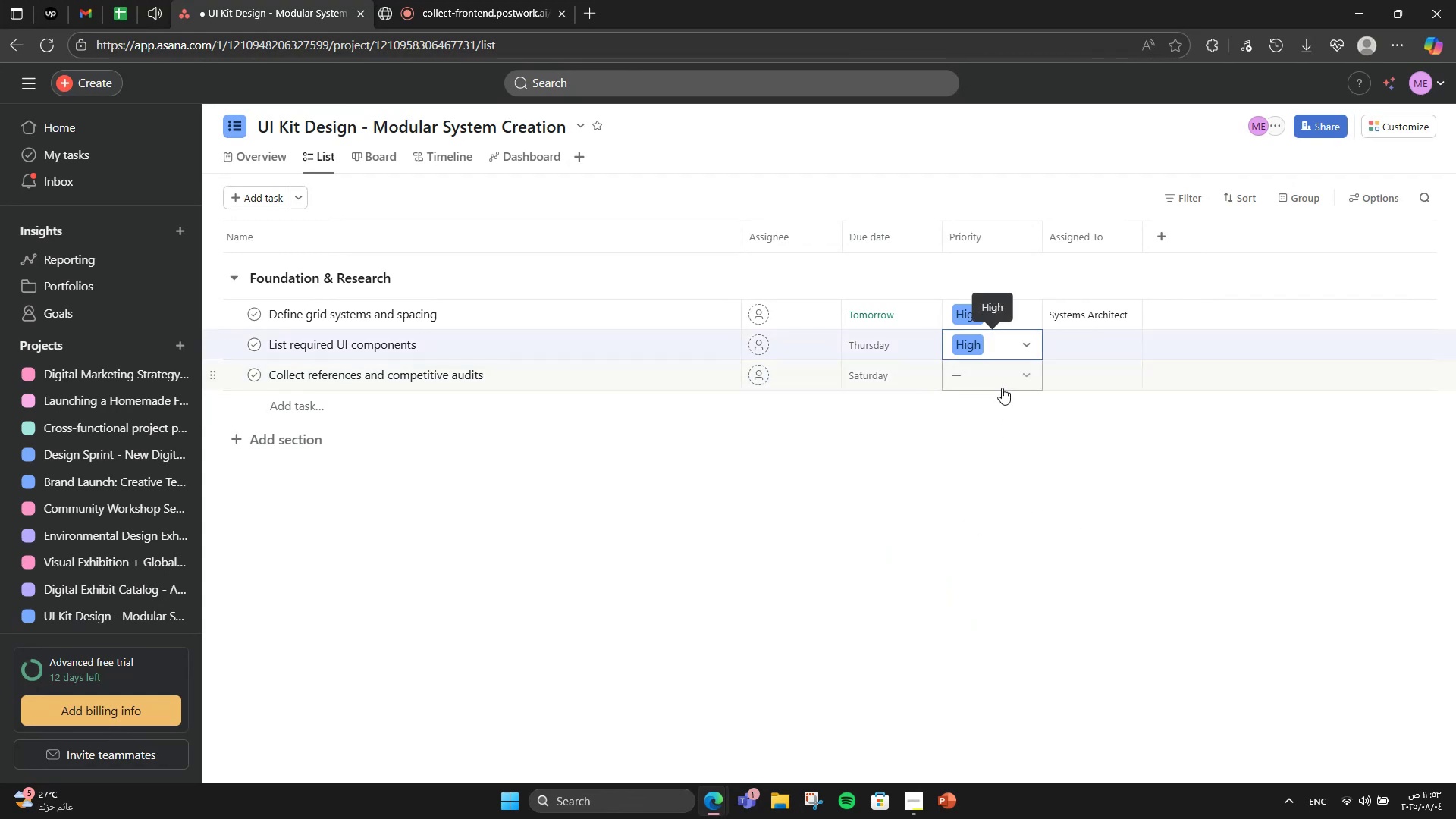 
left_click([1012, 349])
 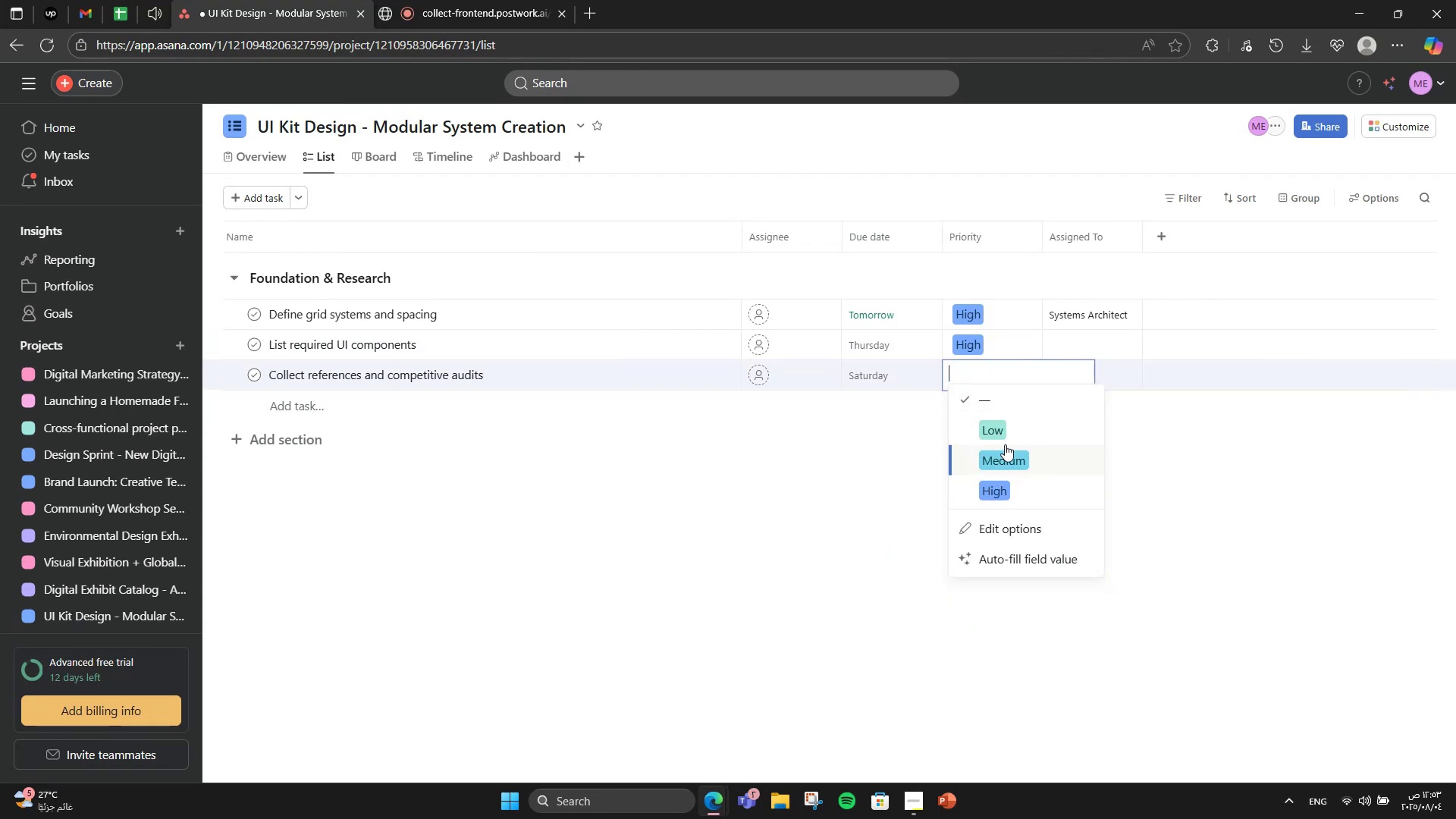 
left_click([999, 447])
 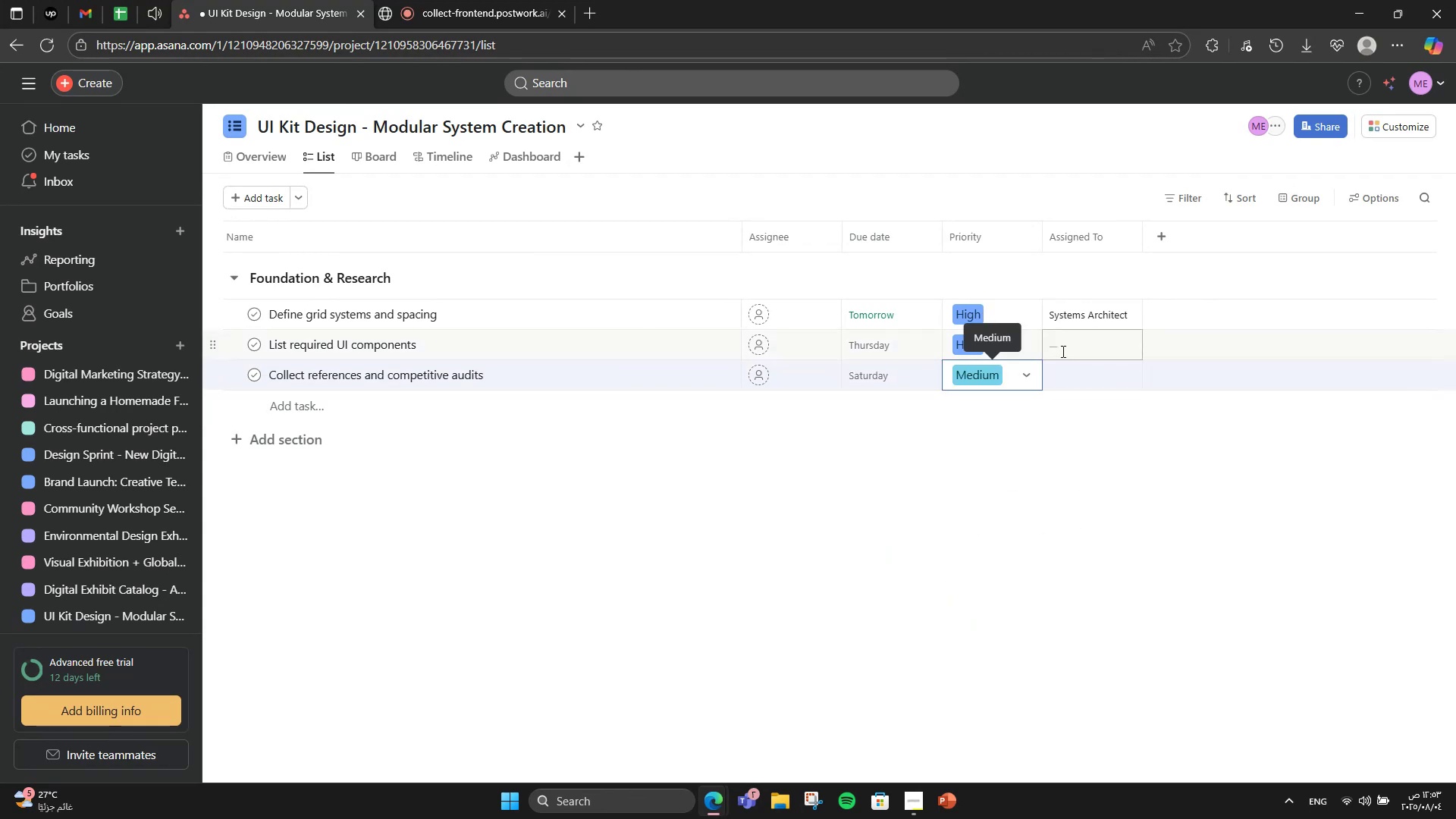 
left_click([1002, 388])
 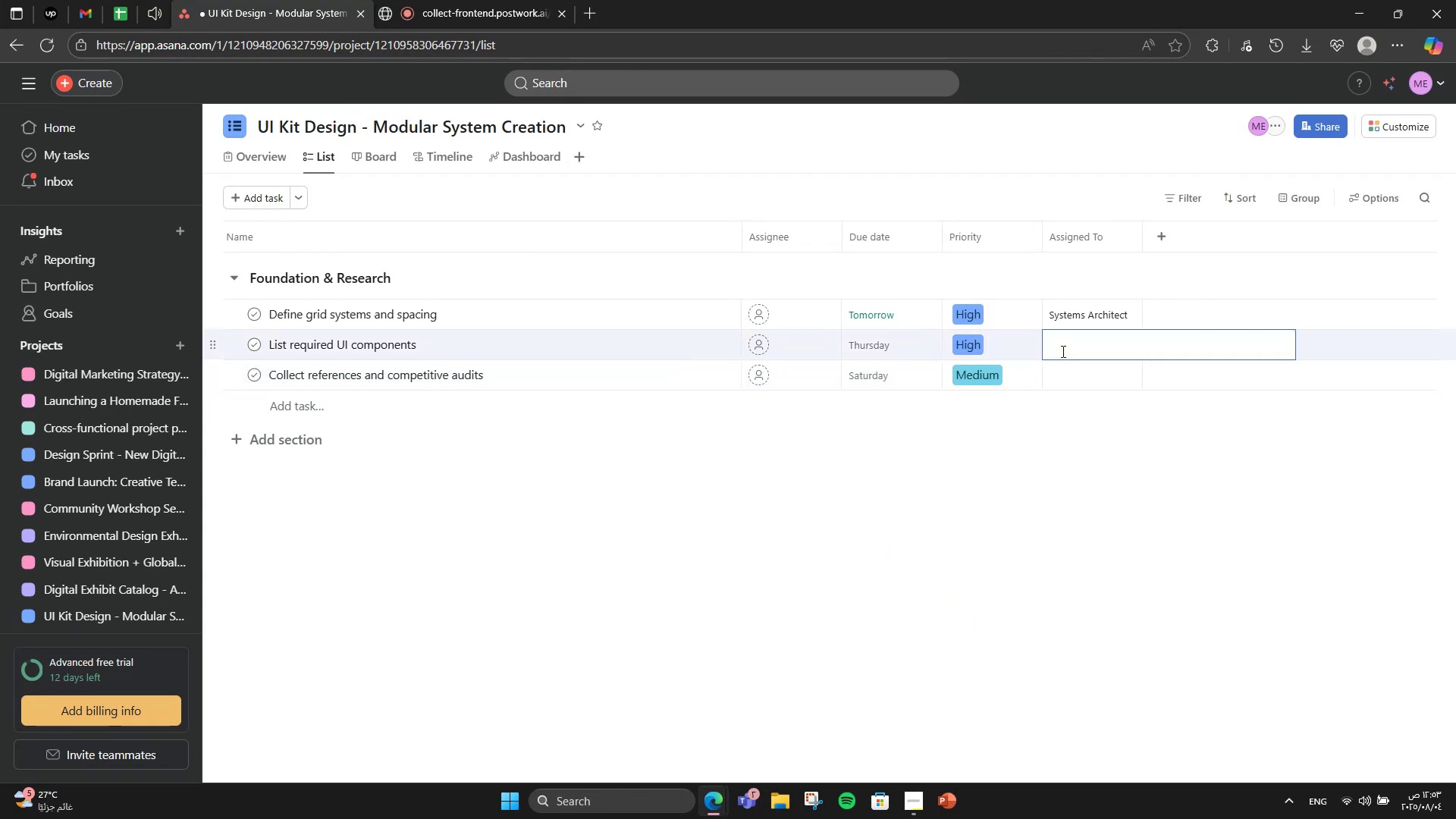 
left_click([1011, 460])
 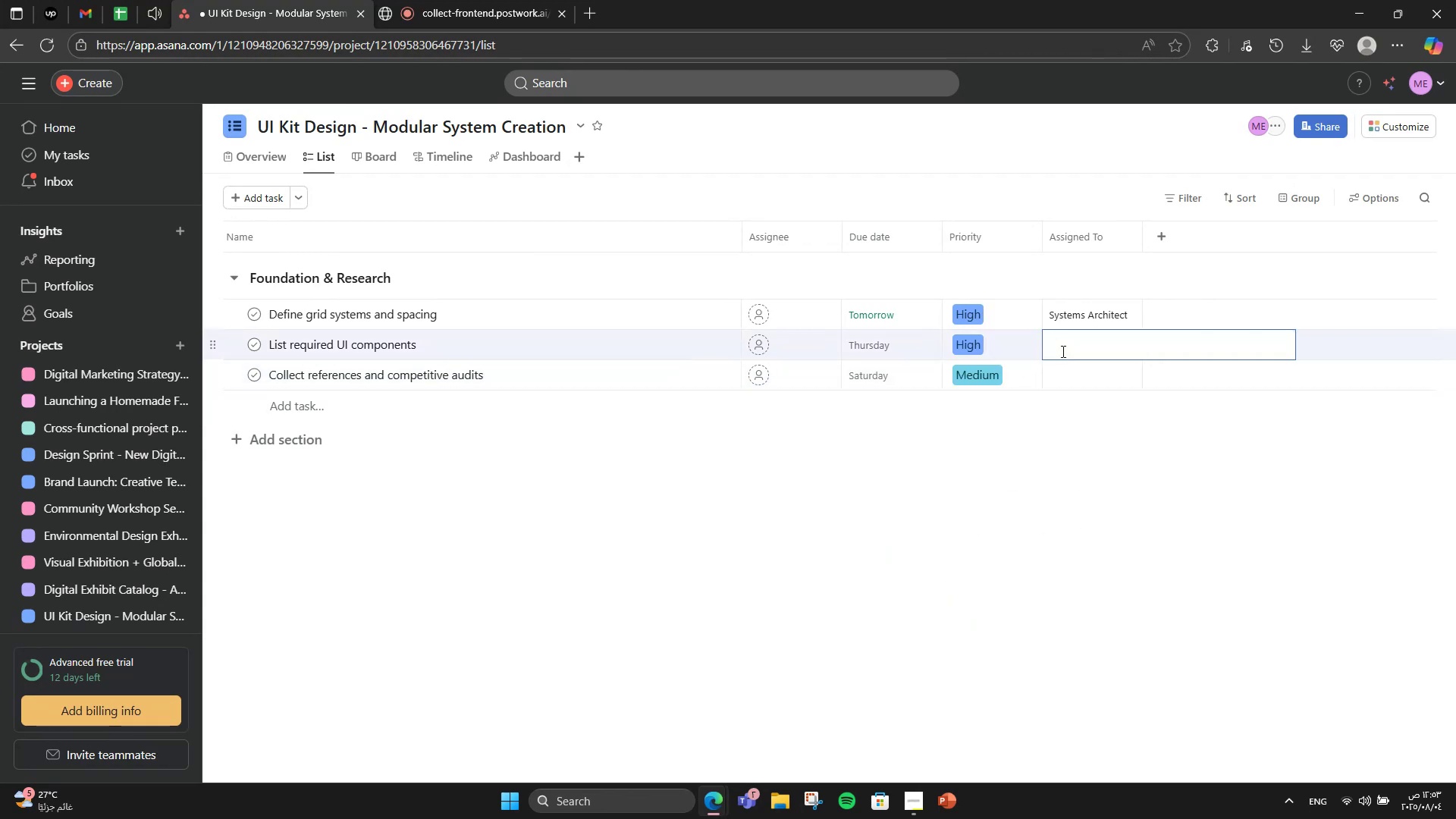 
left_click([1062, 351])
 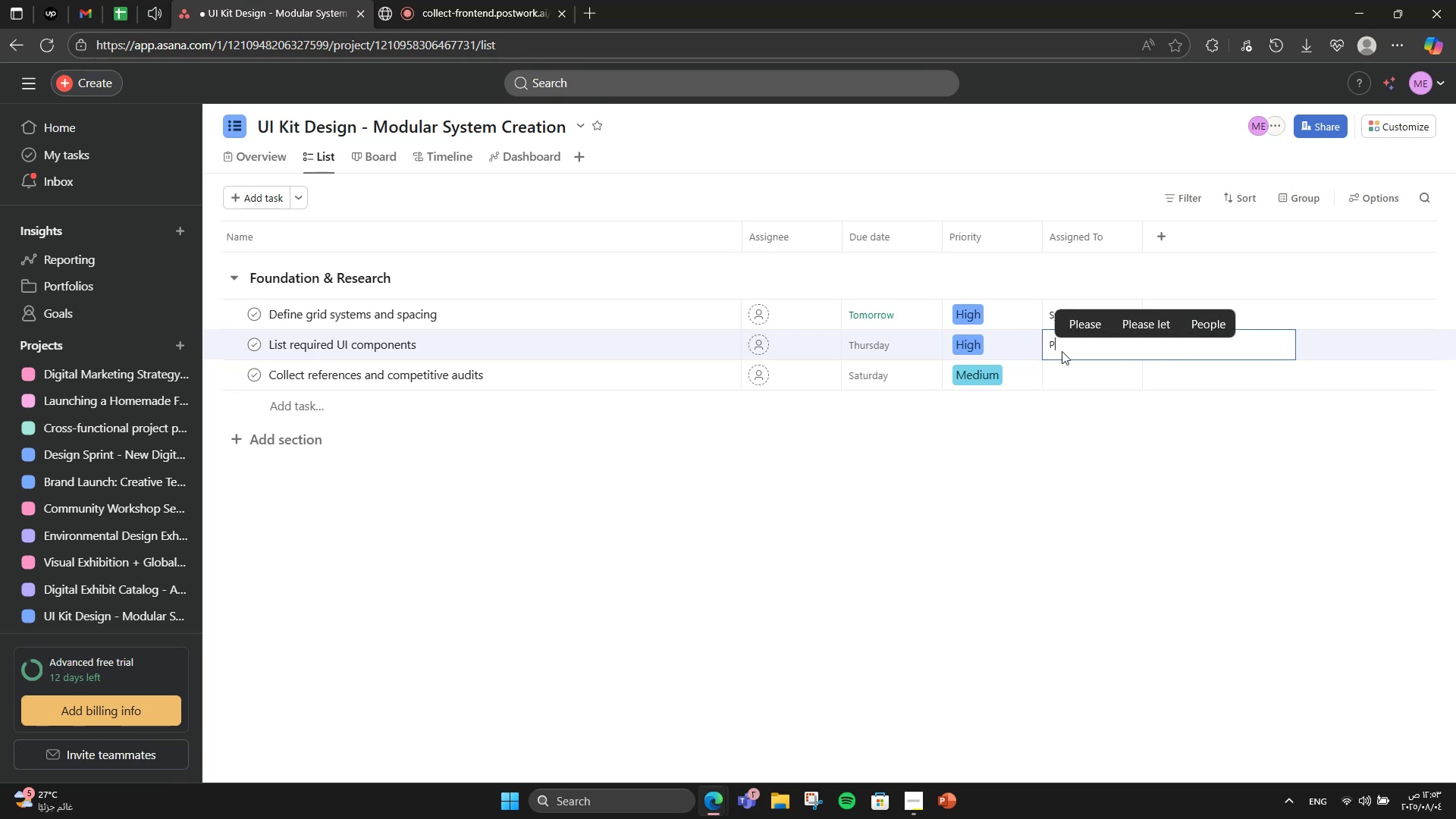 
type(Product Designer)
 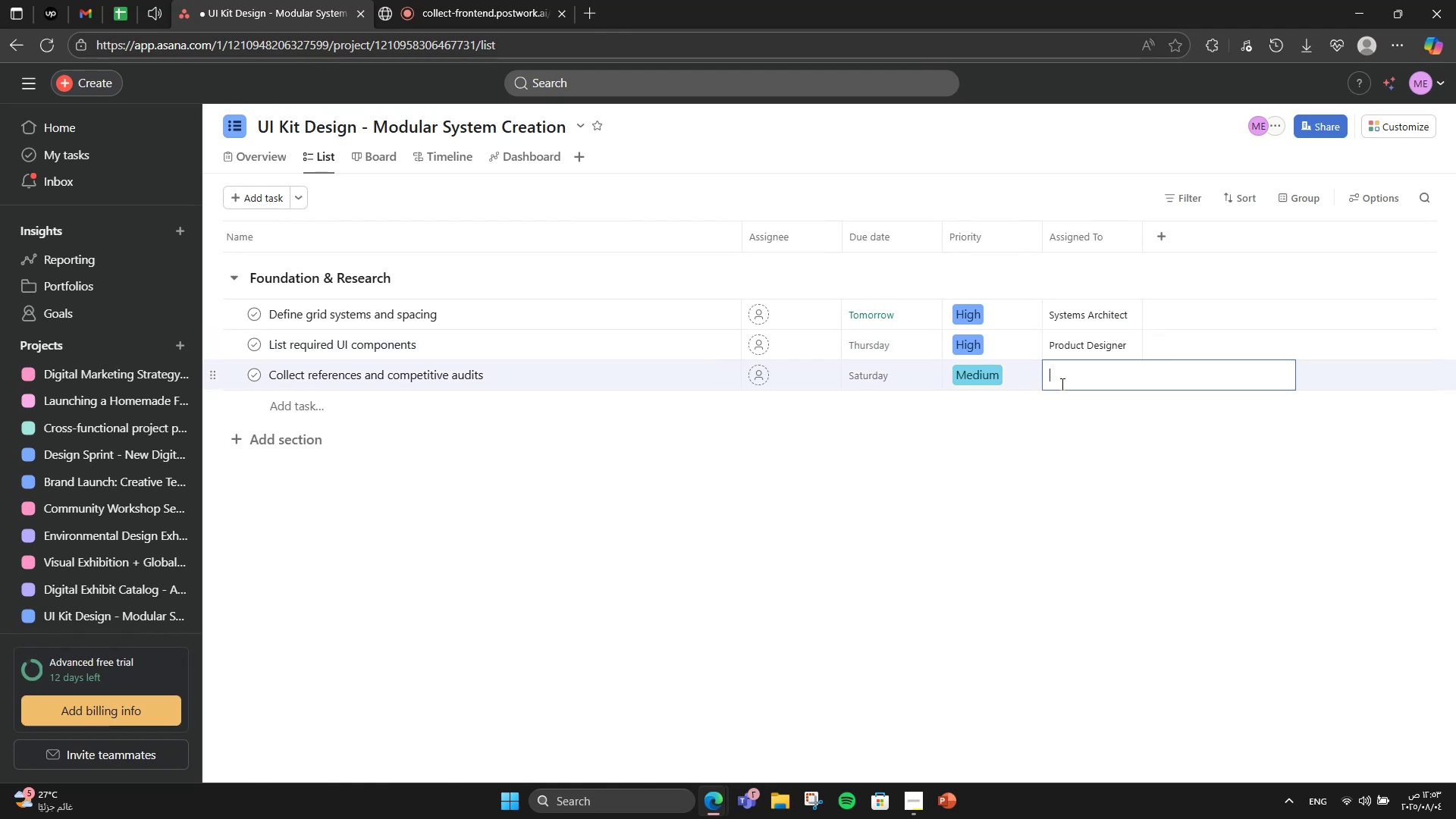 
left_click([1061, 384])
 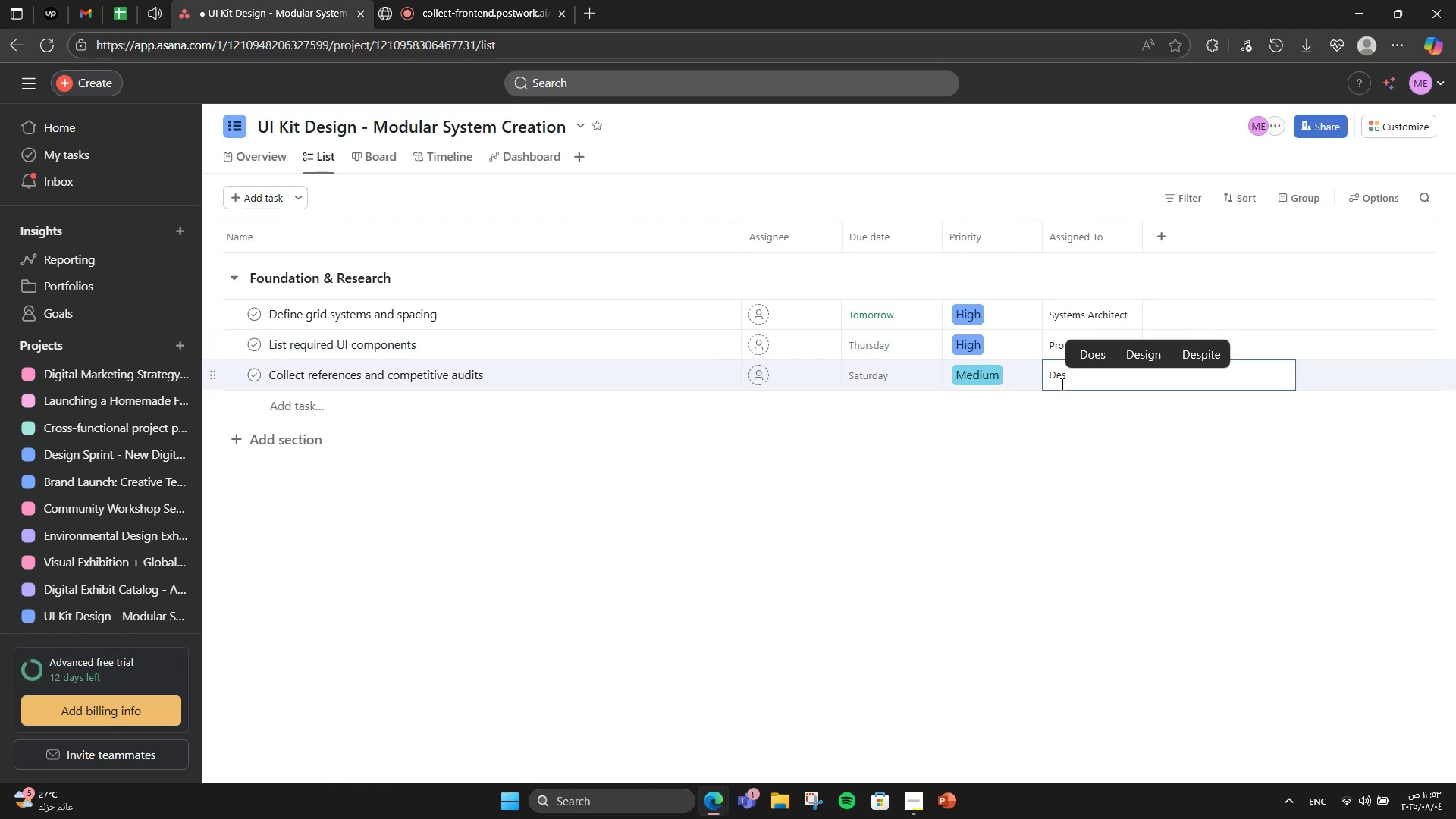 
type(Design Researcher)
 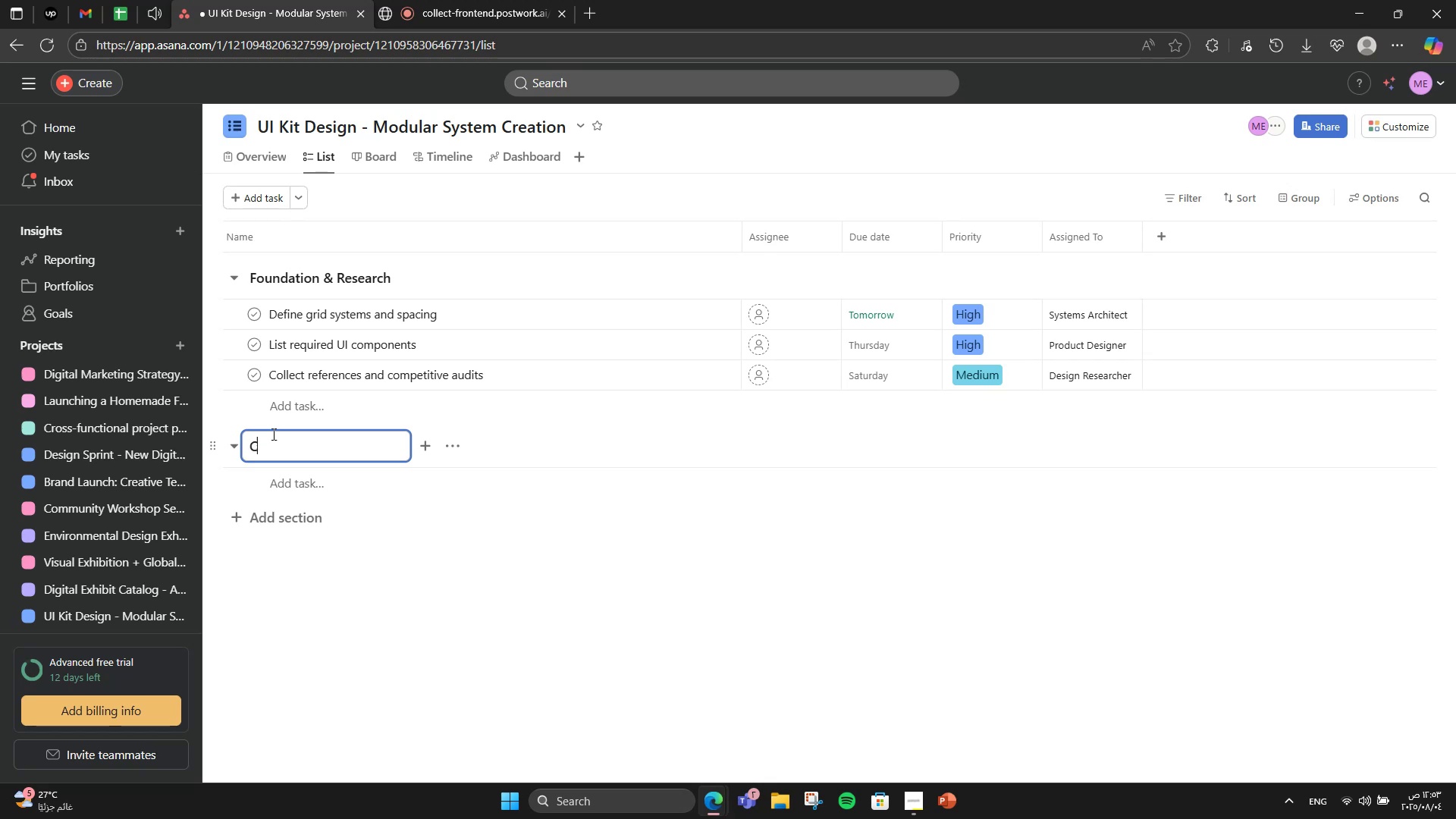 
left_click([273, 434])
 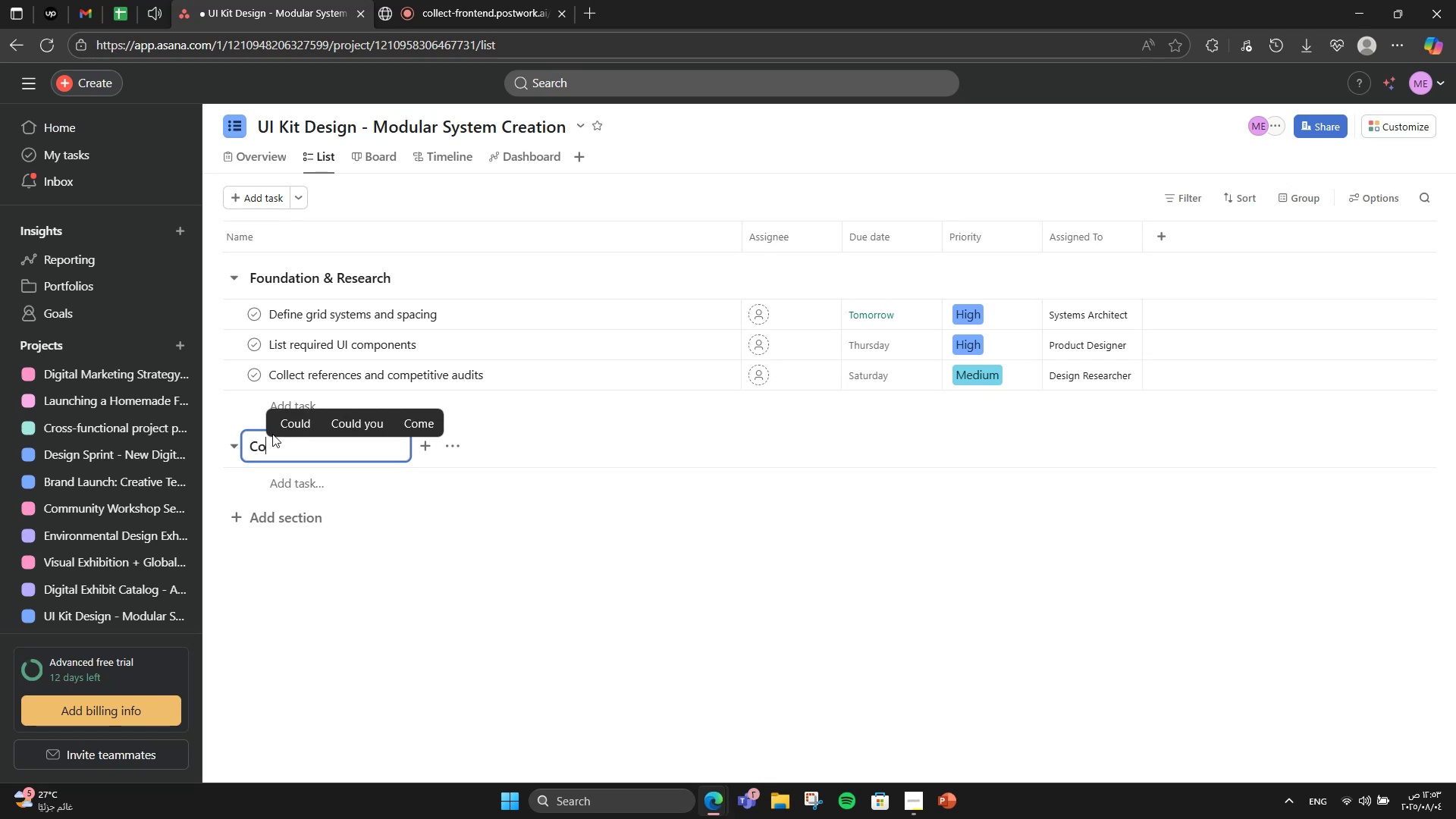 
type(Component Design)
 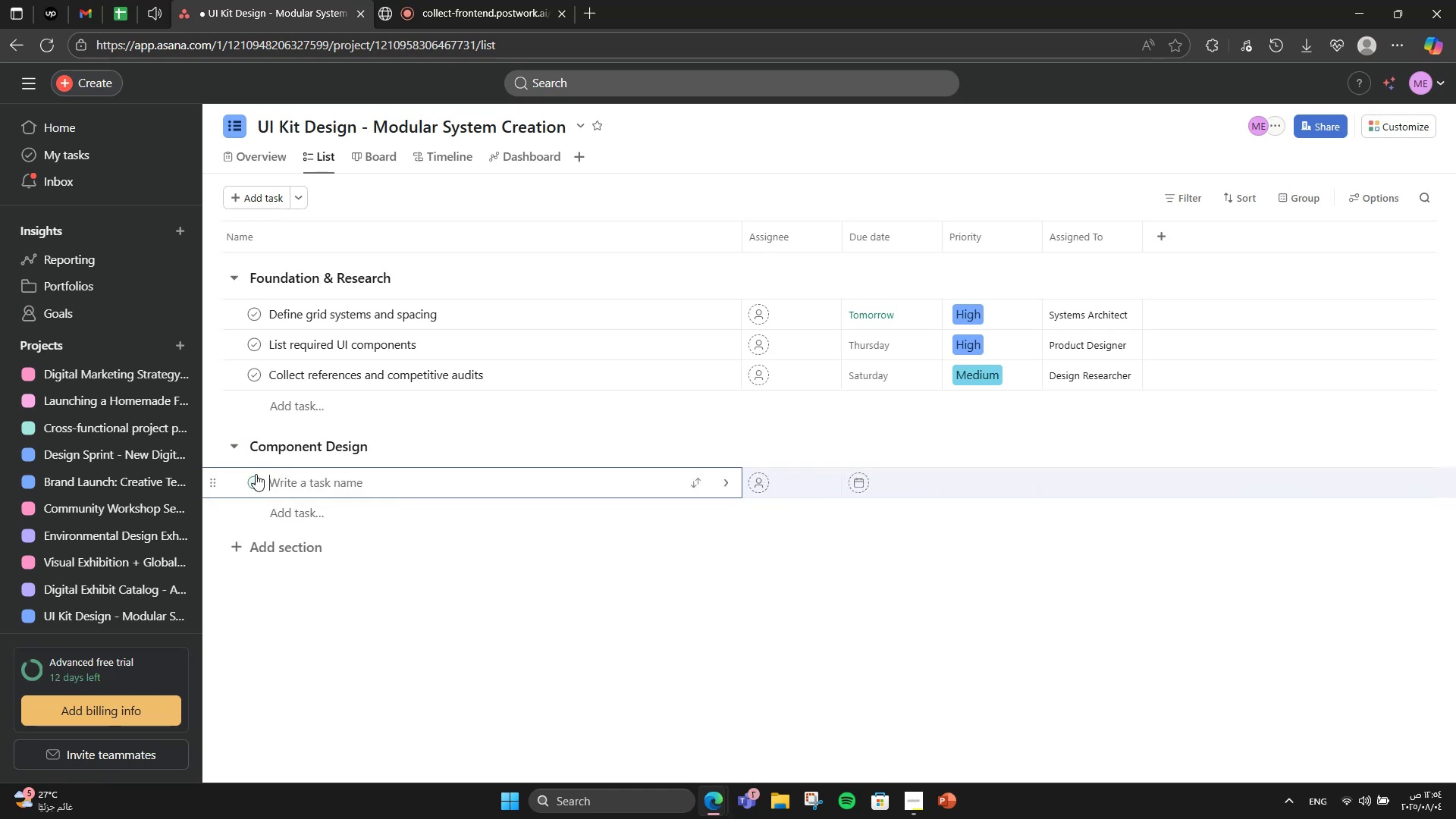 
wait(6.01)
 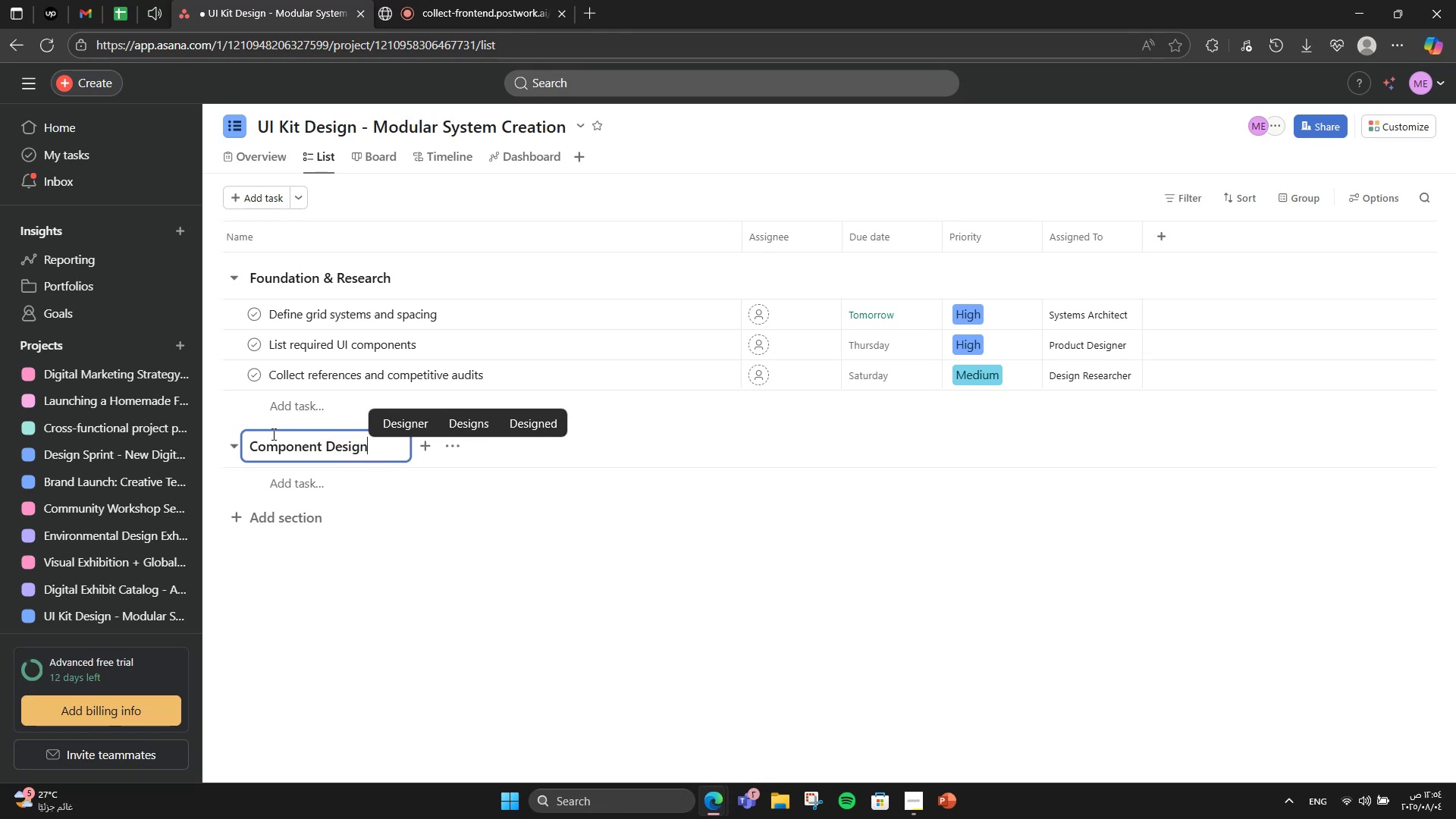 
left_click([256, 474])
 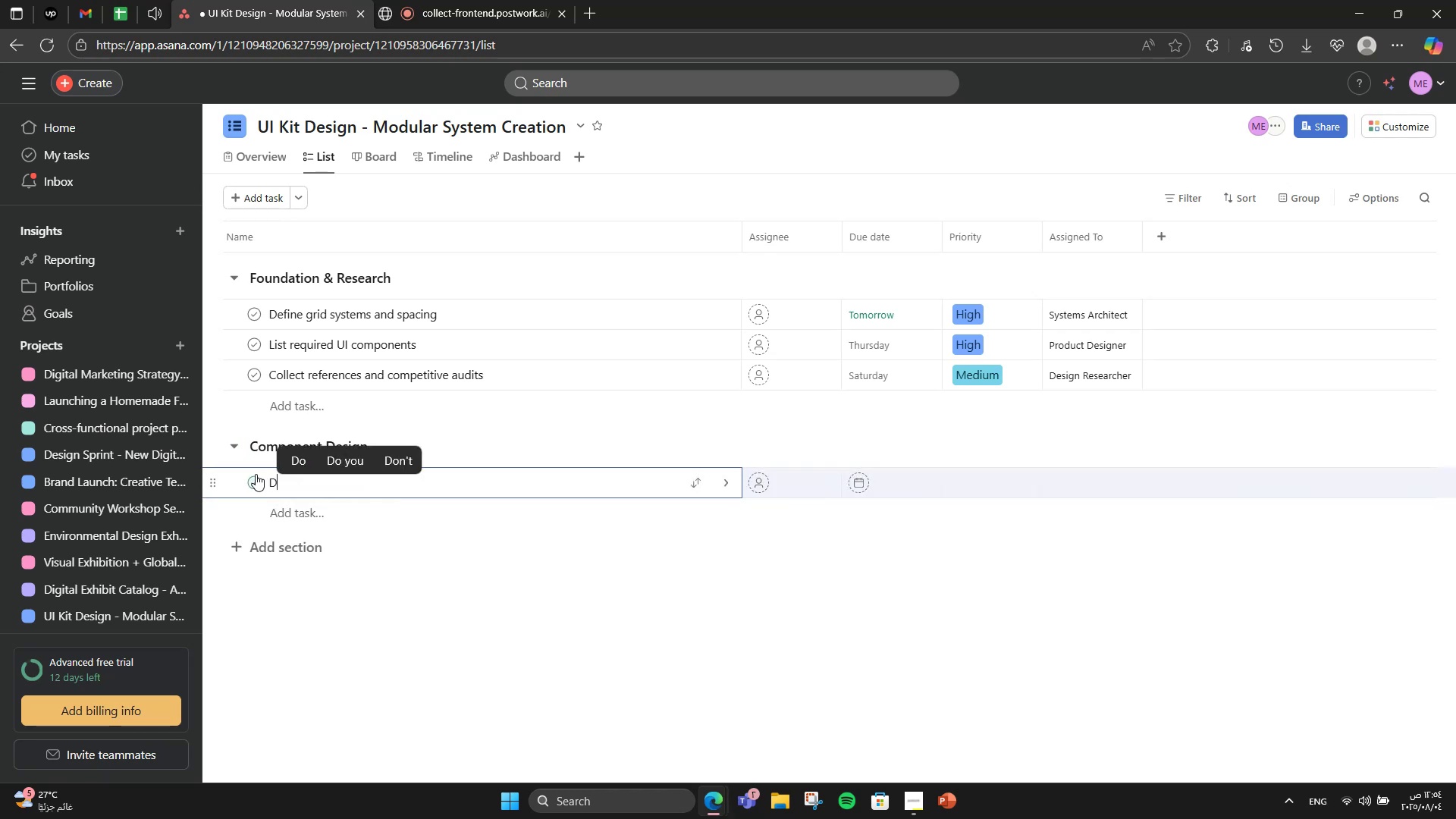 
wait(5.05)
 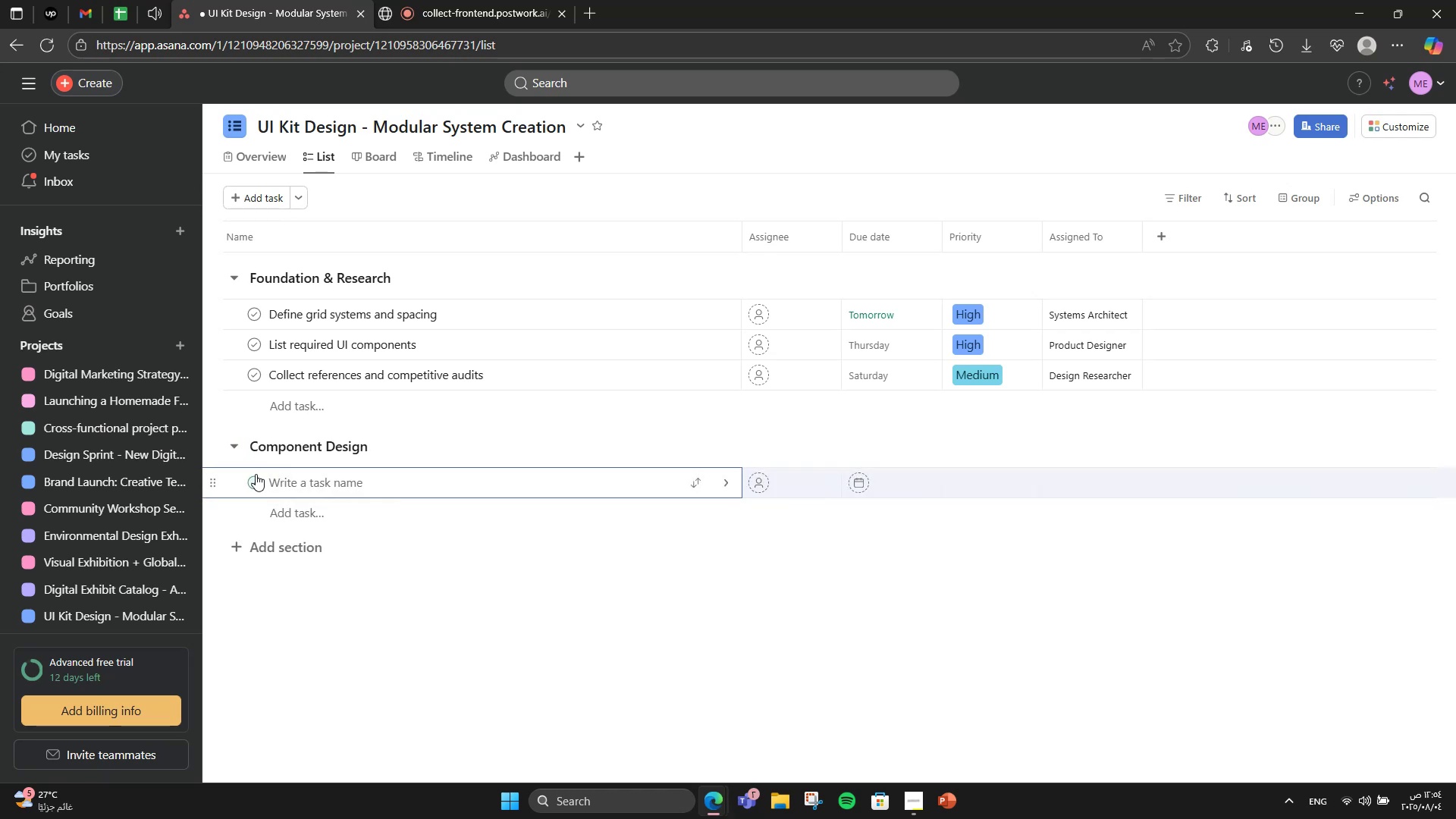 
type(Design buttons, forms, cards, etc.)
 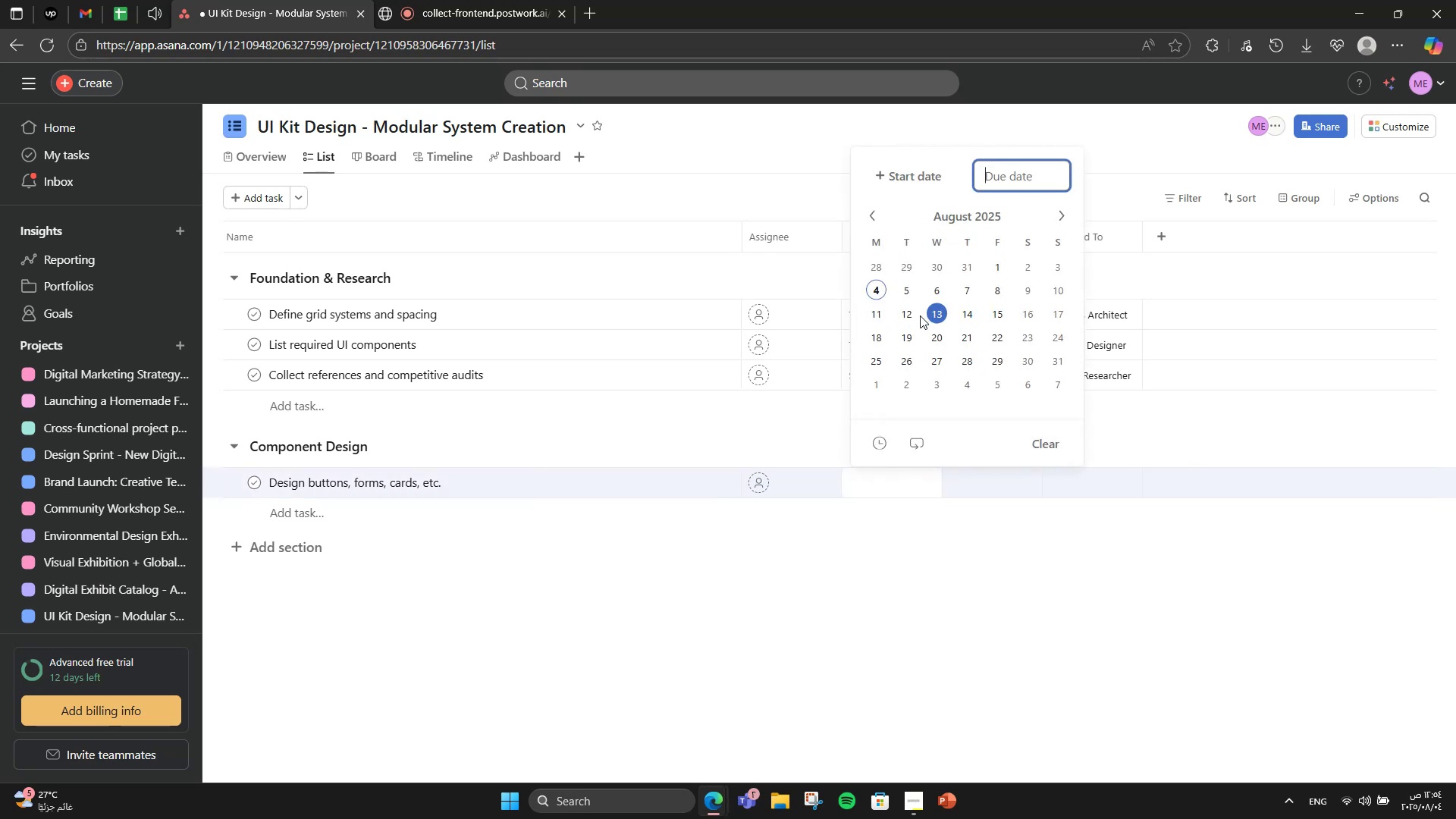 
left_click([880, 479])
 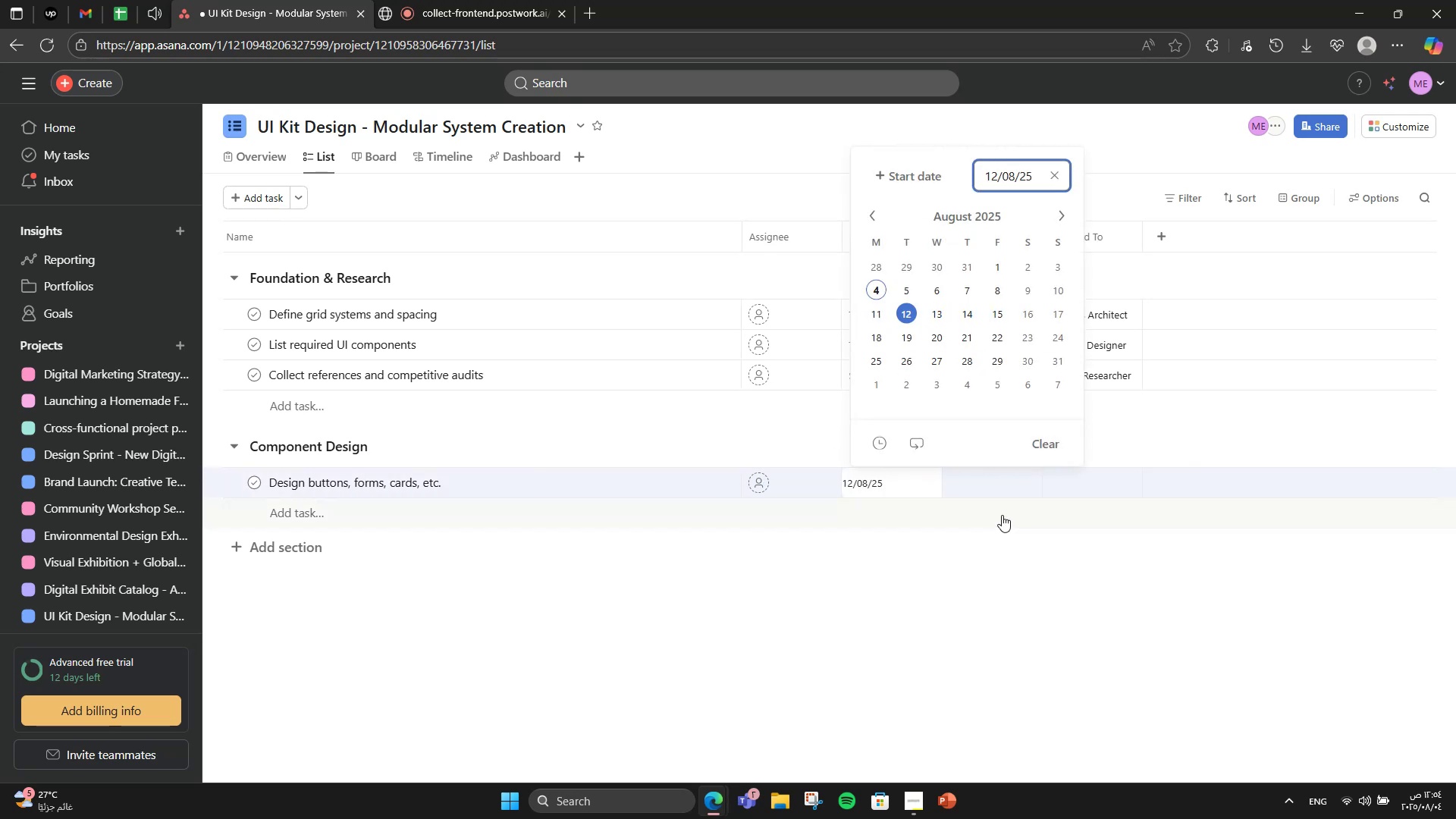 
mouse_move([871, 466])
 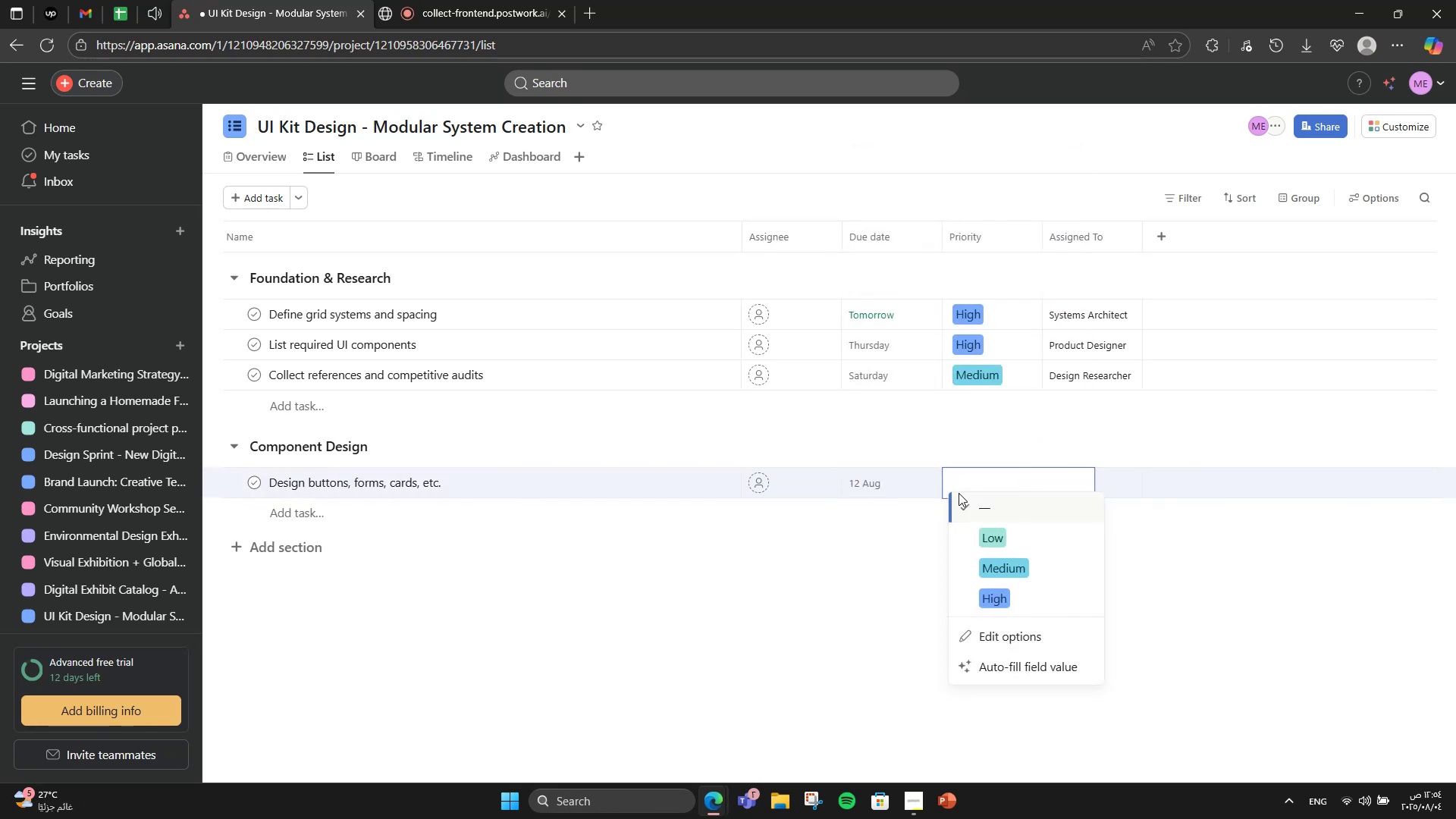 
left_click([915, 314])
 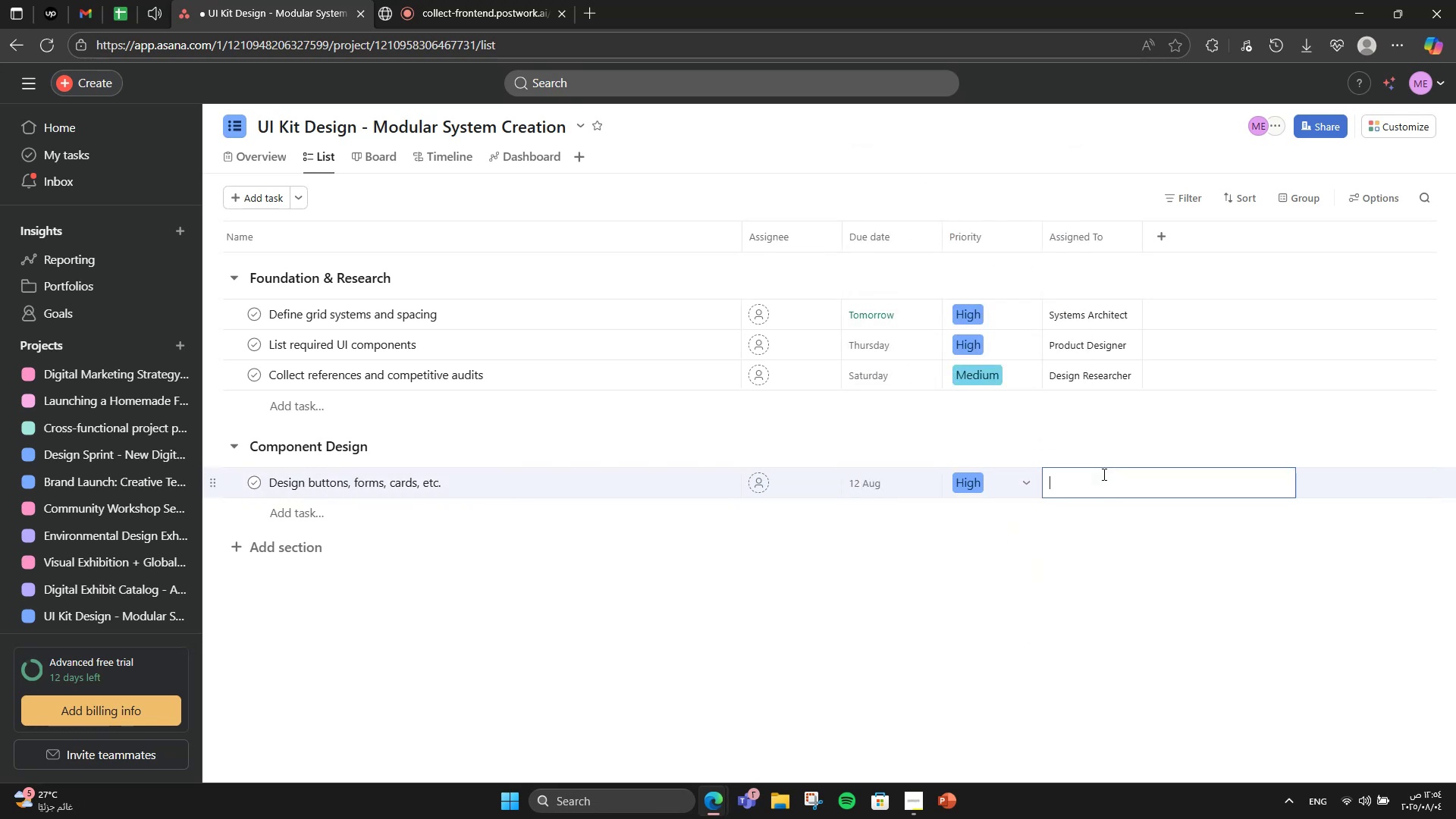 
left_click([959, 493])
 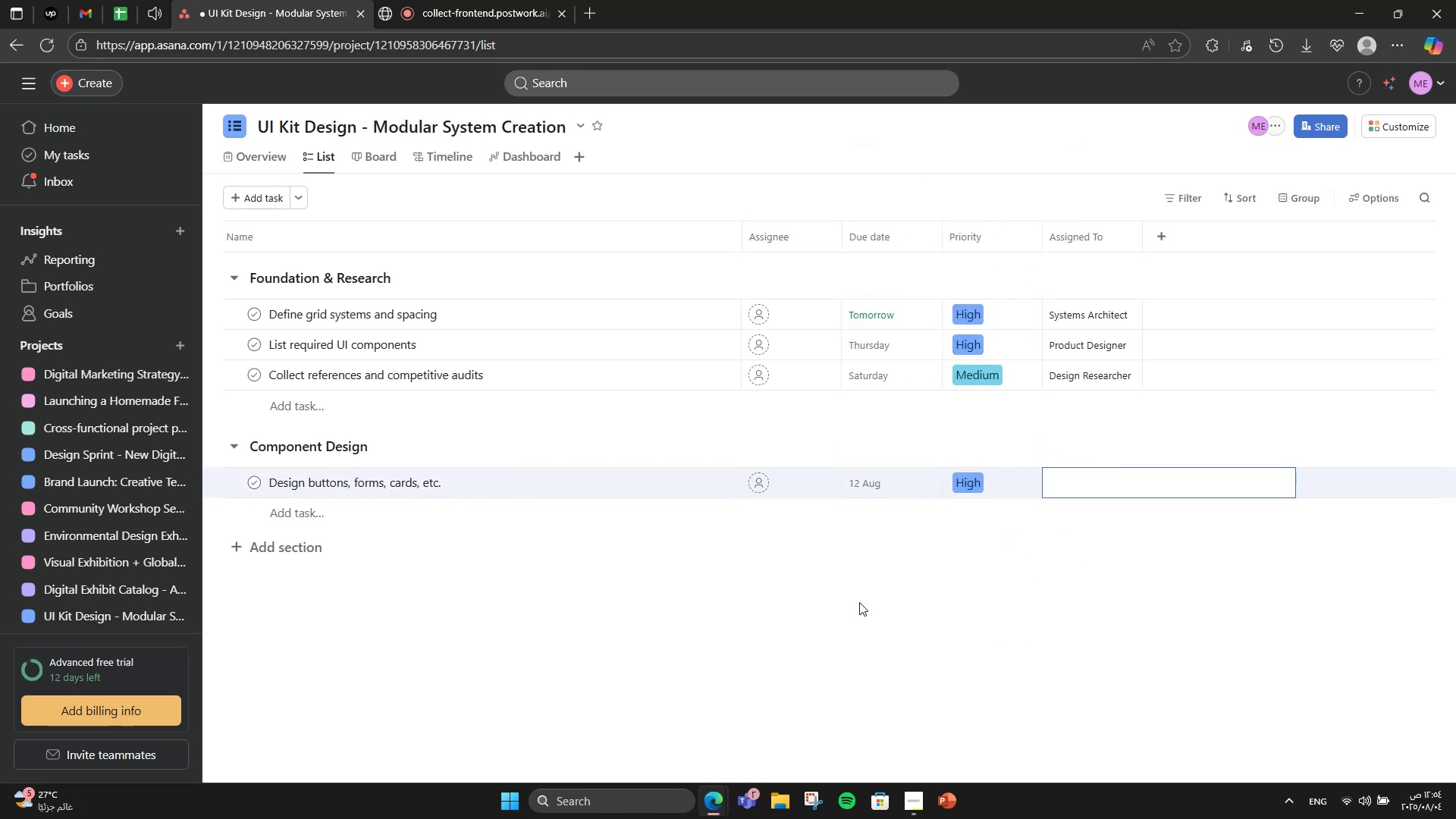 
left_click([1066, 591])
 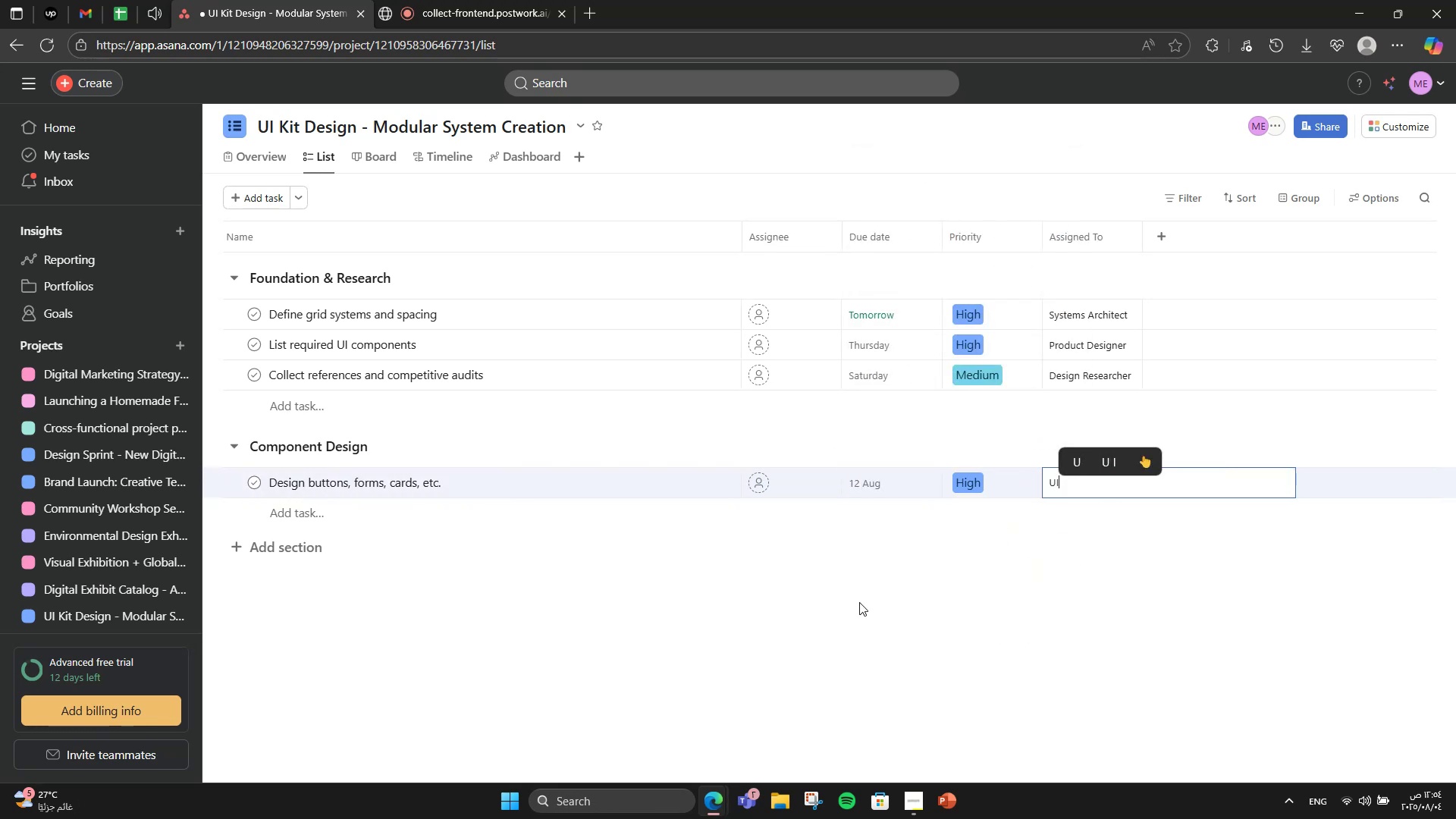 
left_click([1103, 474])
 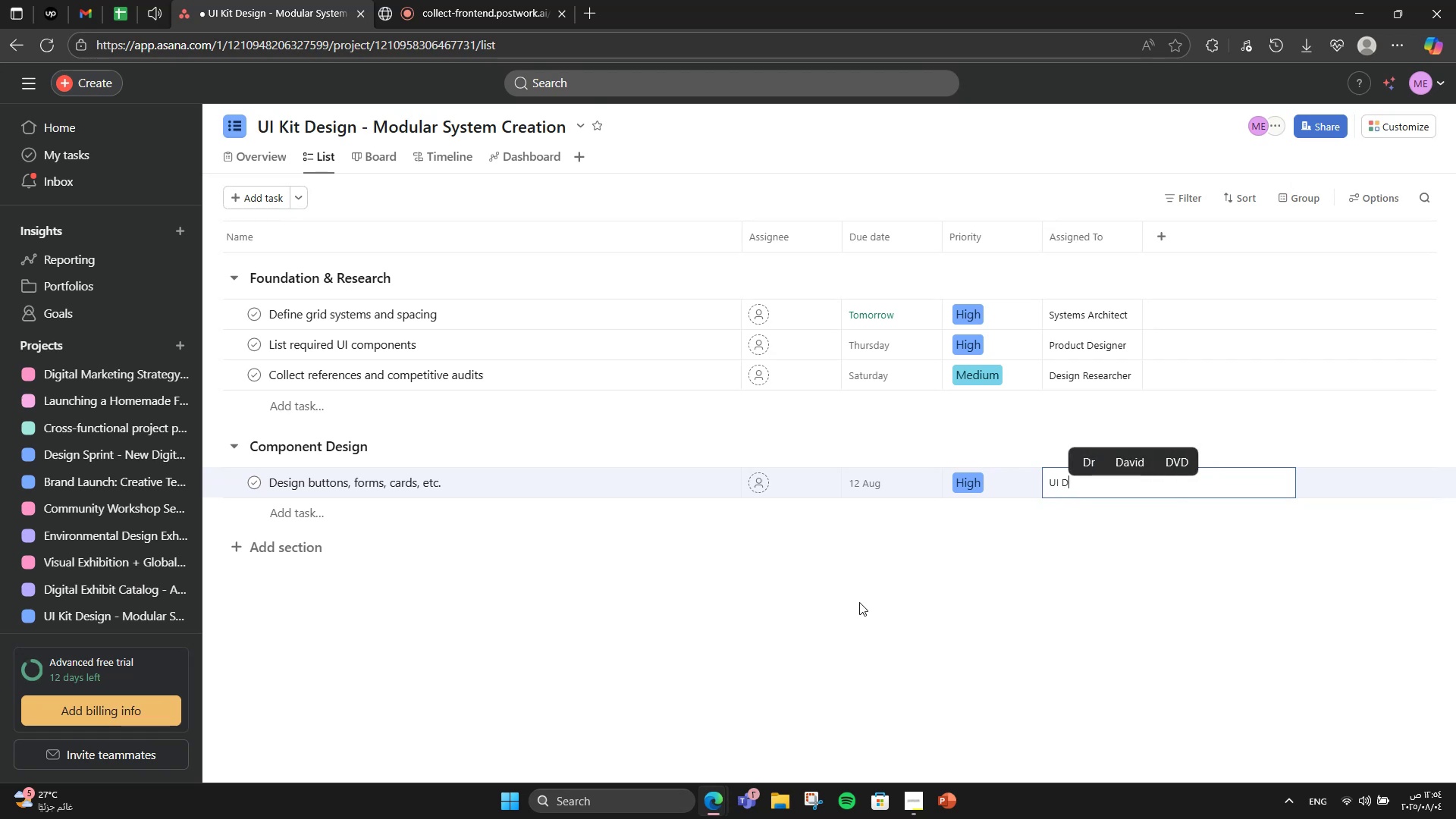 
type(UI Designer)
 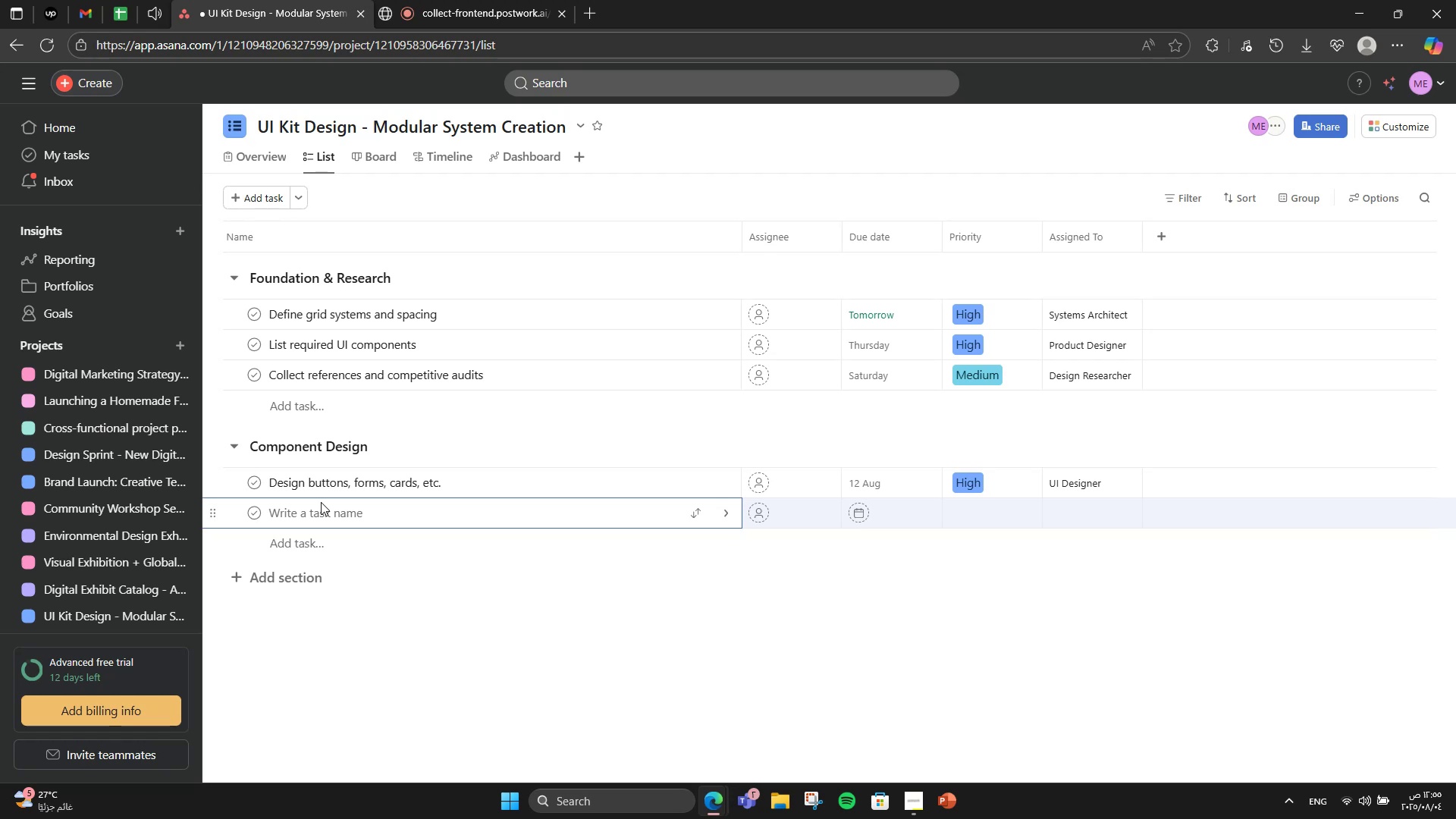 
left_click([321, 502])
 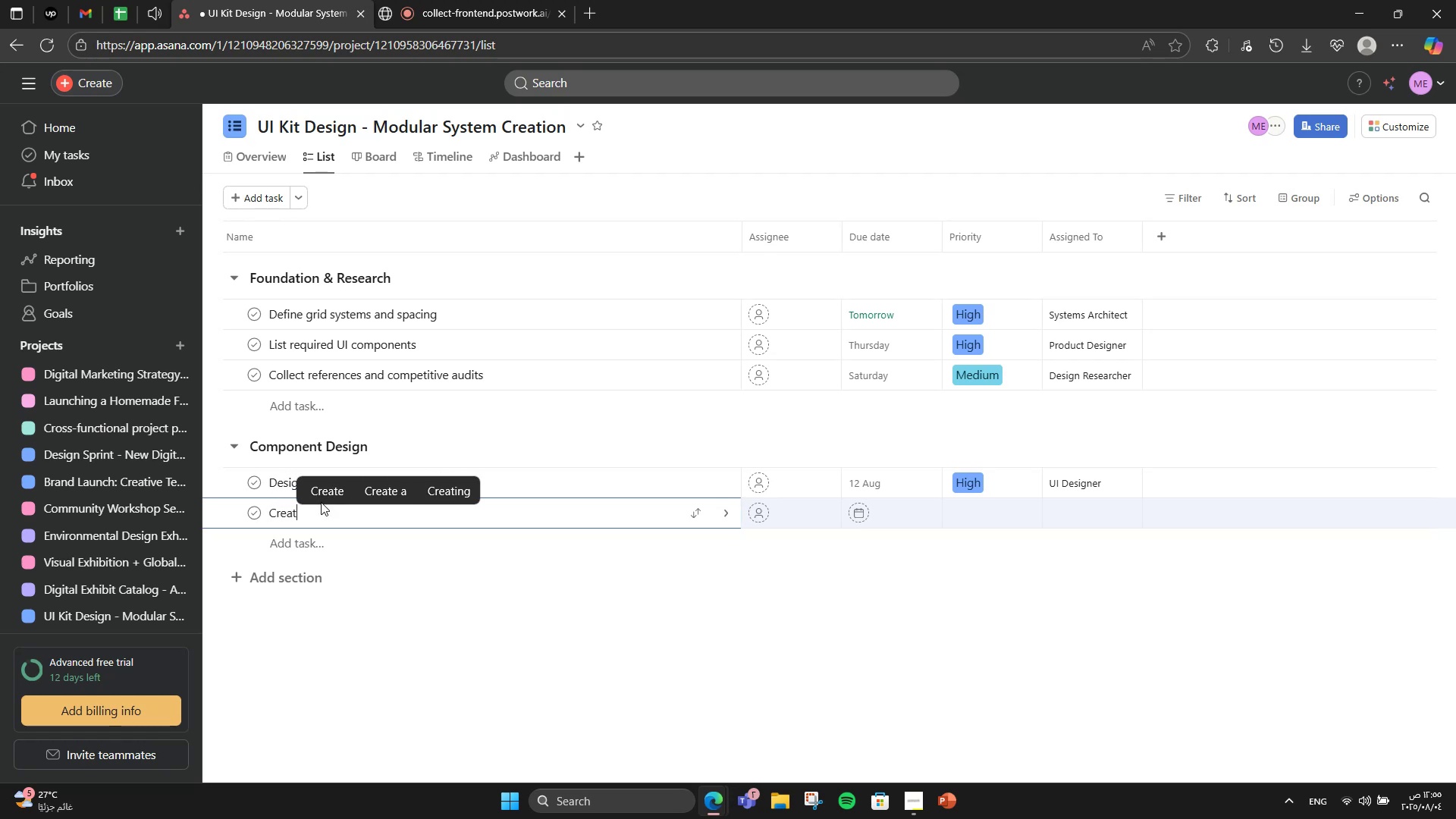 
type(Create states ())
 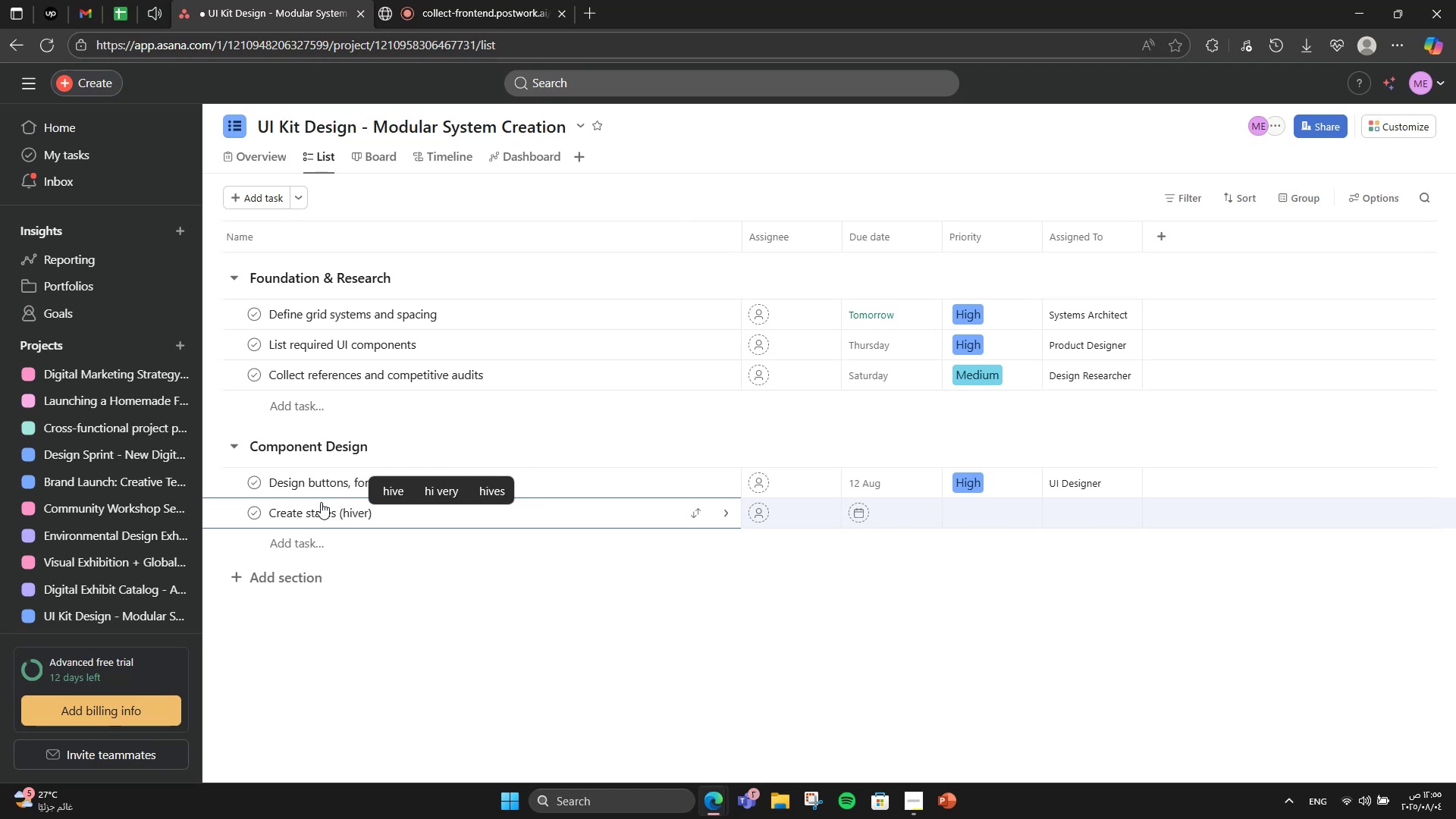 
key(ArrowLeft)
 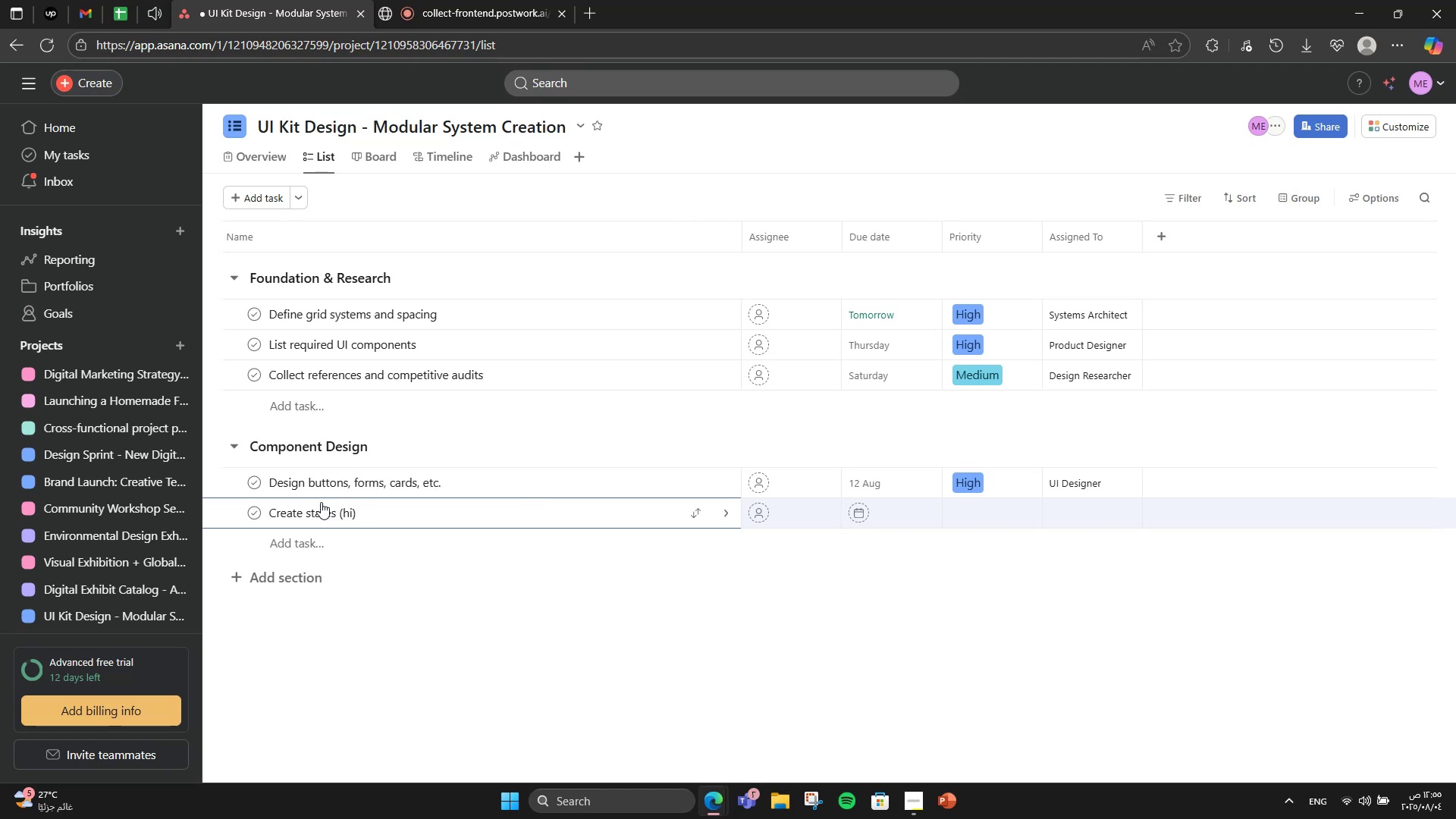 
type(hiver)
key(Backspace)
key(Backspace)
key(Backspace)
key(Backspace)
type(over, active, disabled)
 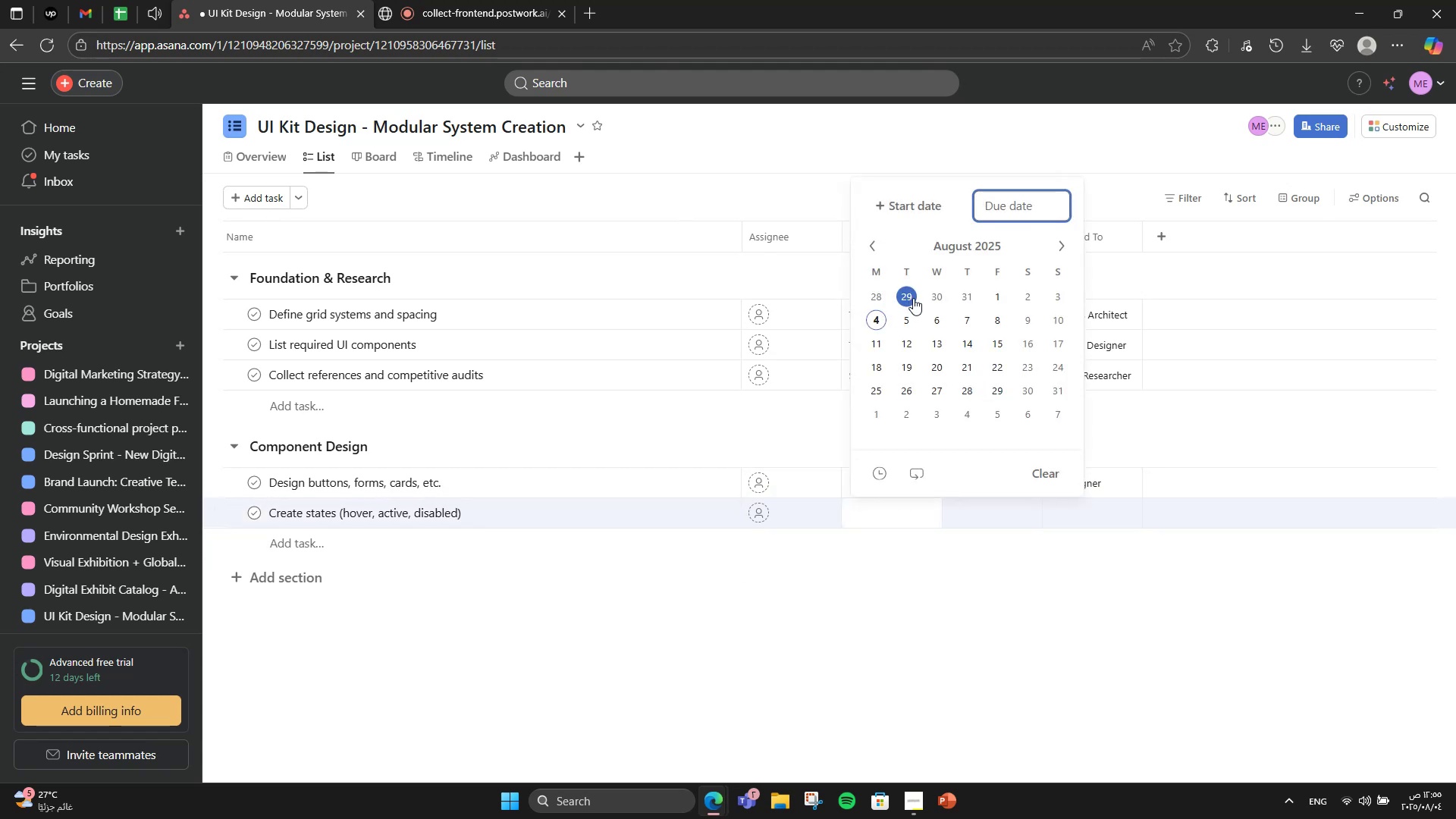 
left_click([892, 510])
 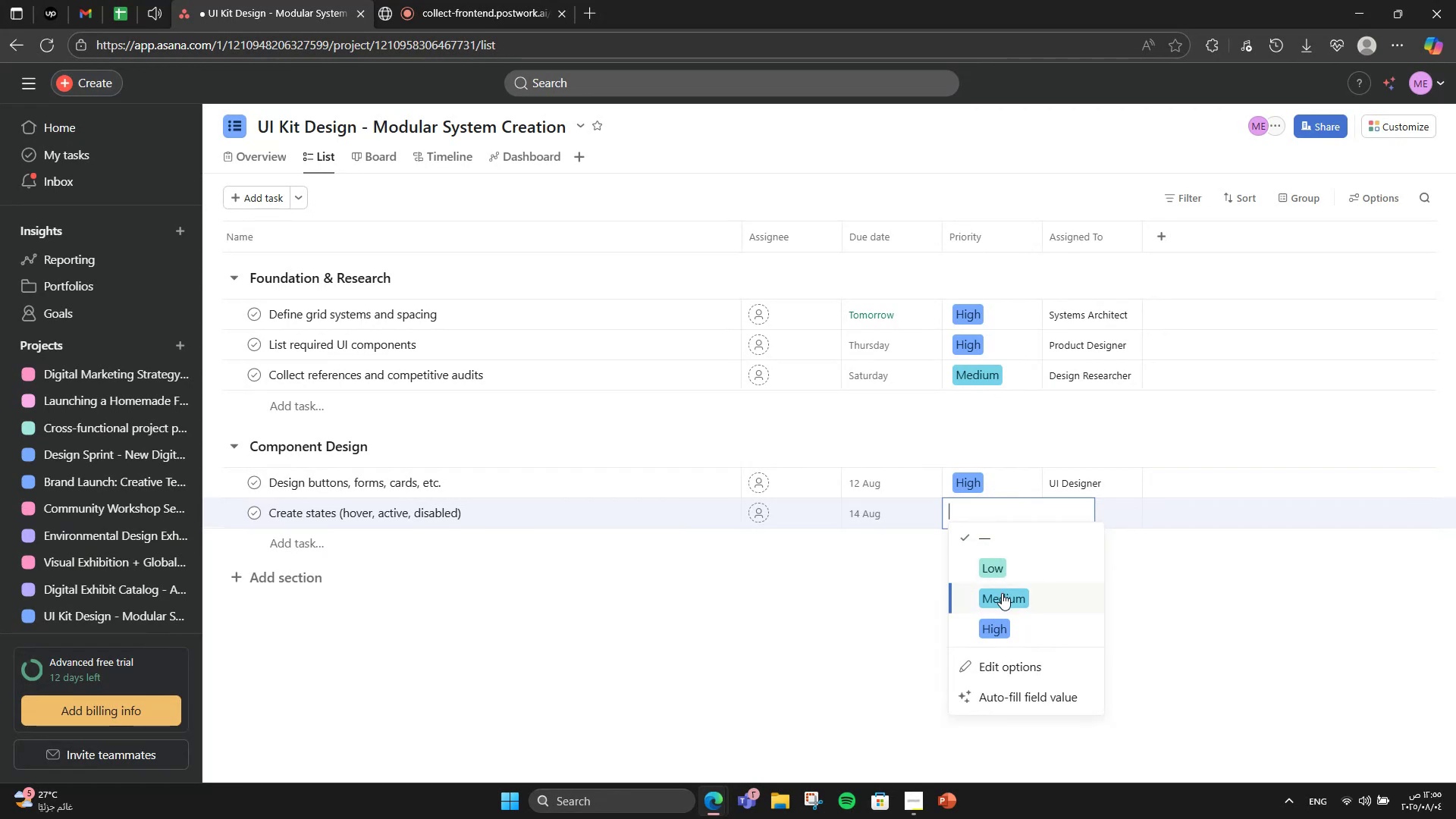 
left_click([958, 348])
 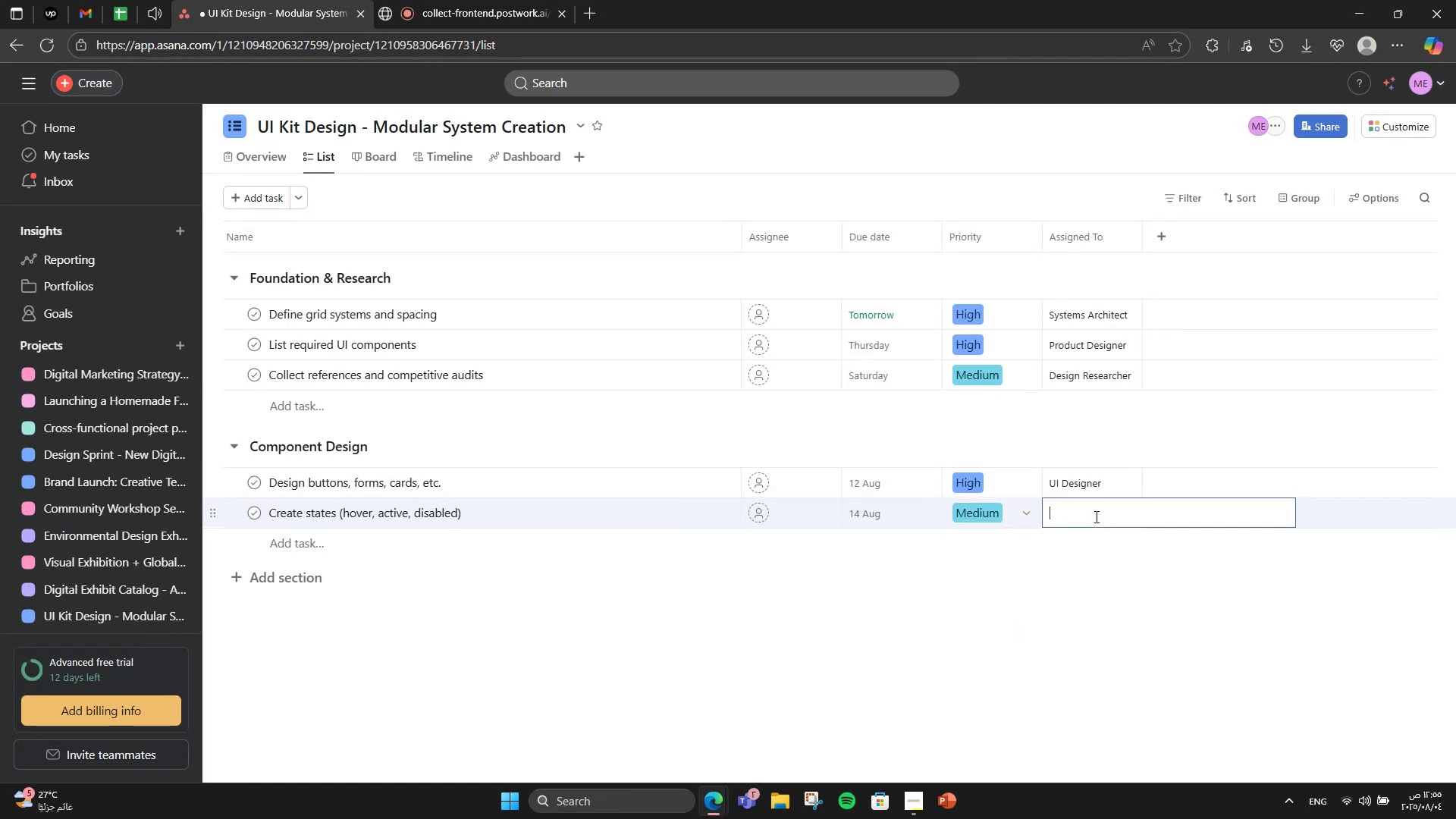 
left_click([955, 526])
 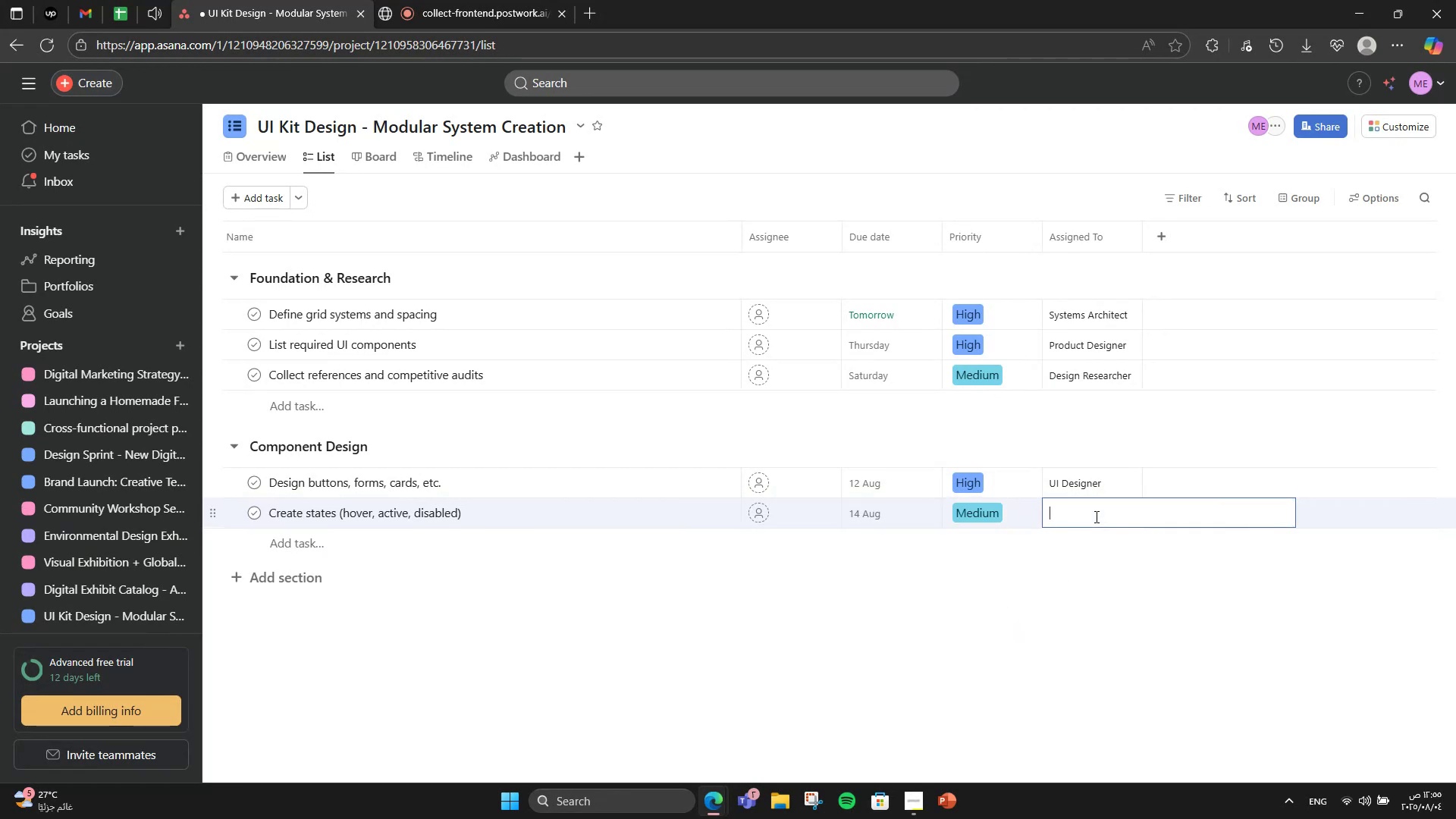 
left_click([1002, 593])
 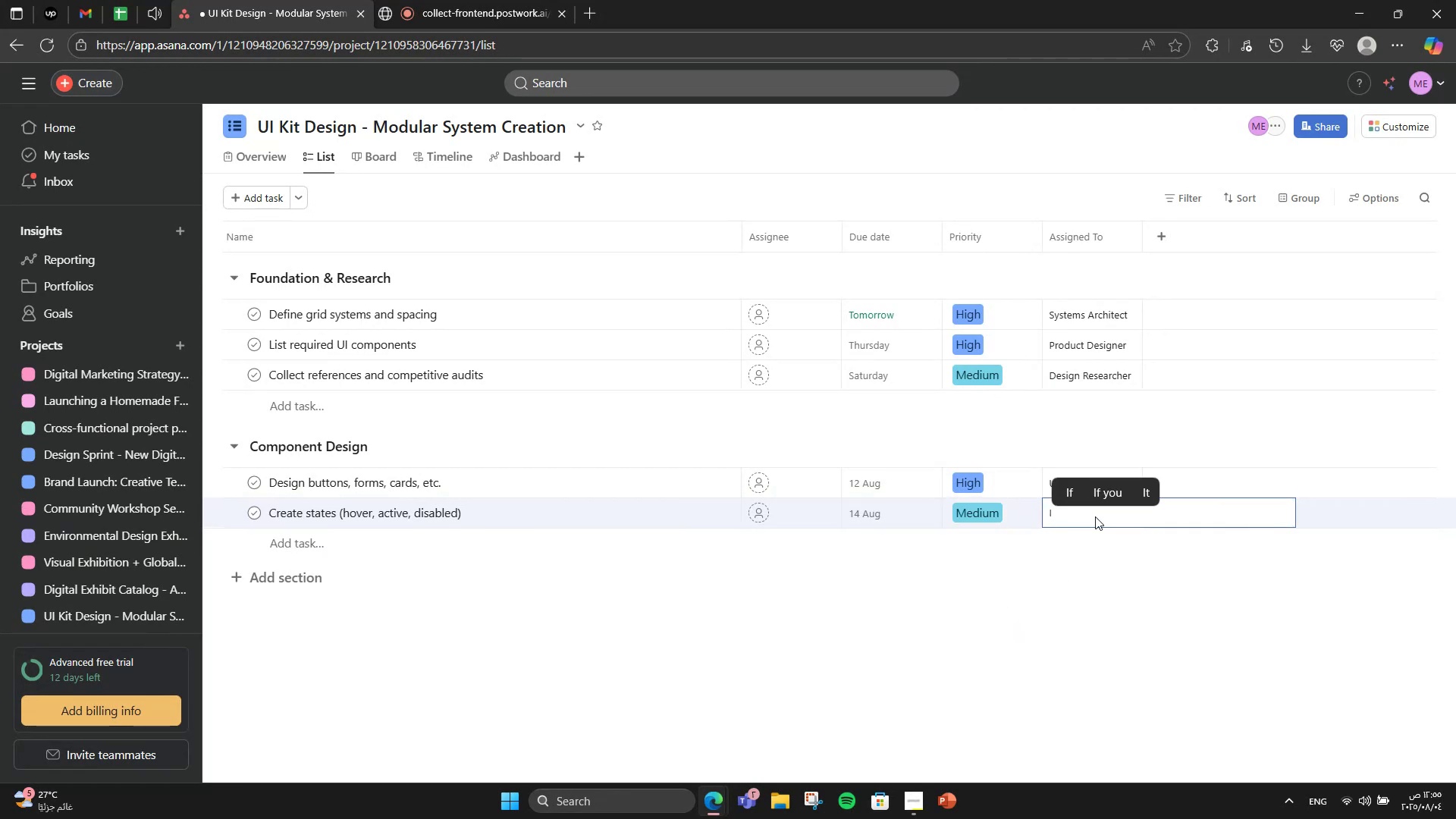 
left_click([1095, 516])
 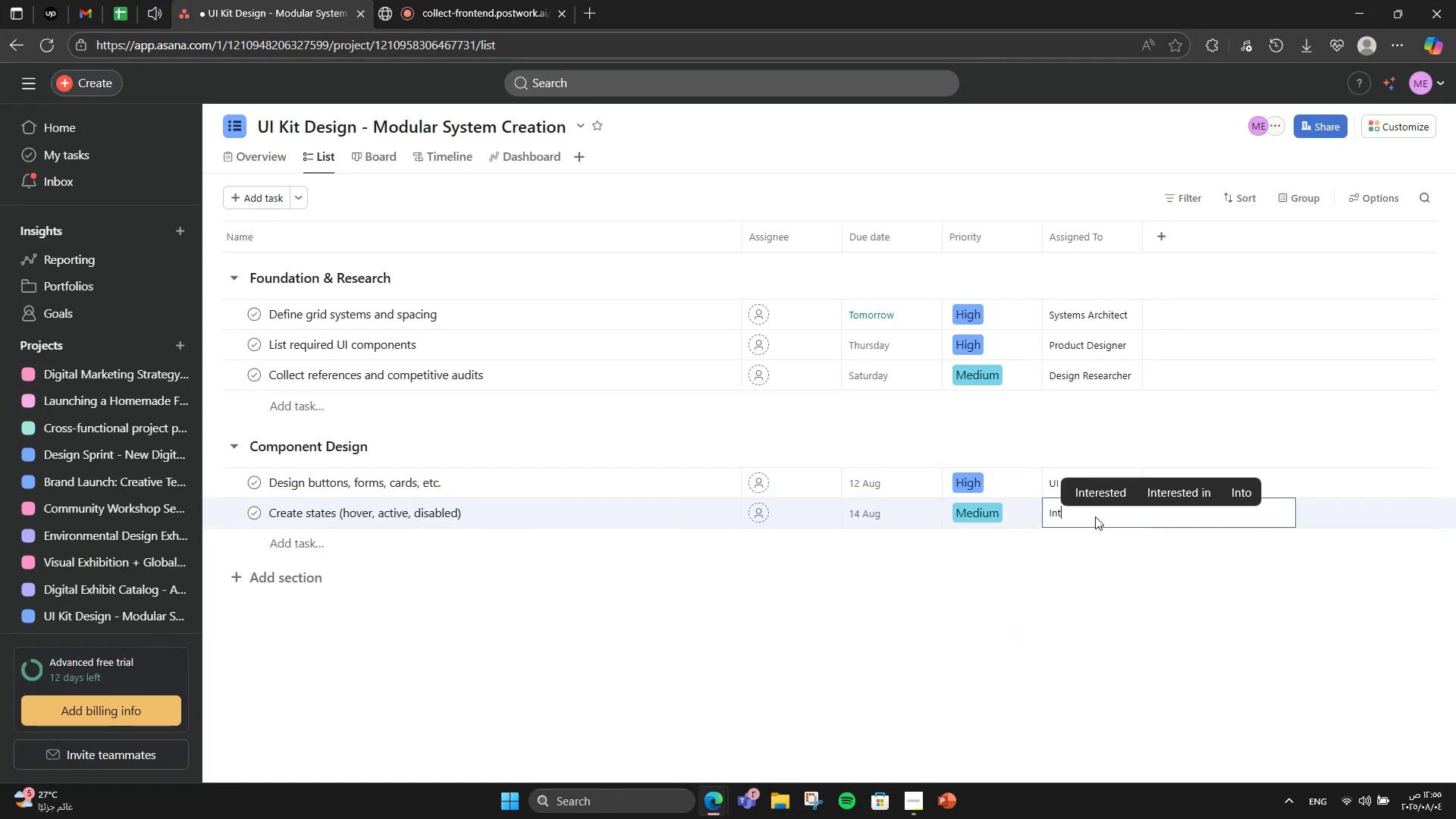 
type(Interaction Designer)
 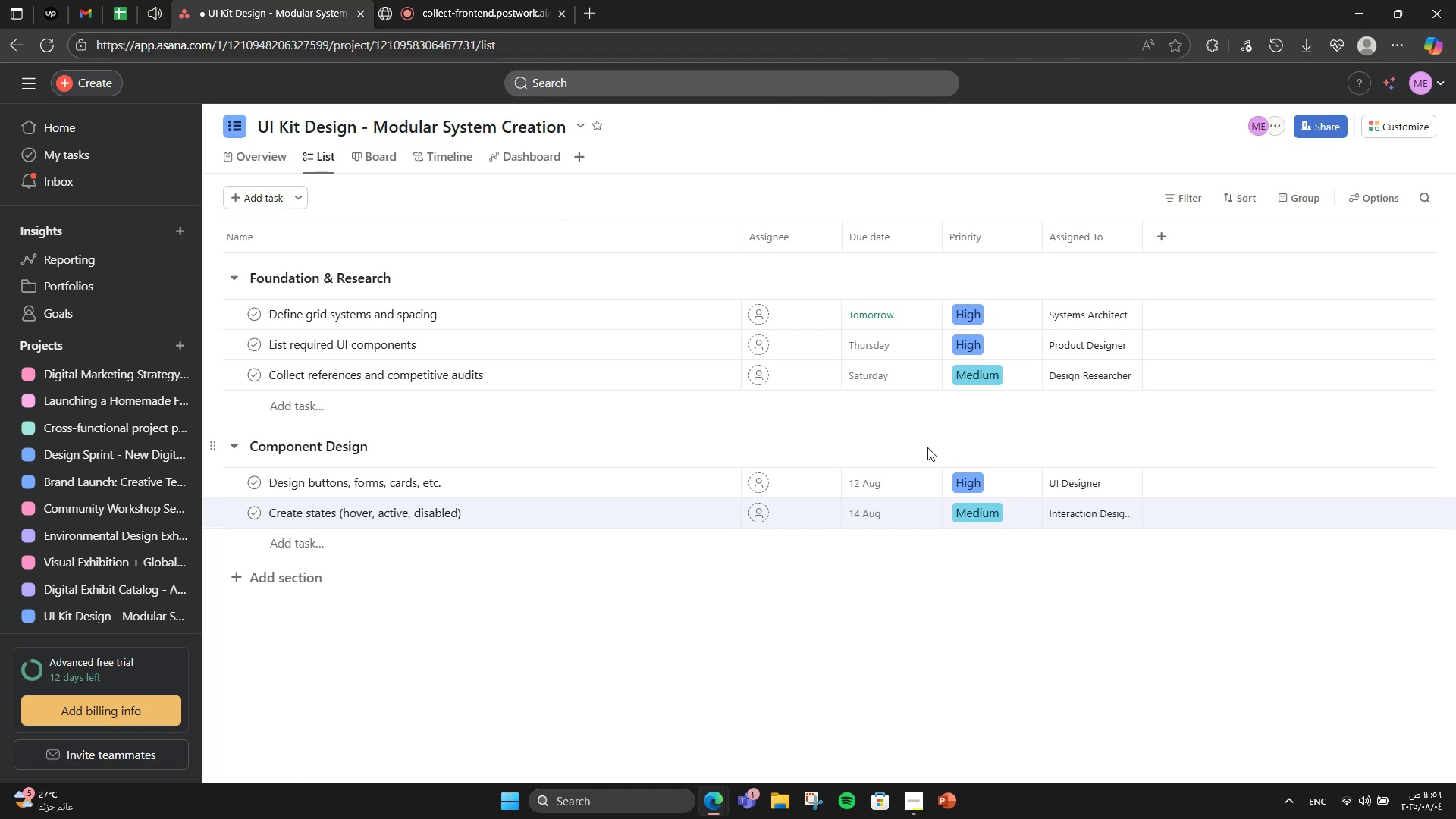 
left_click([967, 434])
 